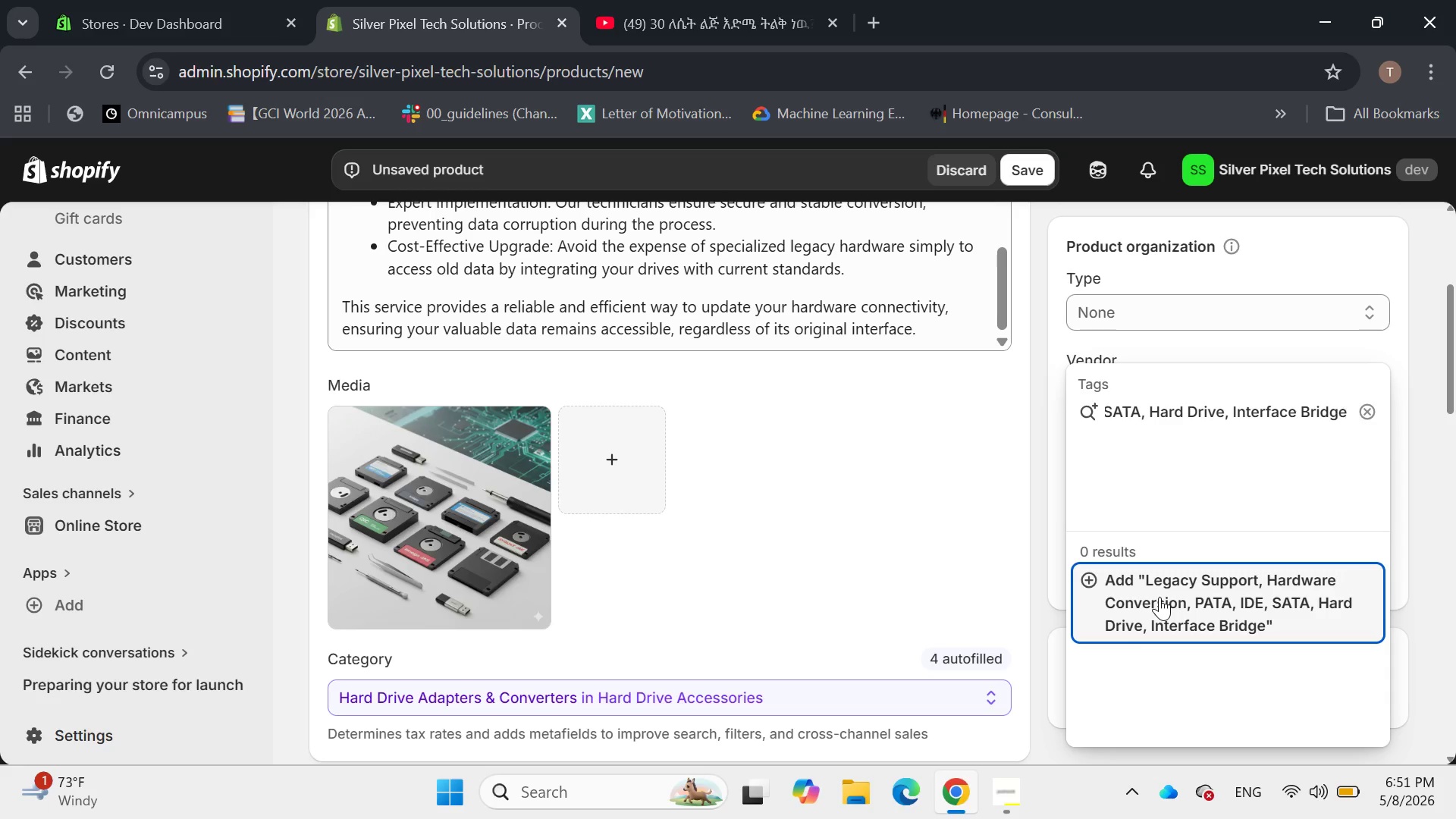 
key(Enter)
 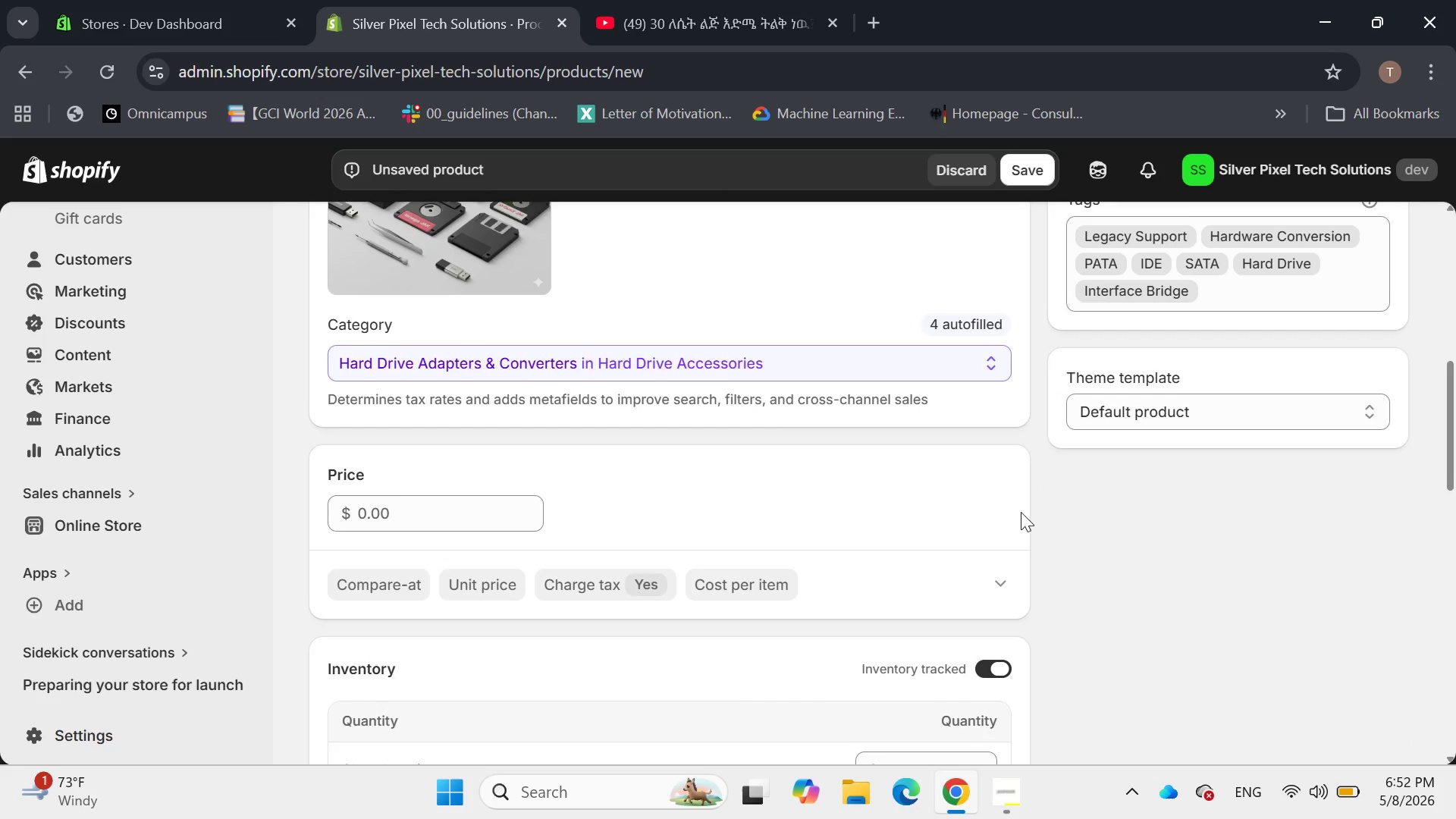 
wait(6.97)
 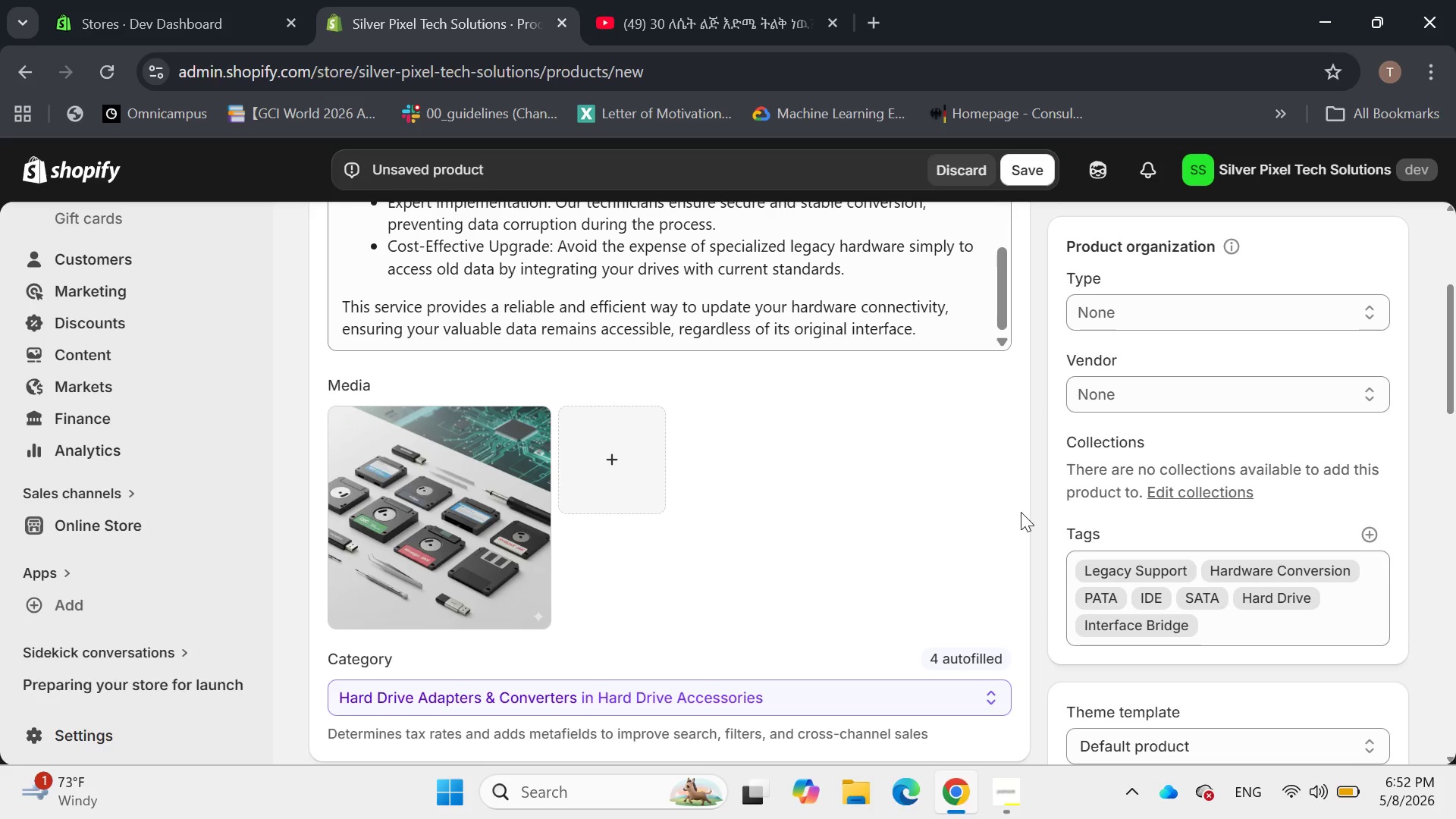 
left_click([441, 358])
 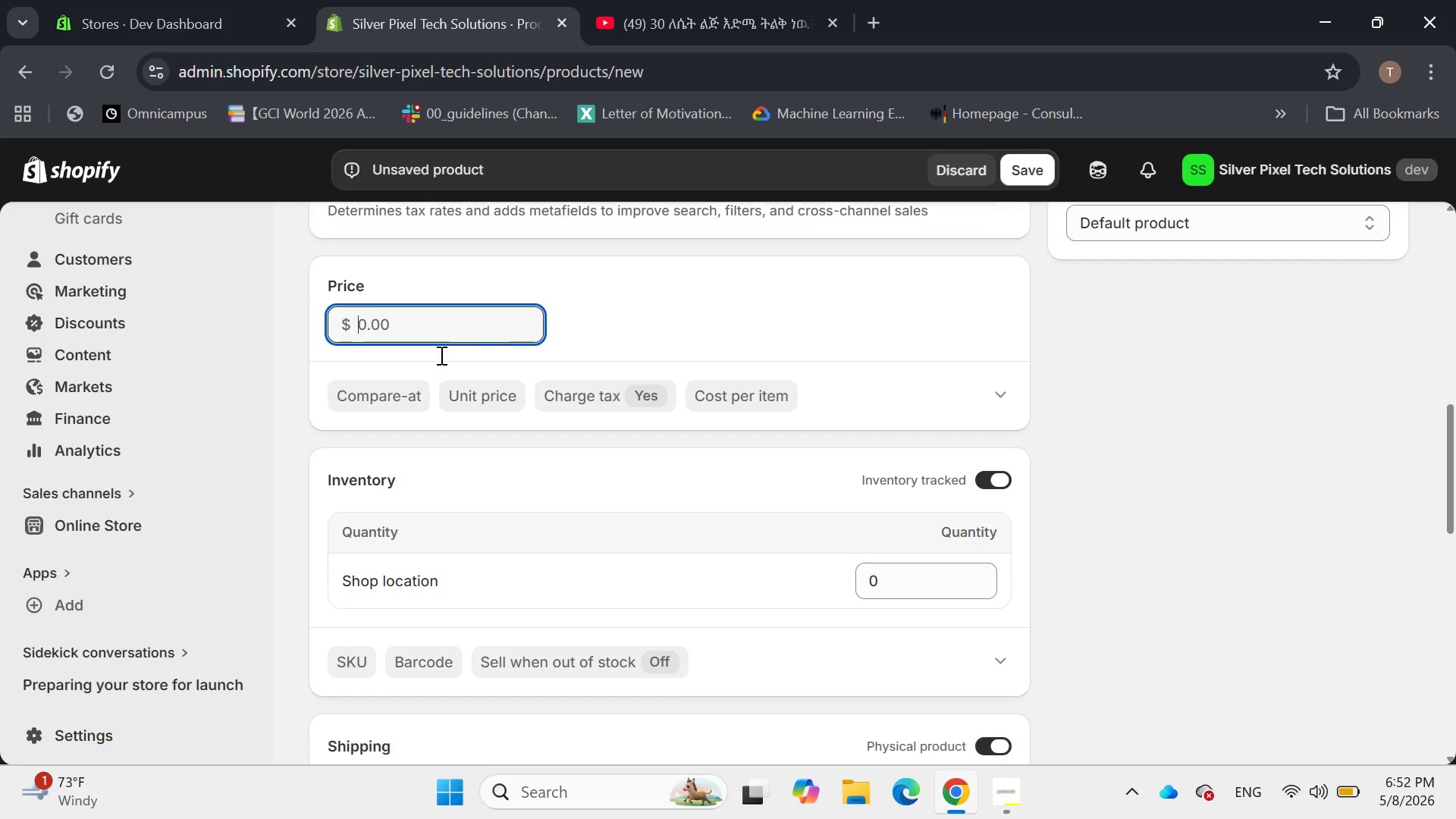 
left_click([355, 656])
 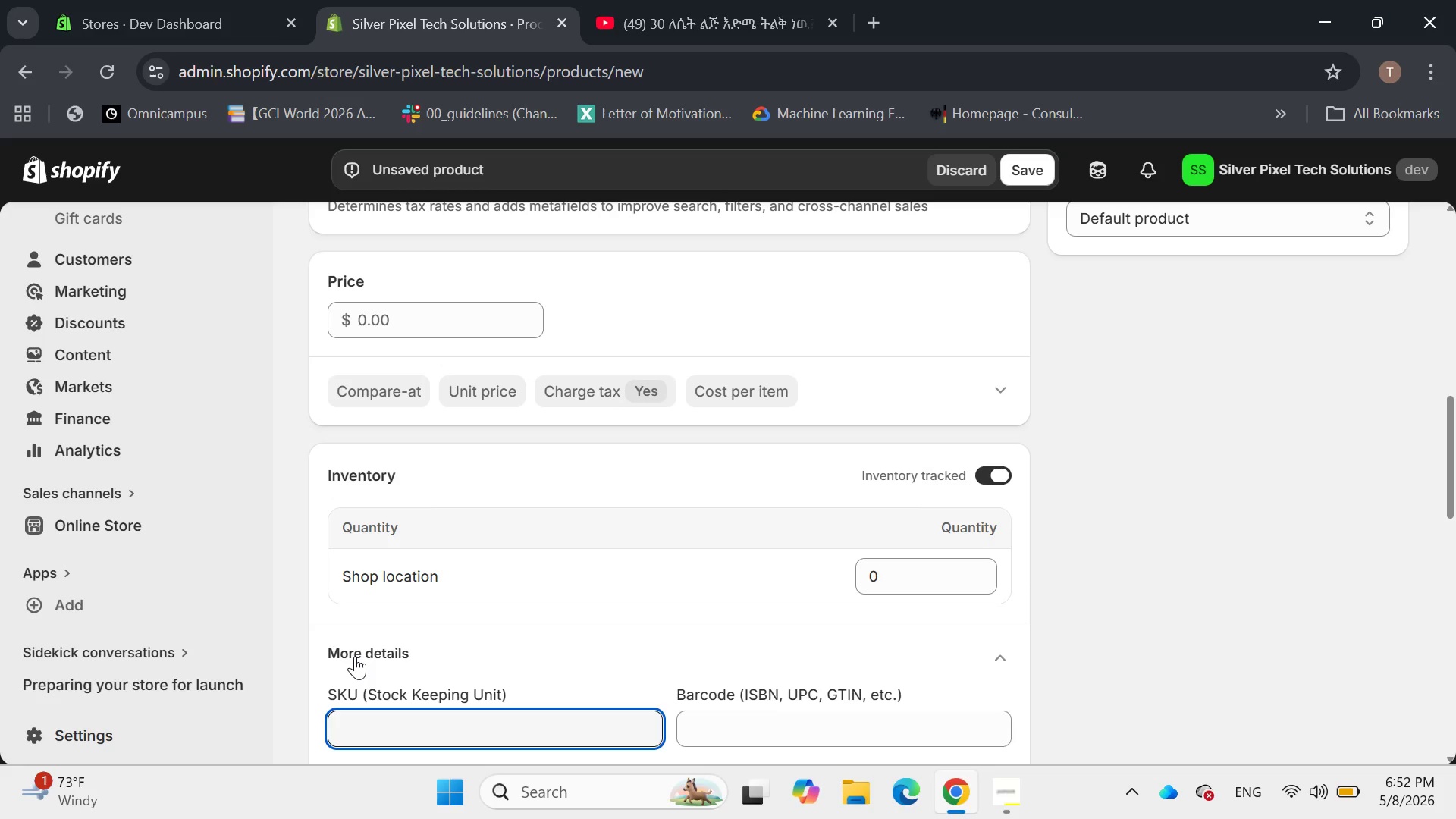 
wait(11.67)
 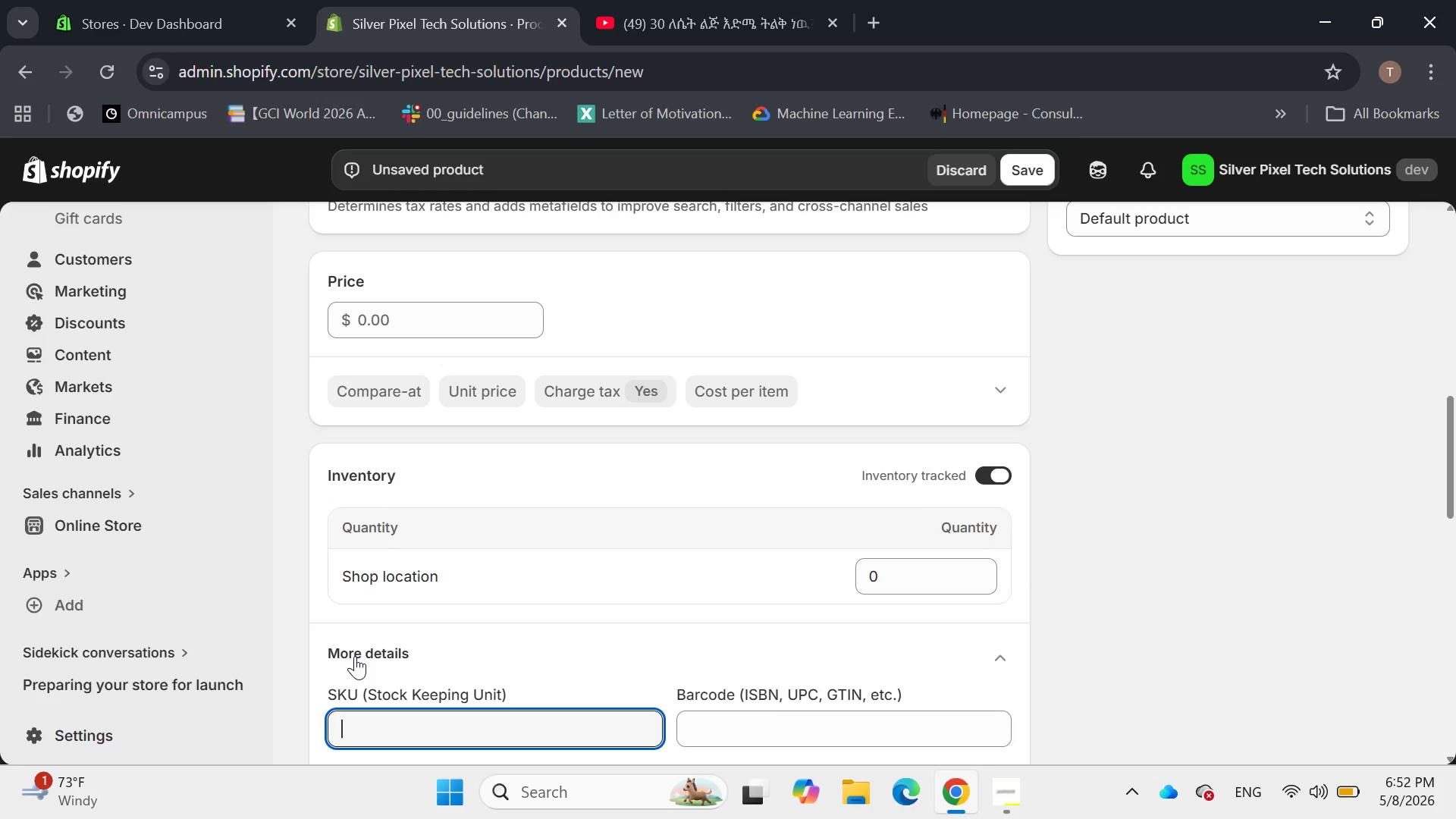 
type(SP_SVC_)
key(Backspace)
key(Backspace)
key(Backspace)
key(Backspace)
key(Backspace)
type(-SVC)
 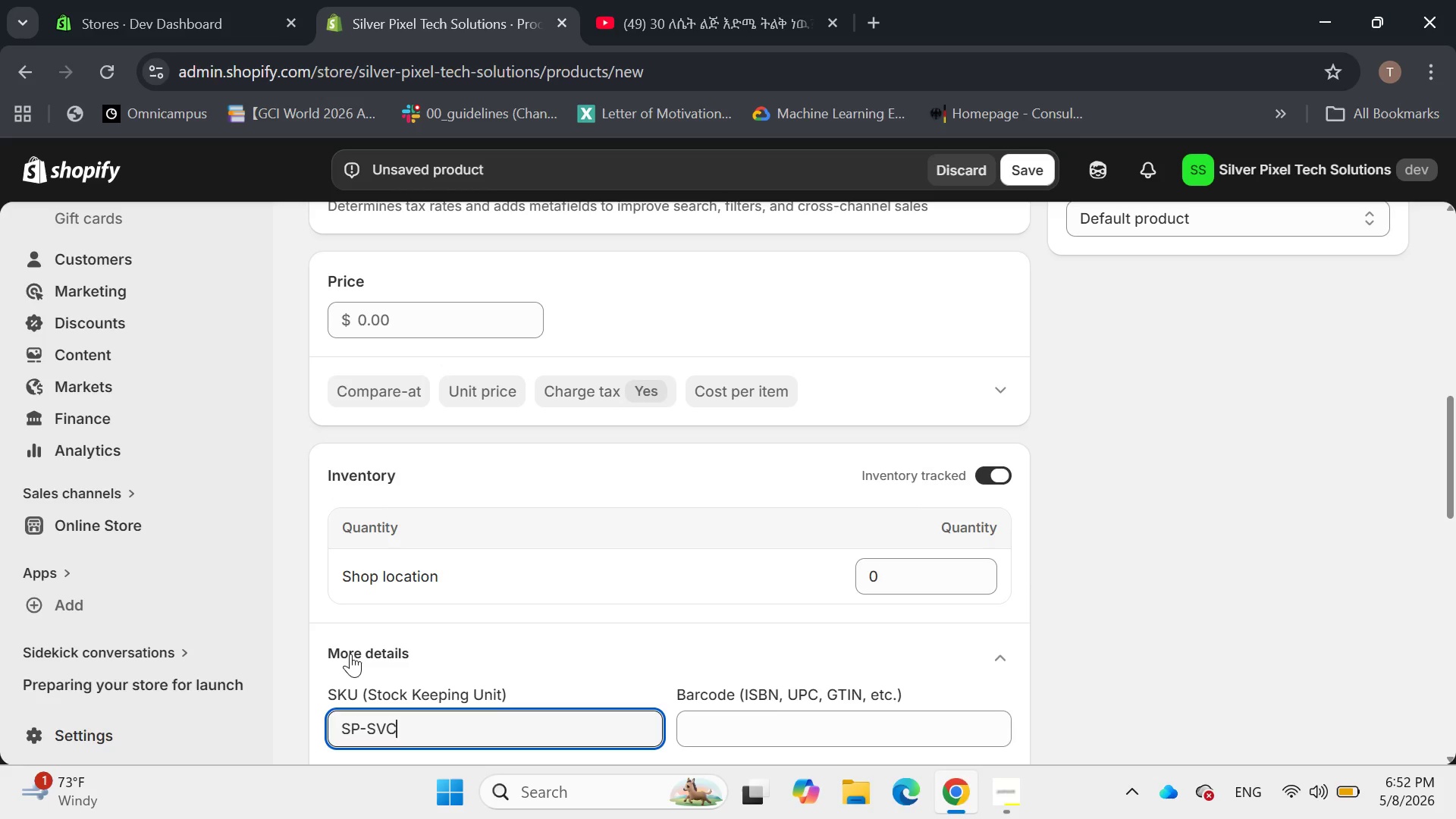 
type(-004)
 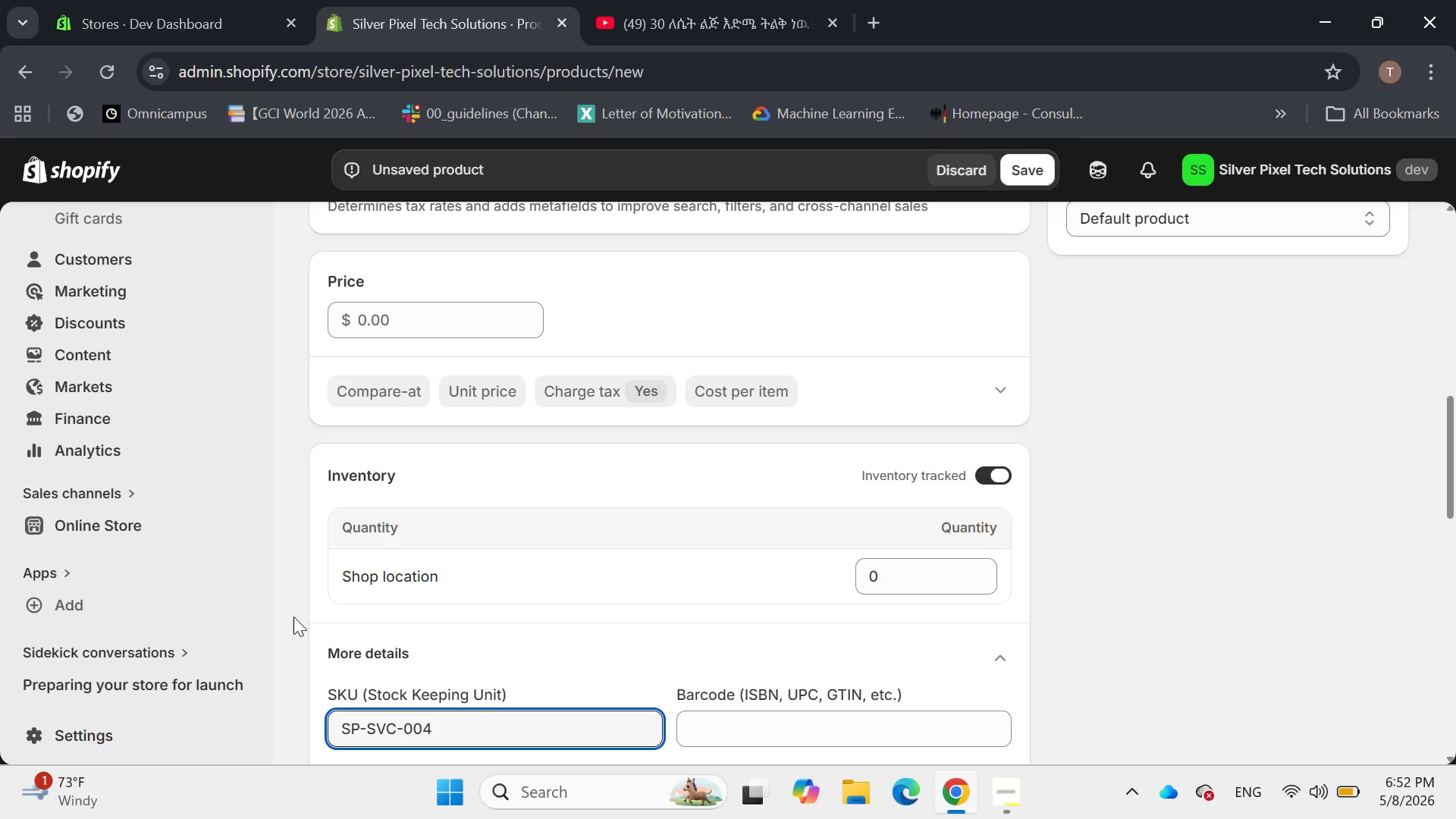 
left_click([406, 318])
 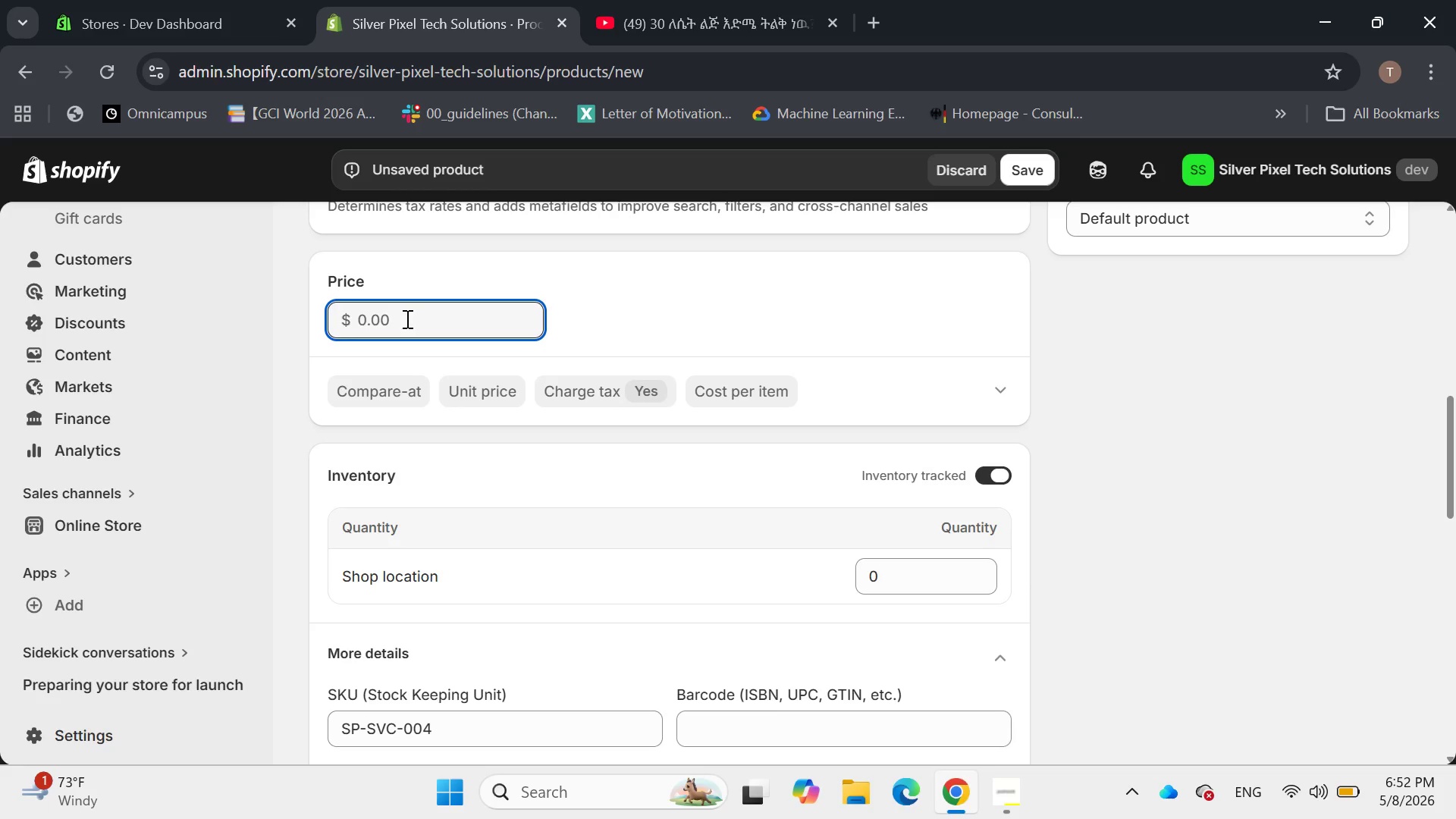 
type(45)
 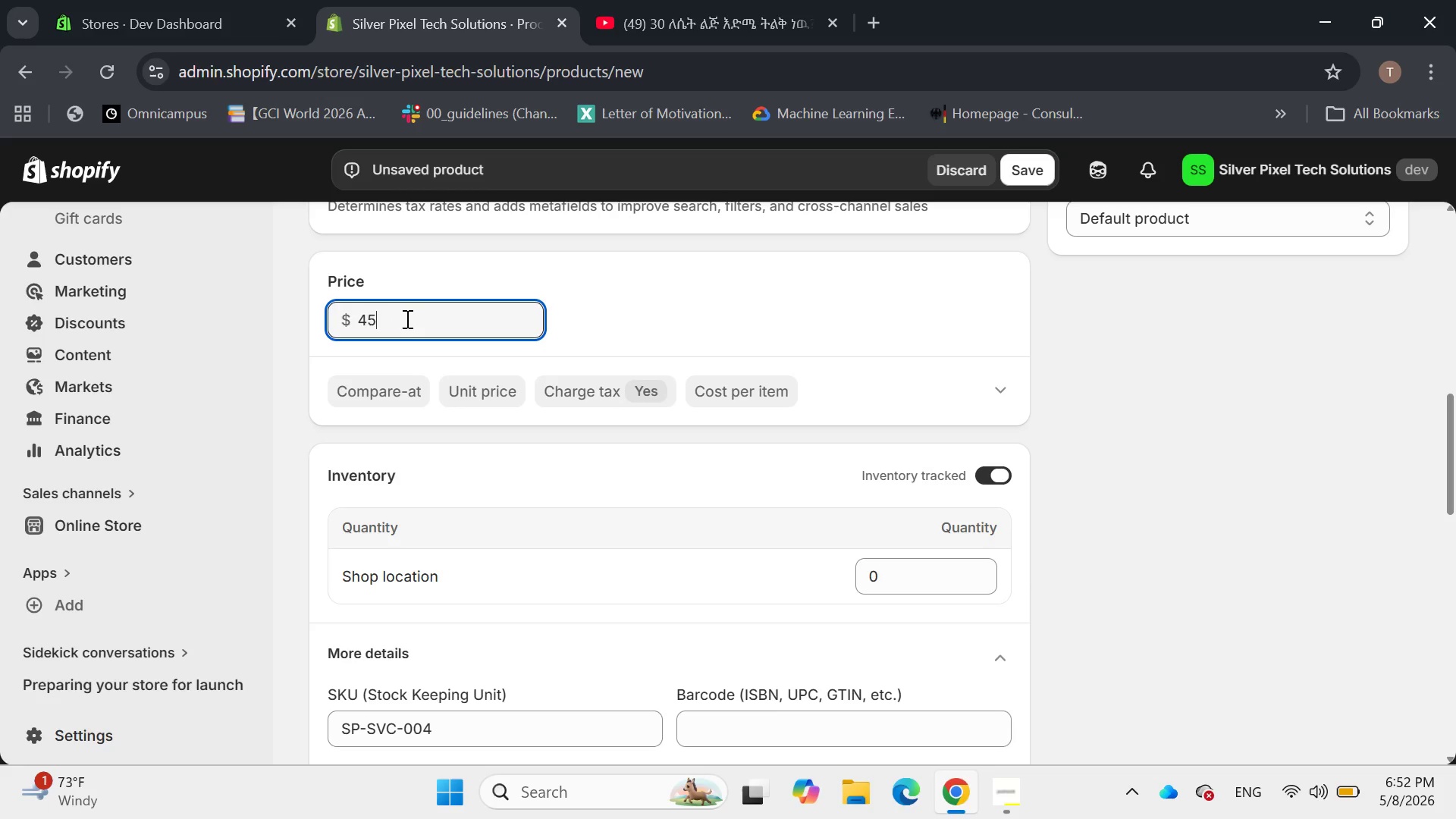 
key(Enter)
 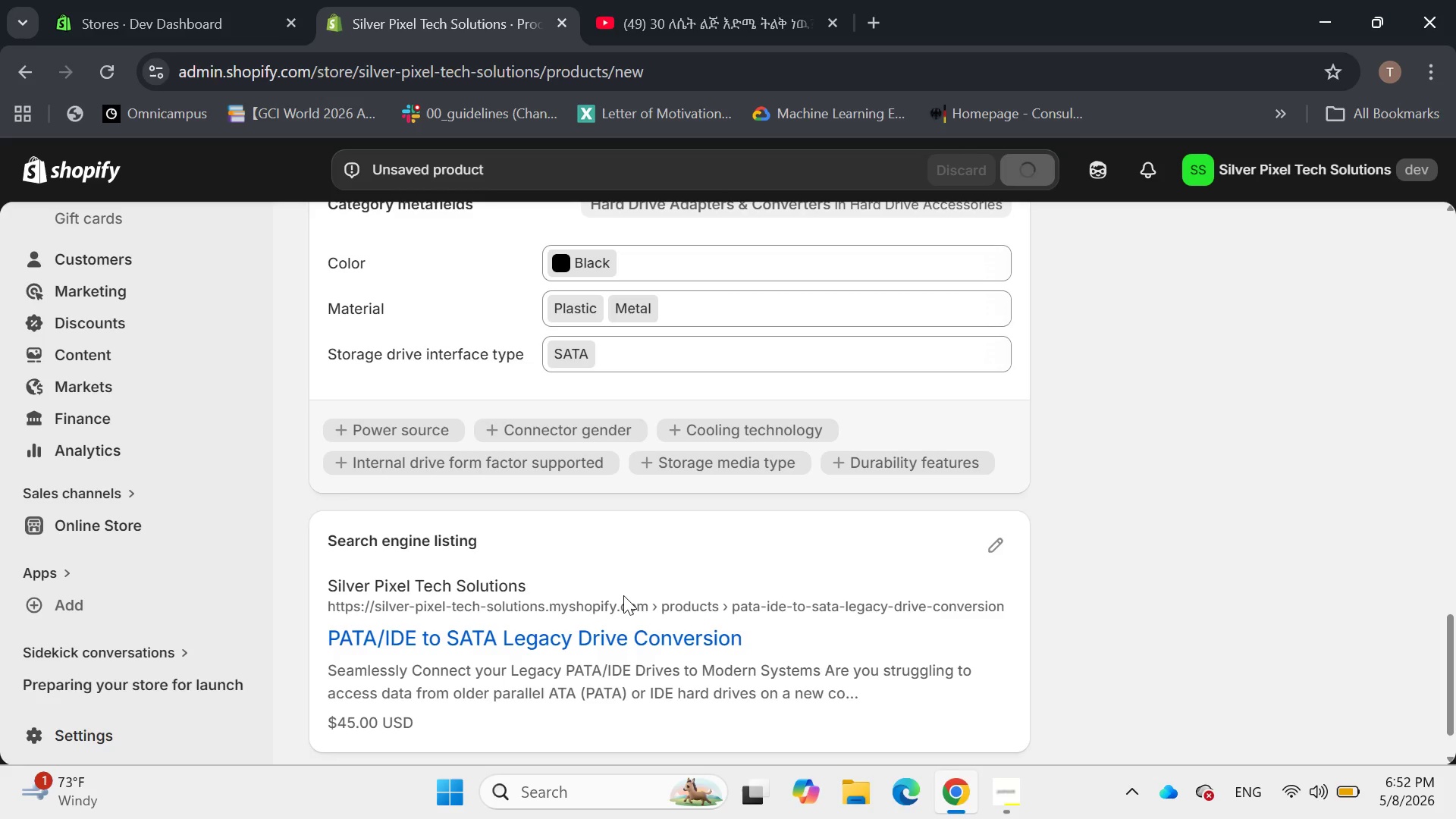 
wait(7.76)
 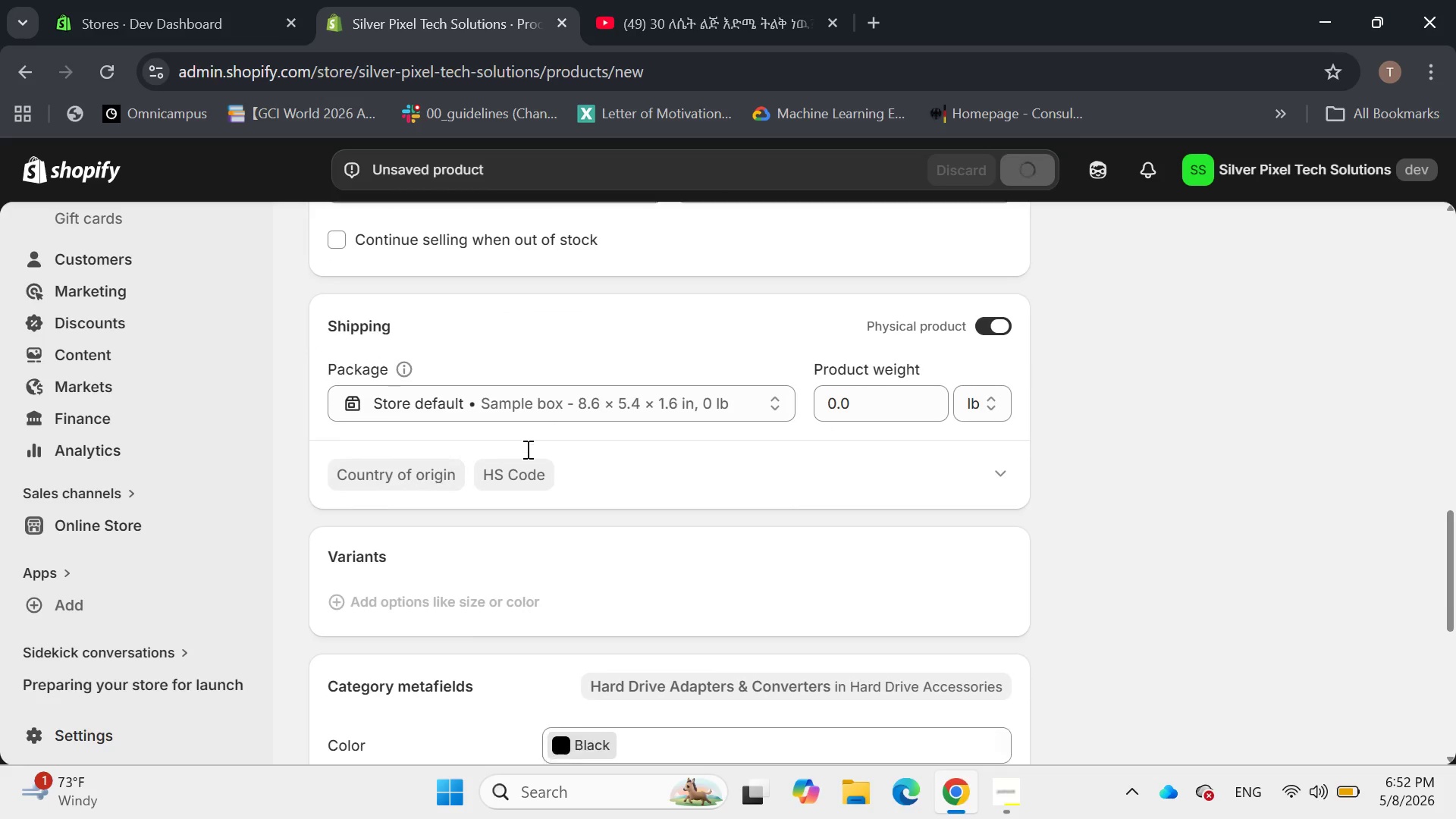 
left_click([990, 537])
 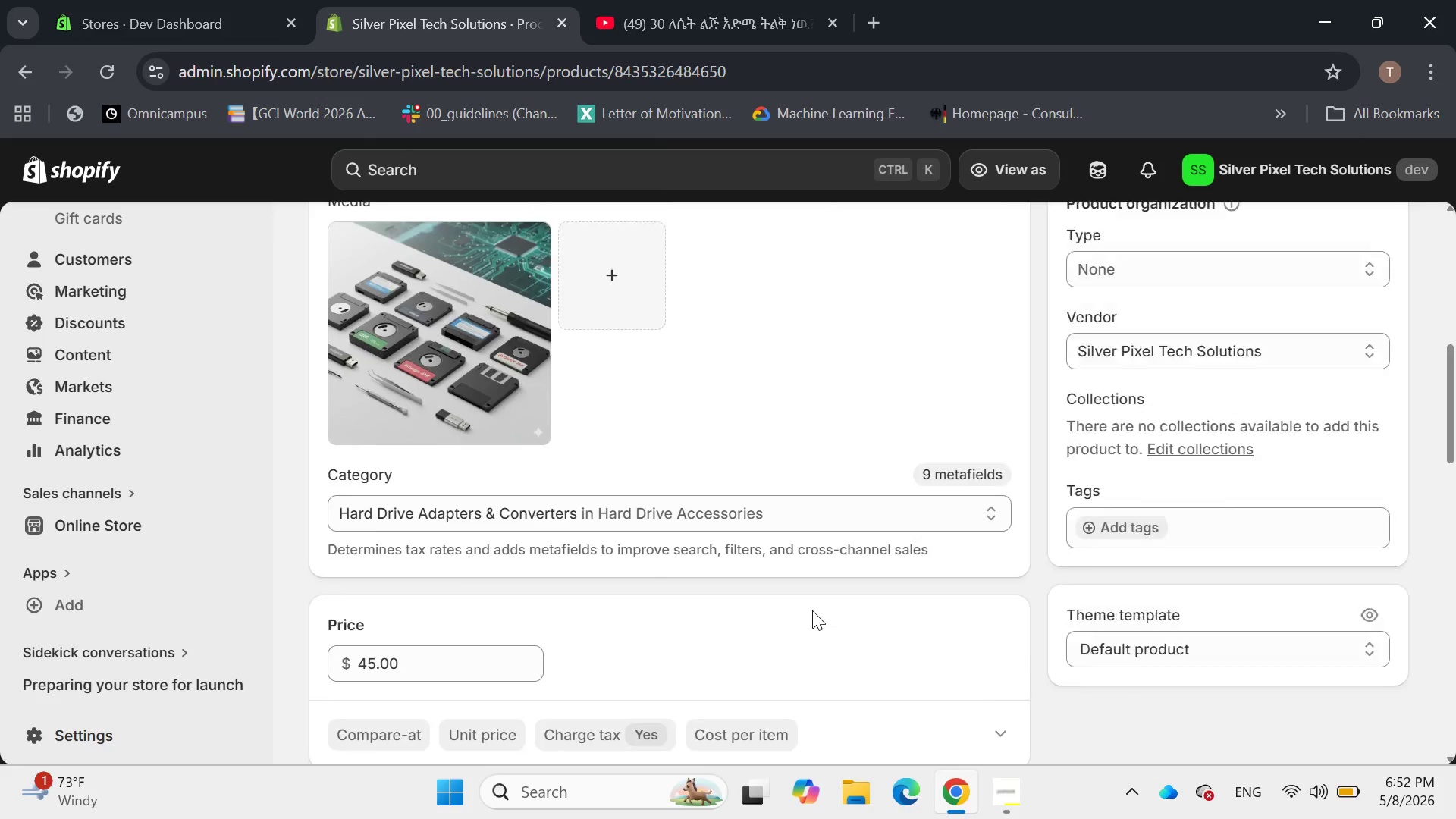 
wait(9.92)
 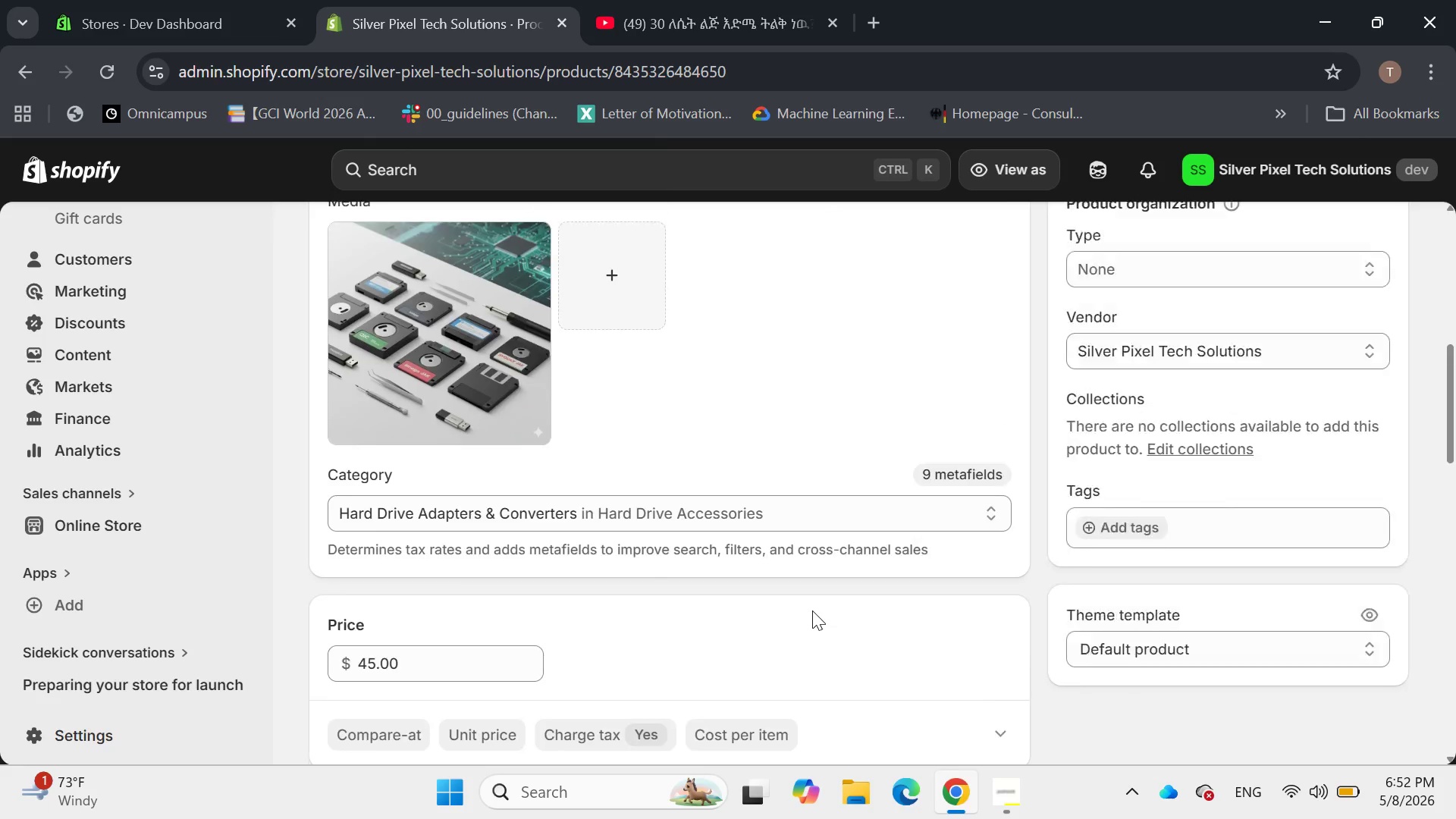 
left_click([1003, 477])
 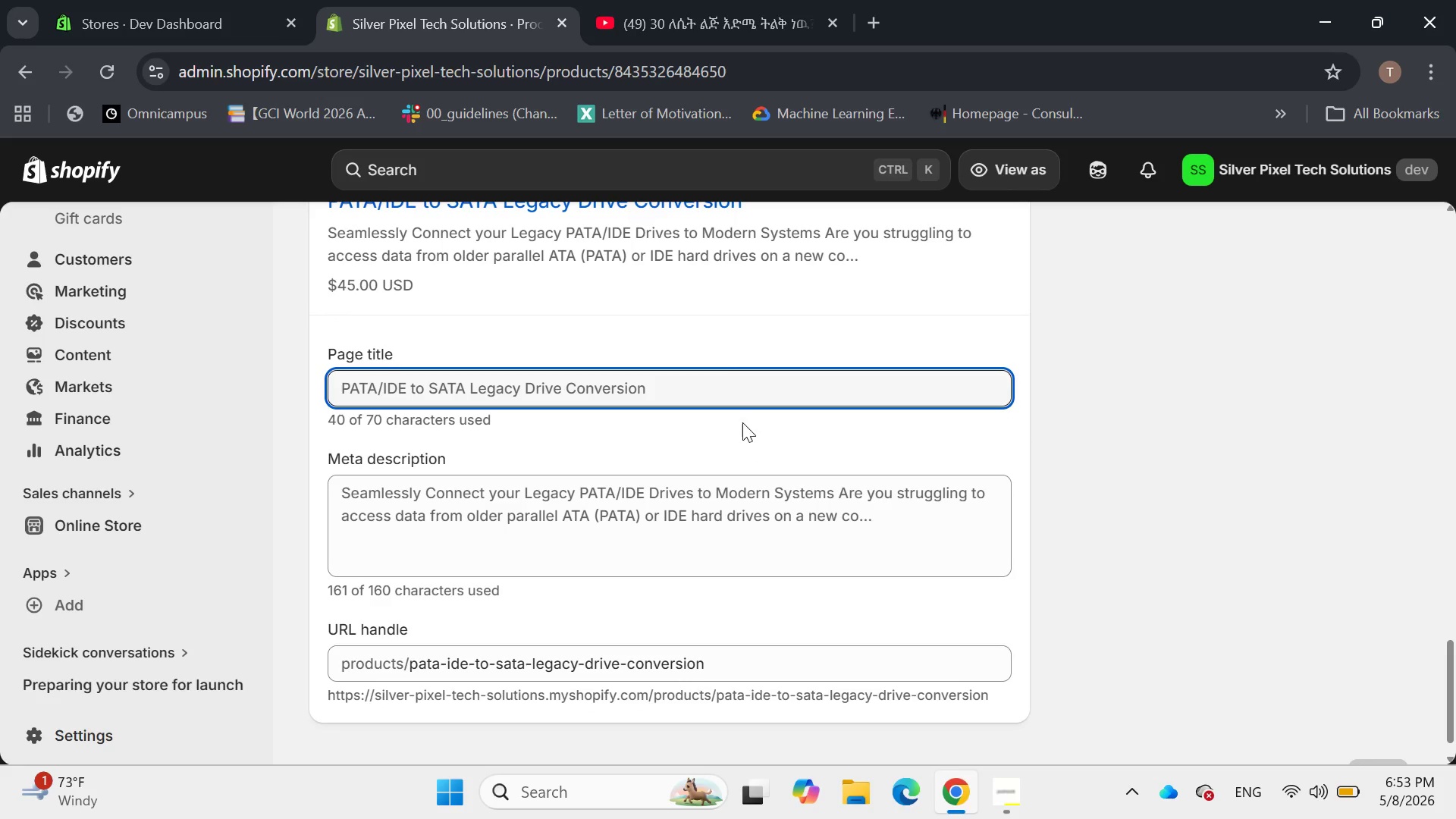 
left_click_drag(start_coordinate=[732, 378], to_coordinate=[303, 369])
 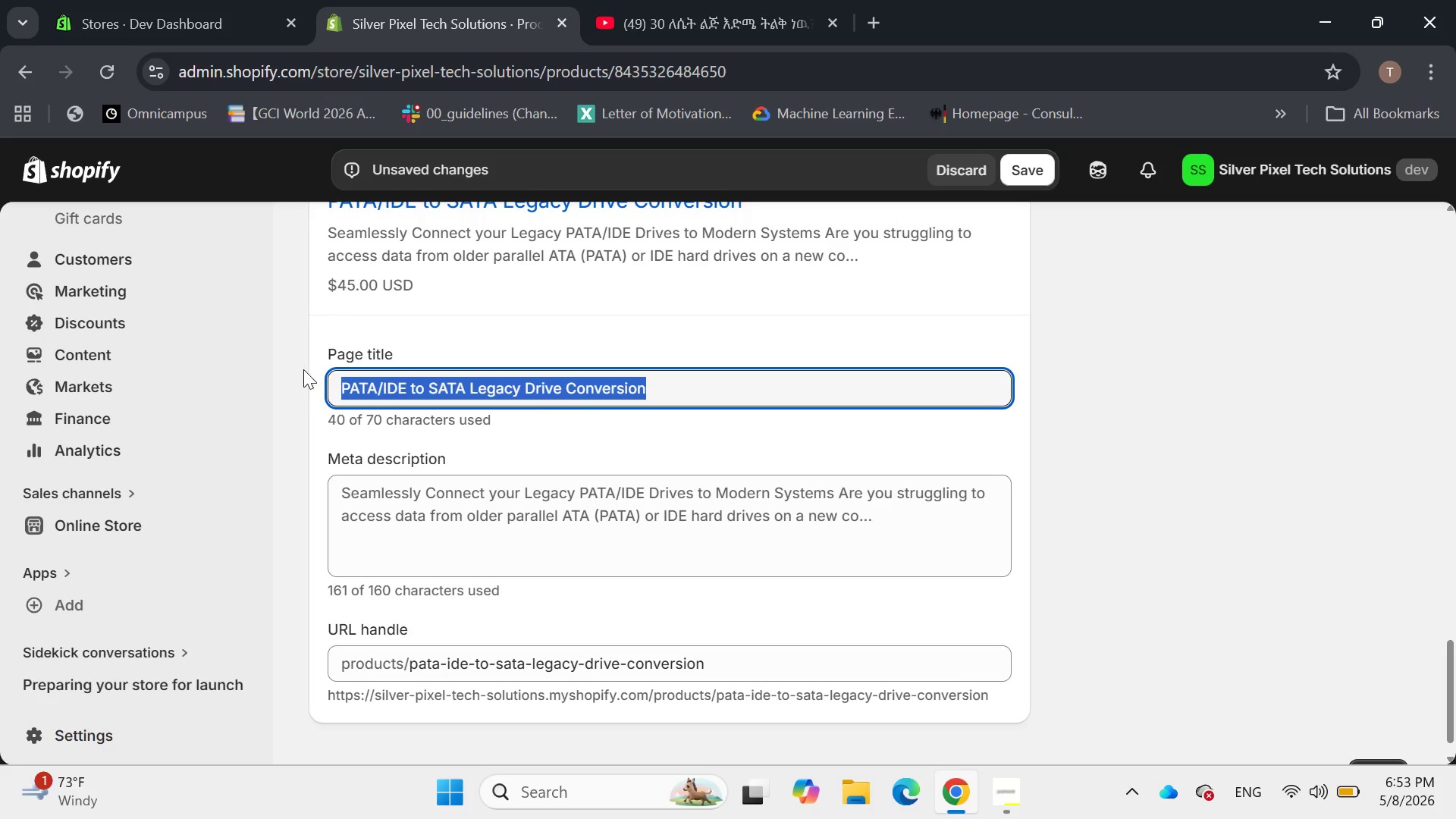 
key(Backspace)
 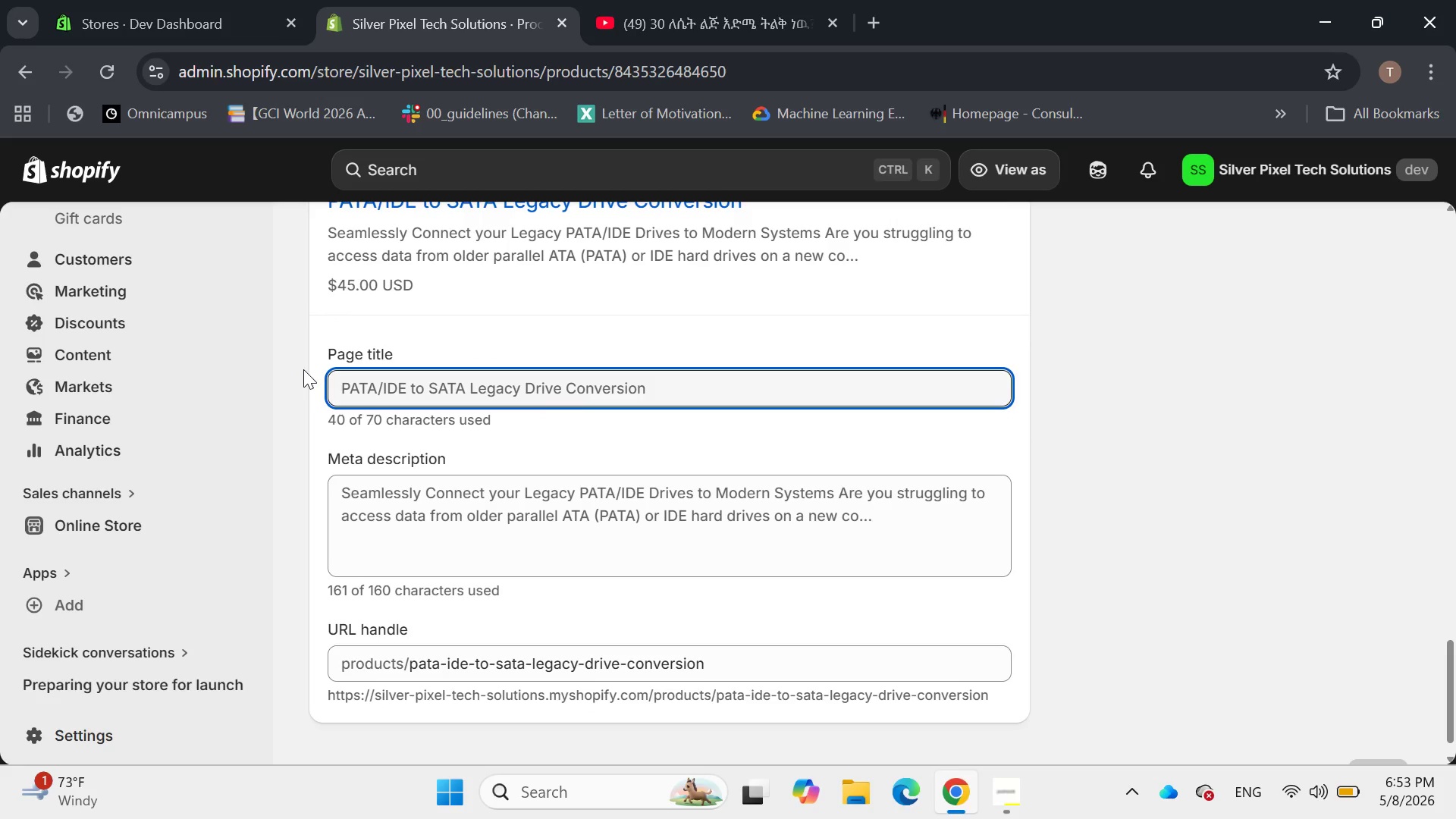 
wait(7.0)
 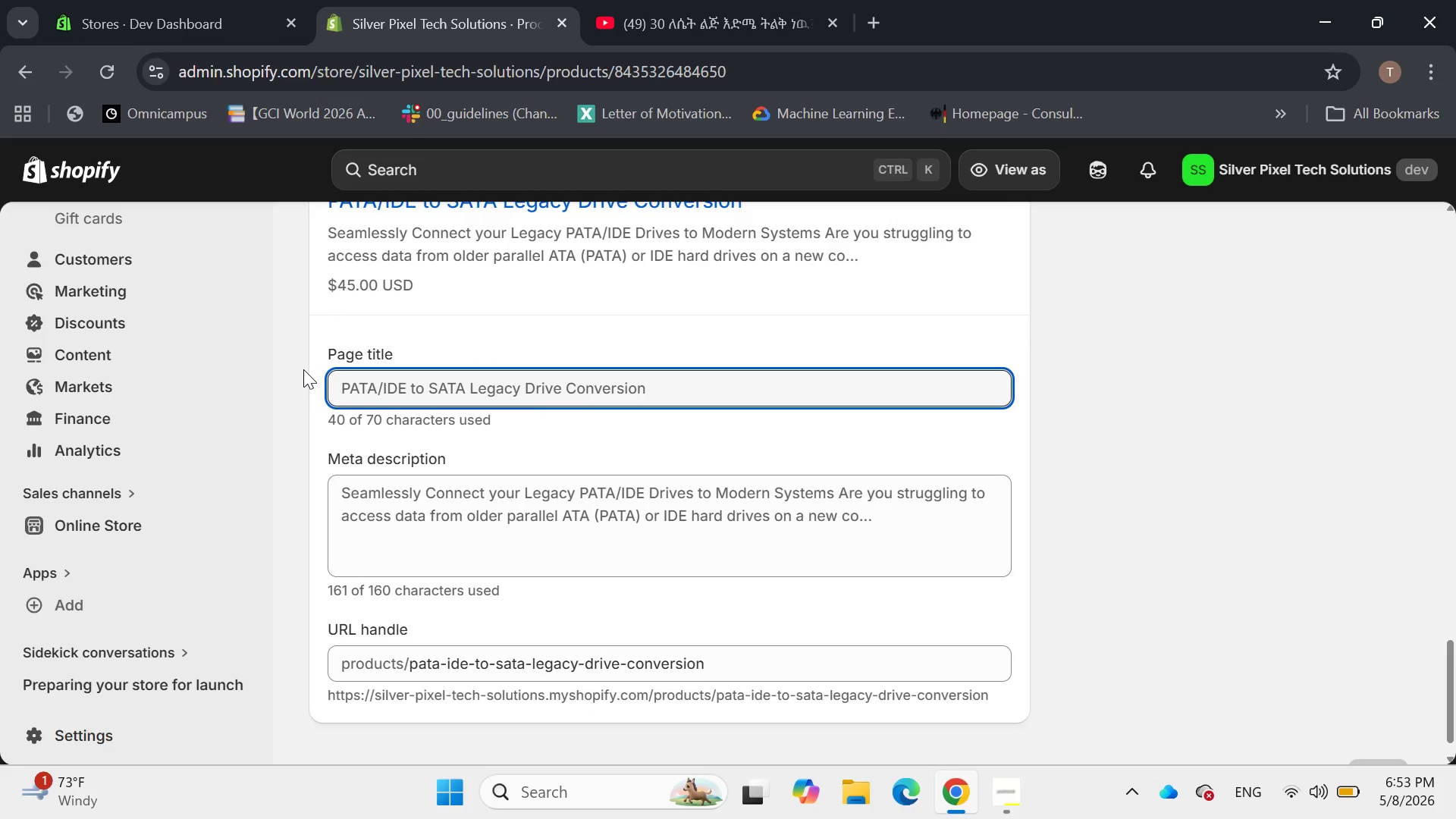 
type(pata ide TO sata Drive Converter & Service)
 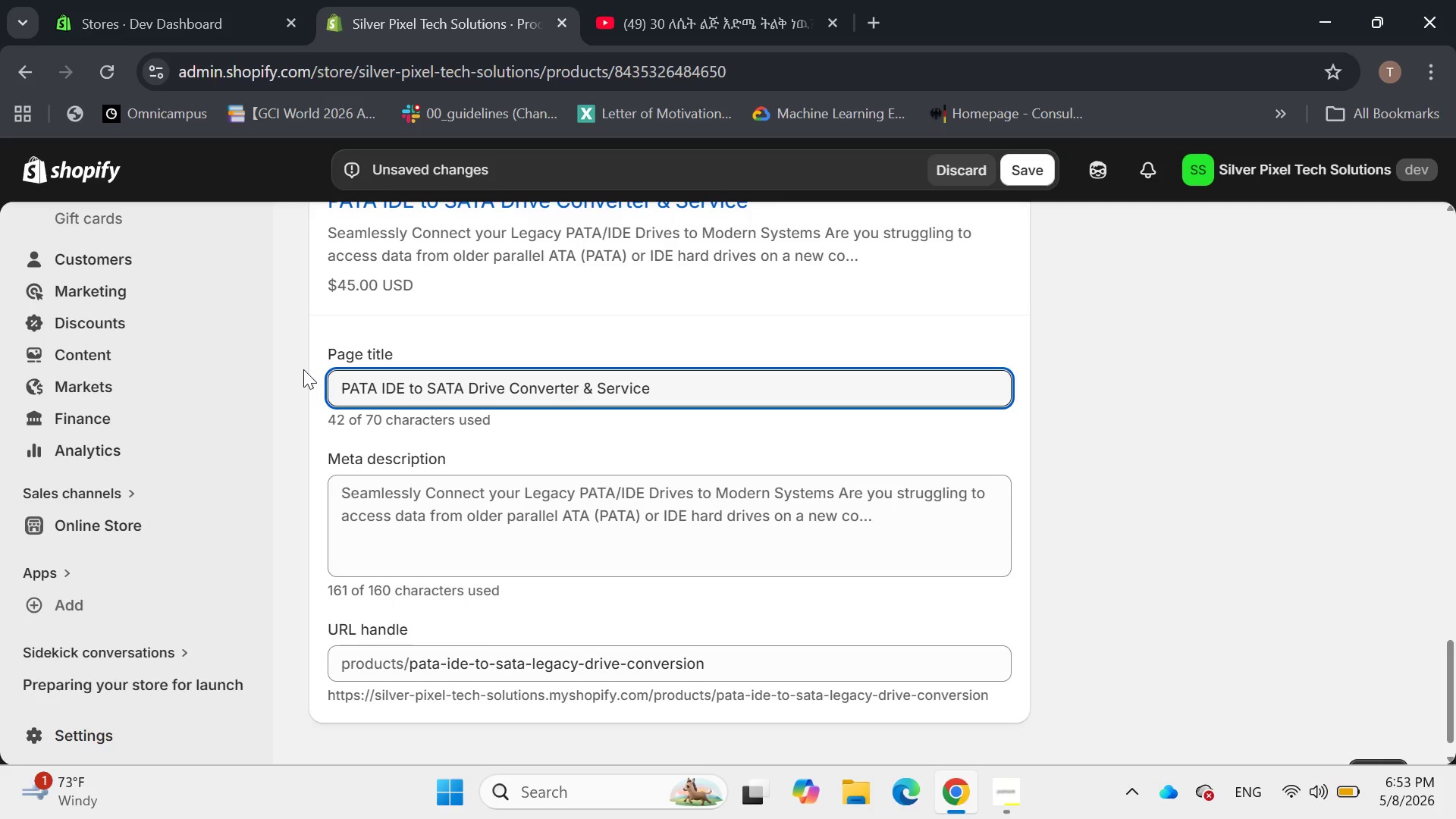 
hold_key(key=CapsLock, duration=0.47)
 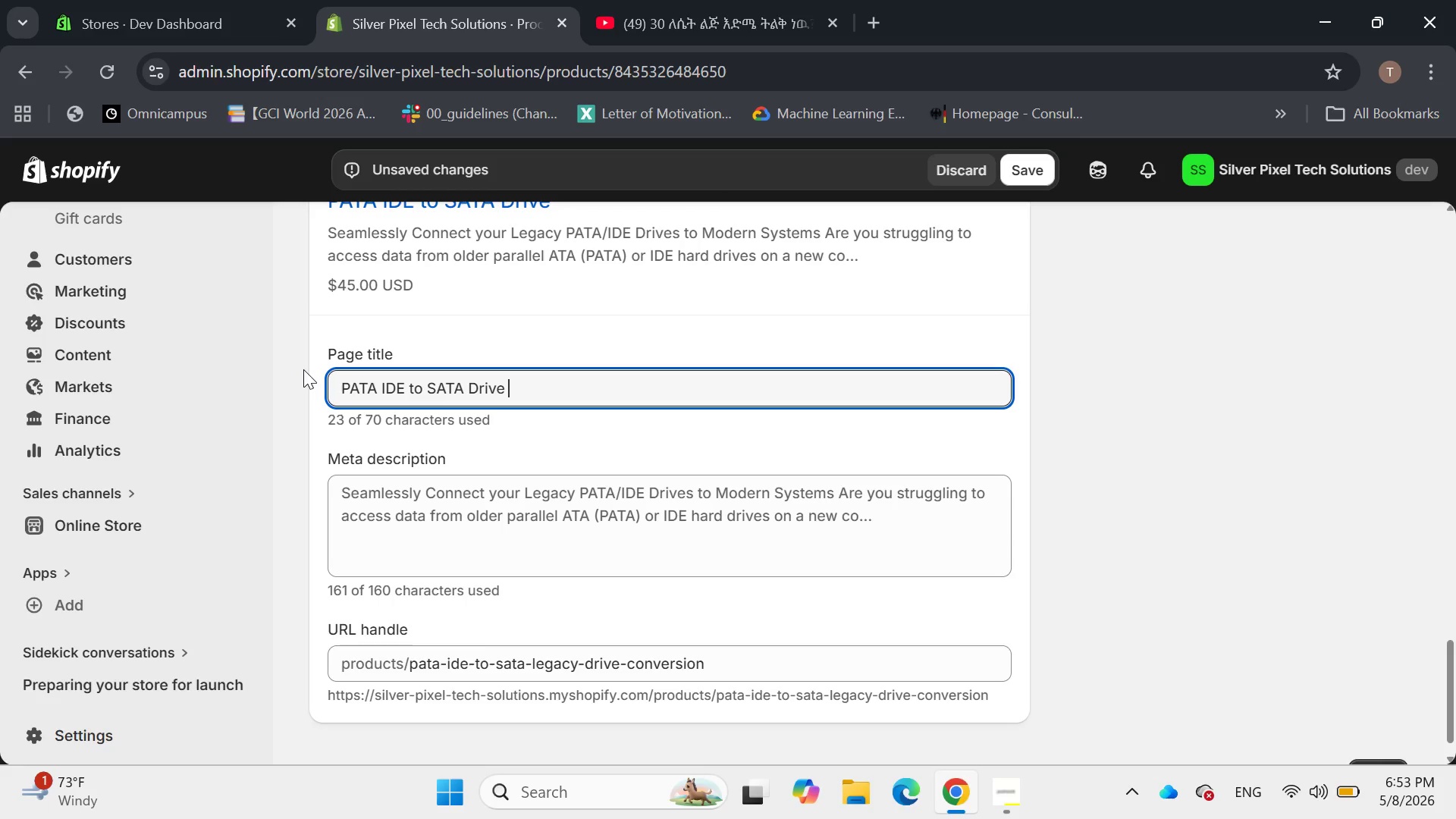 
left_click([419, 505])
 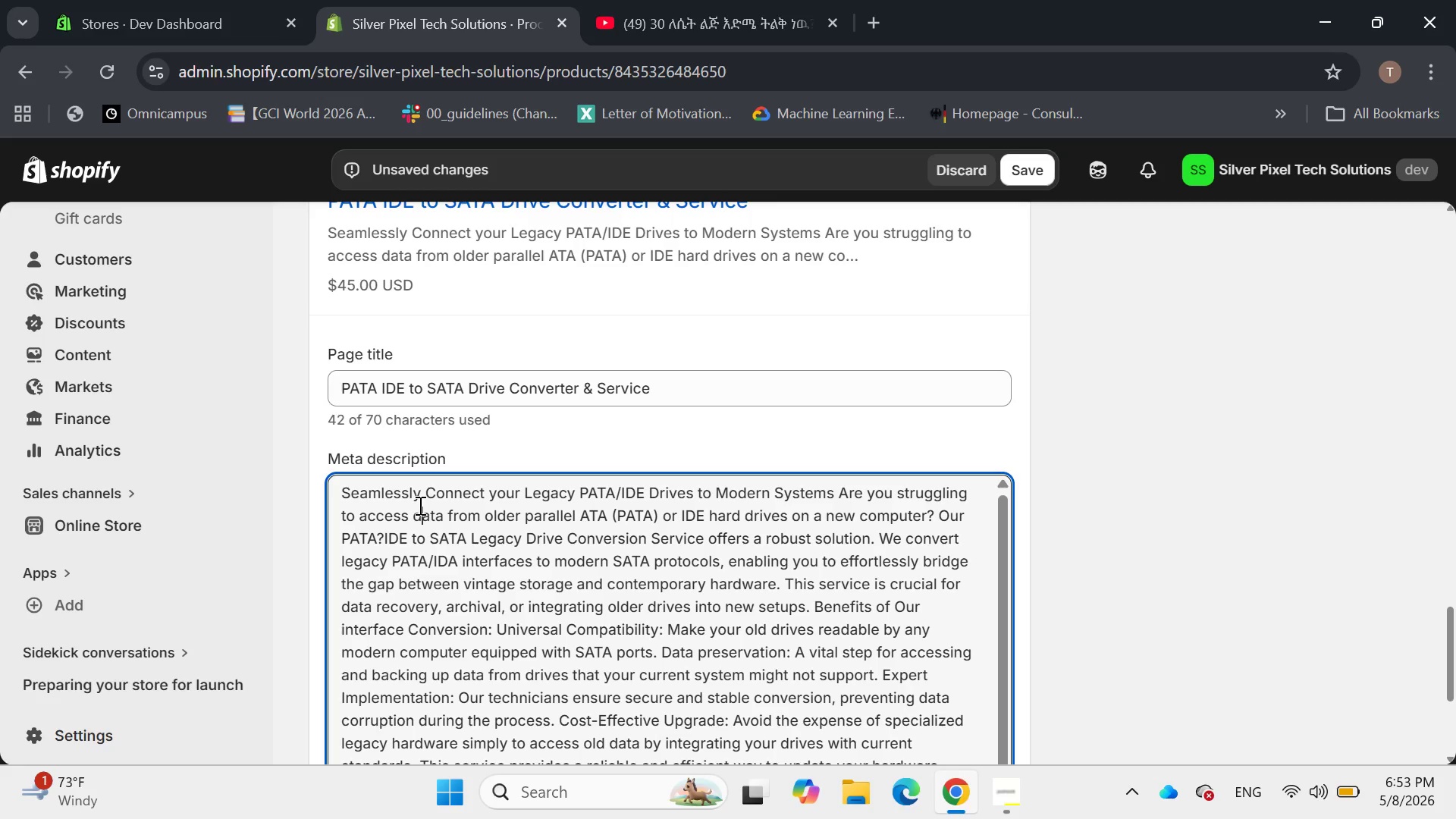 
key(Control+A)
 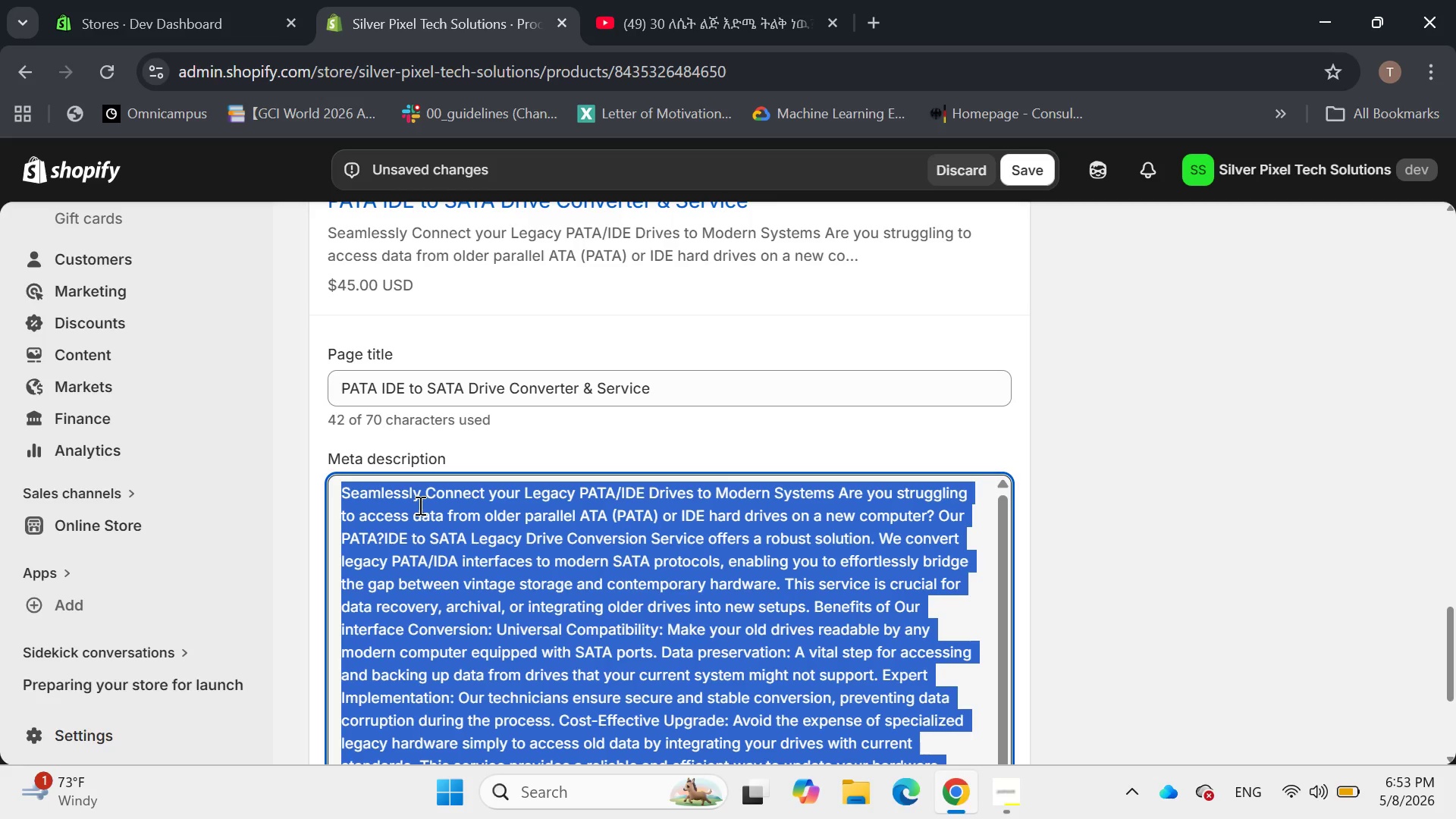 
key(Backspace)
 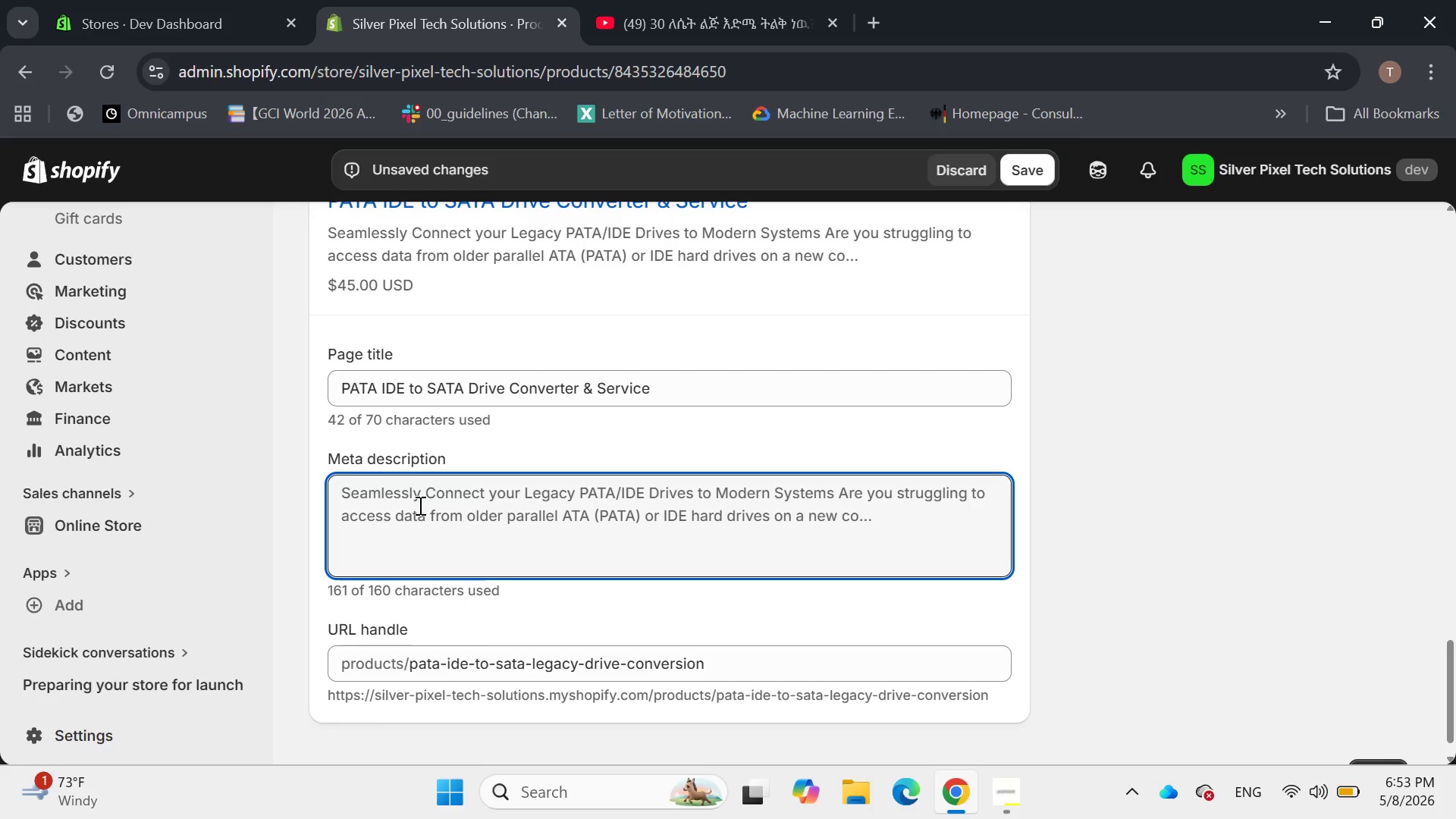 
type(Convrt L)
key(Backspace)
type(legact)
key(Backspace)
type(y PATA/IDE hard drives to modern SATA. Access old data on new)
 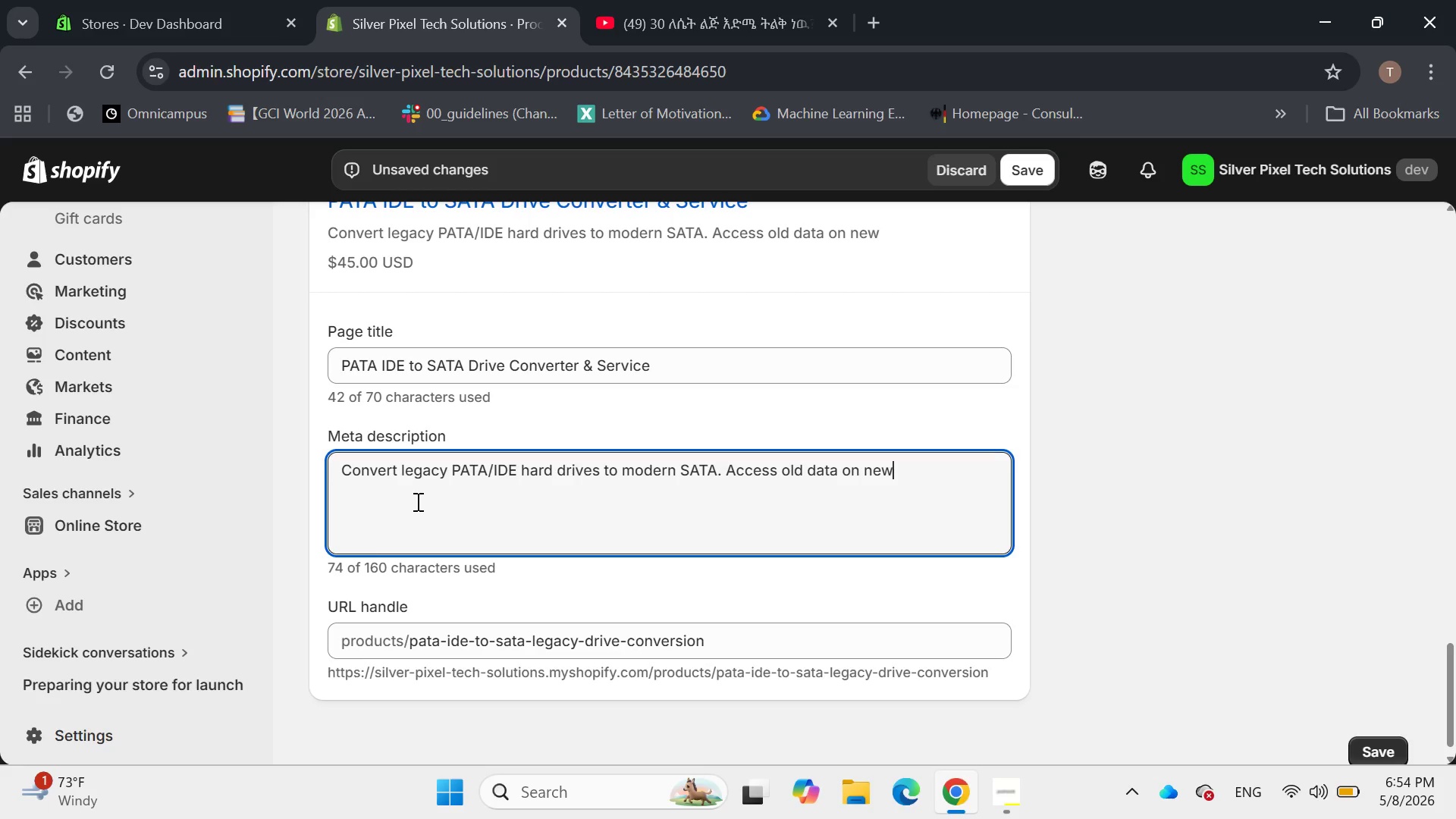 
type( systems with our professional interface)
 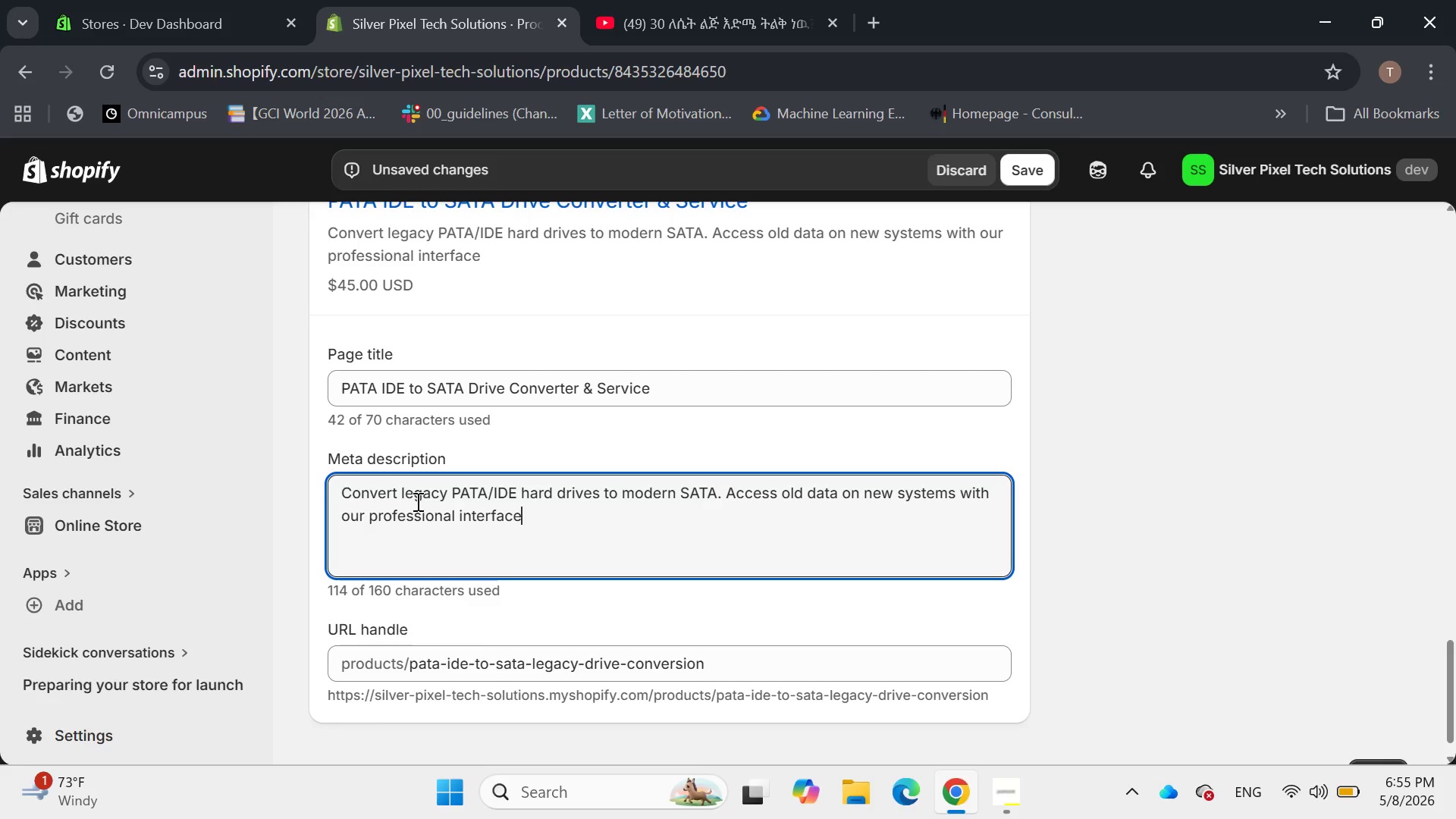 
key(Space)
 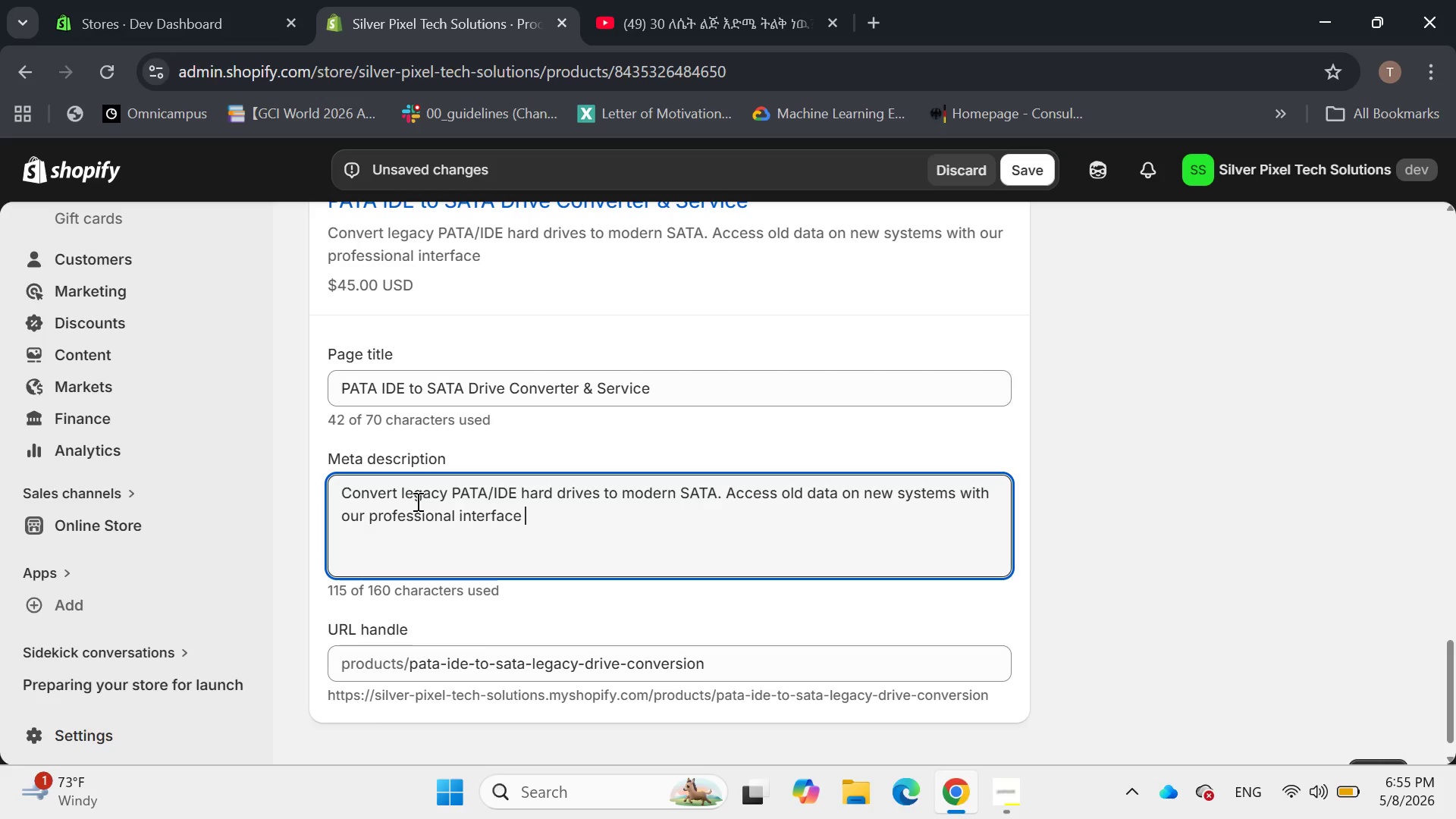 
type(bridge conversion )
key(Backspace)
type( service.)
 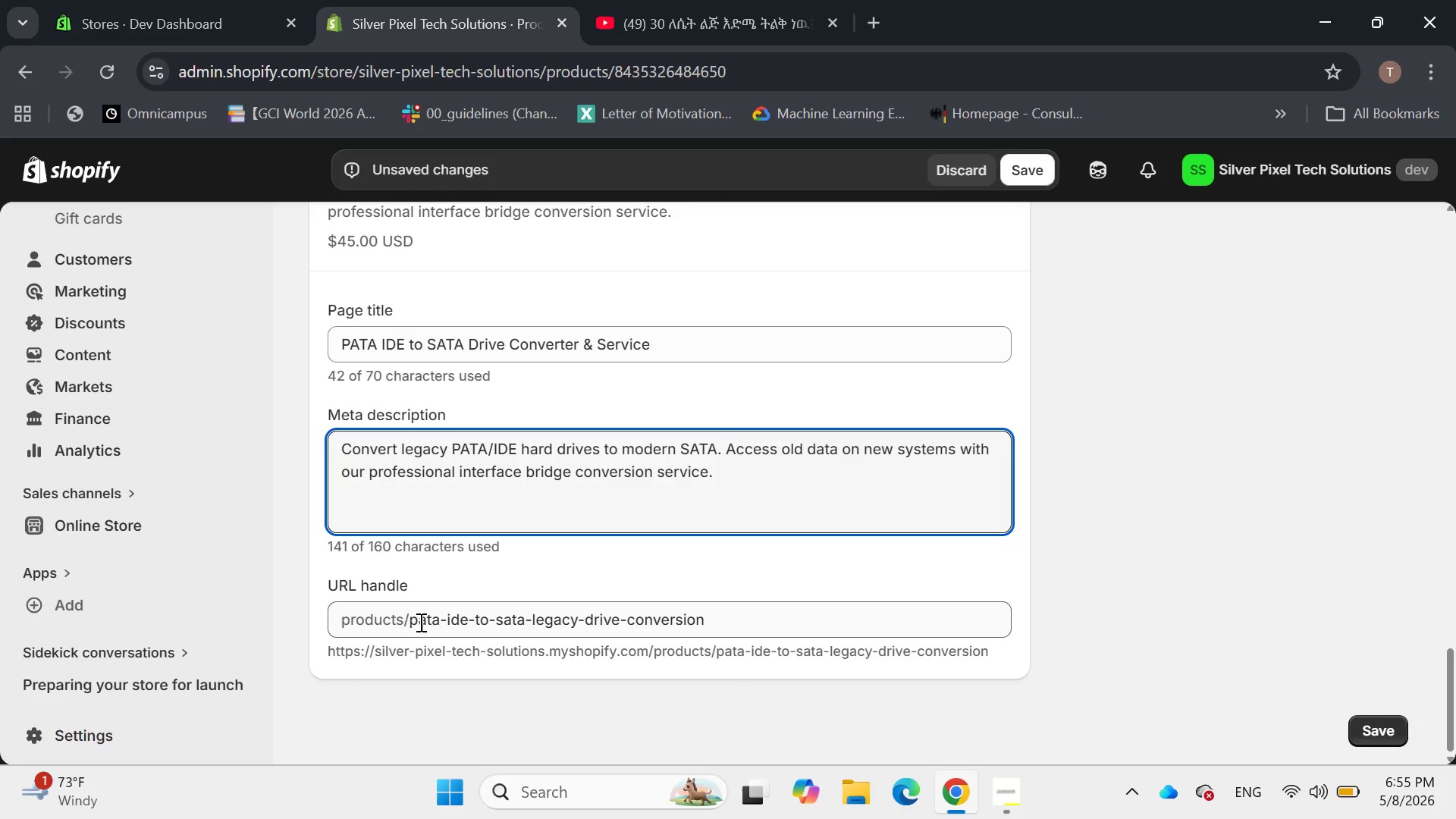 
wait(15.31)
 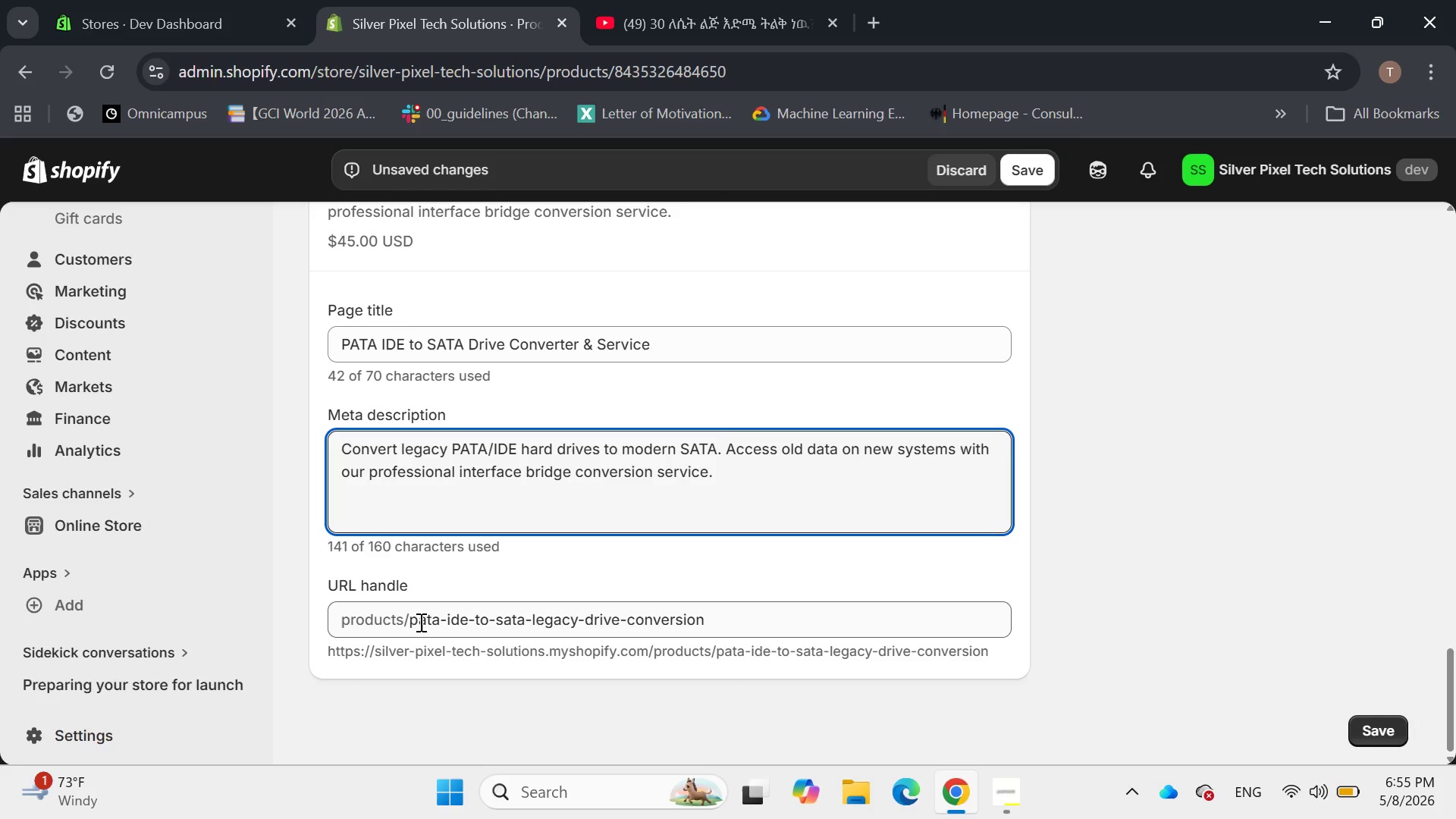 
left_click([532, 616])
 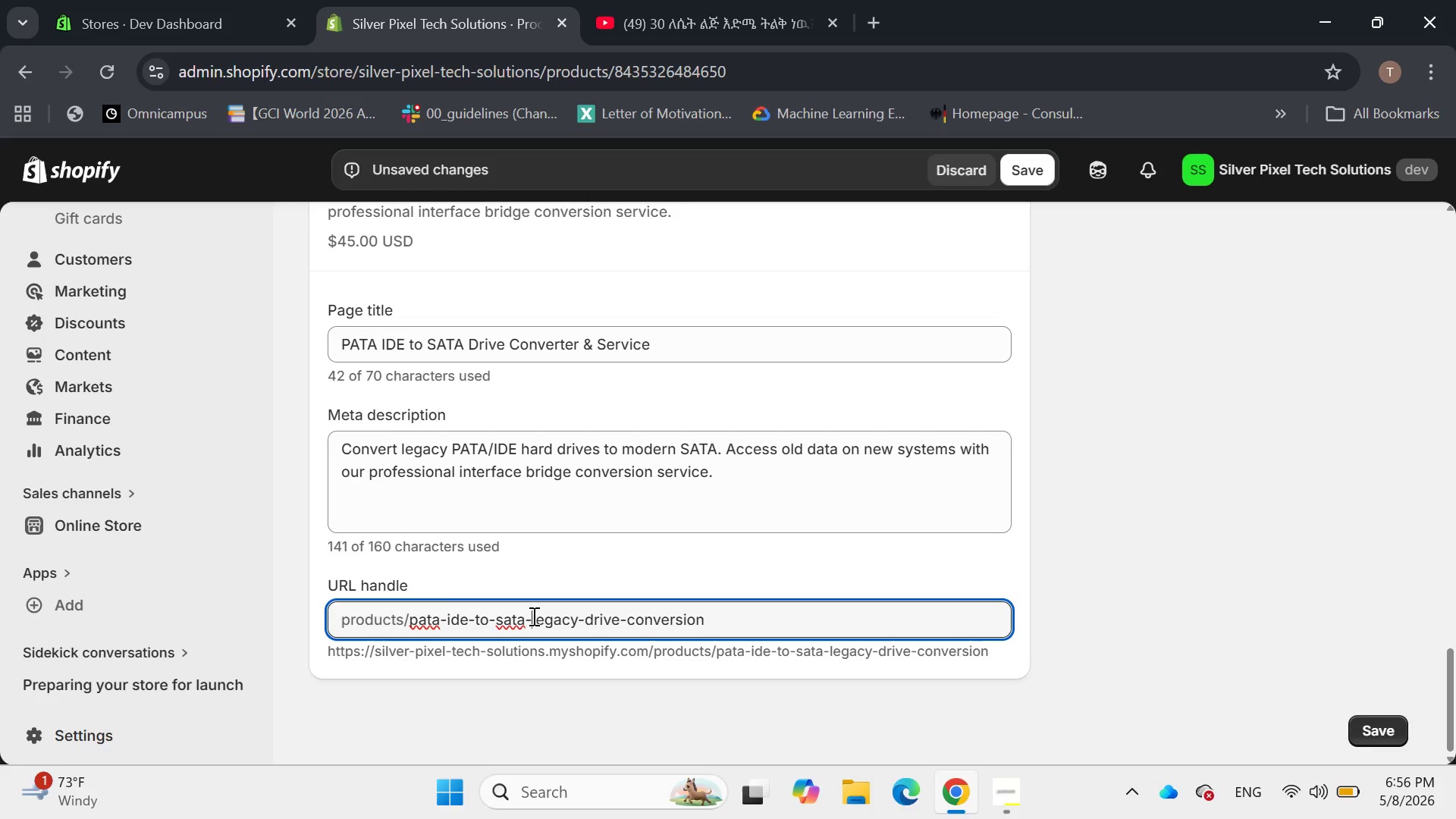 
left_click([532, 616])
 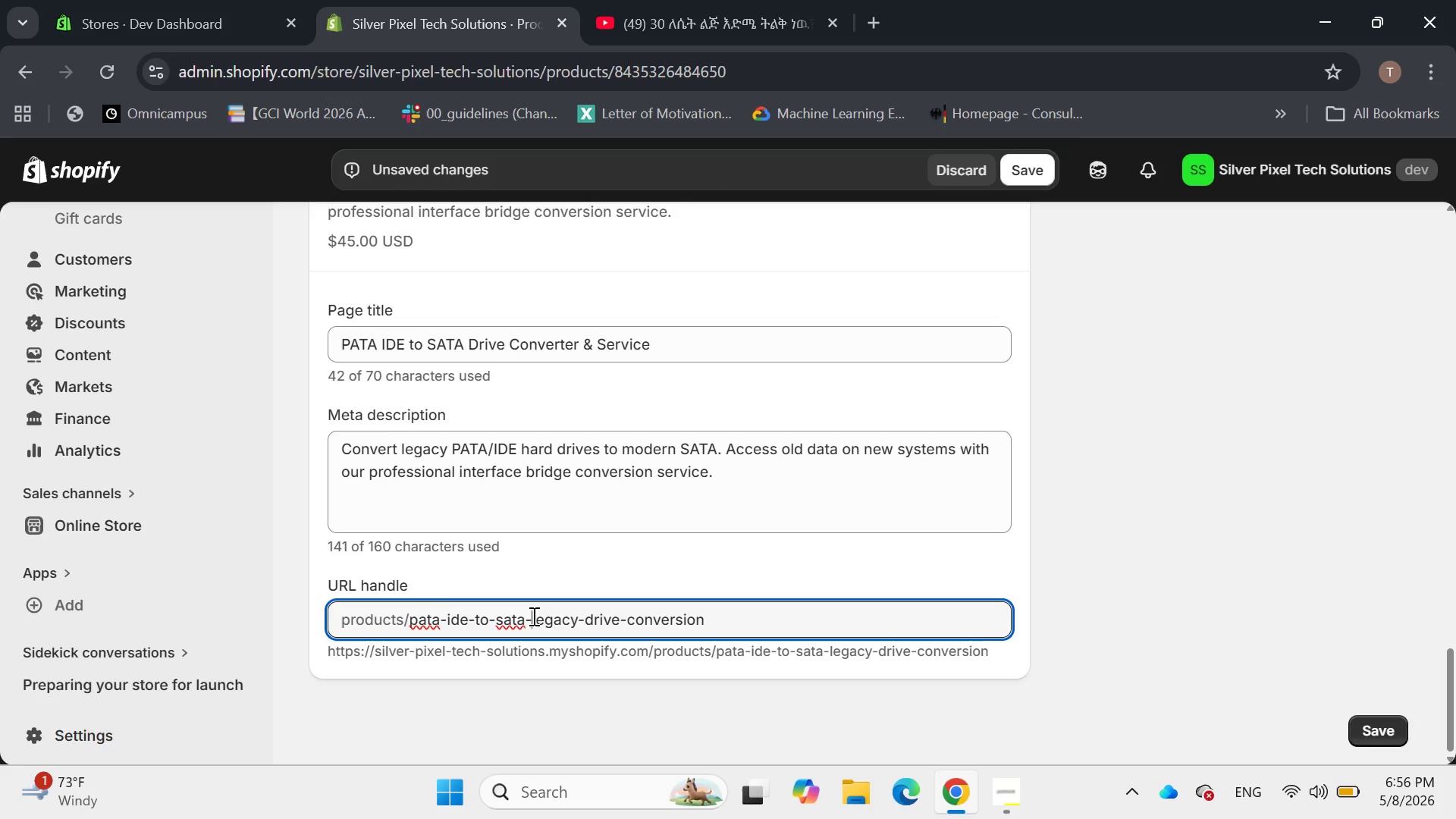 
left_click([532, 616])
 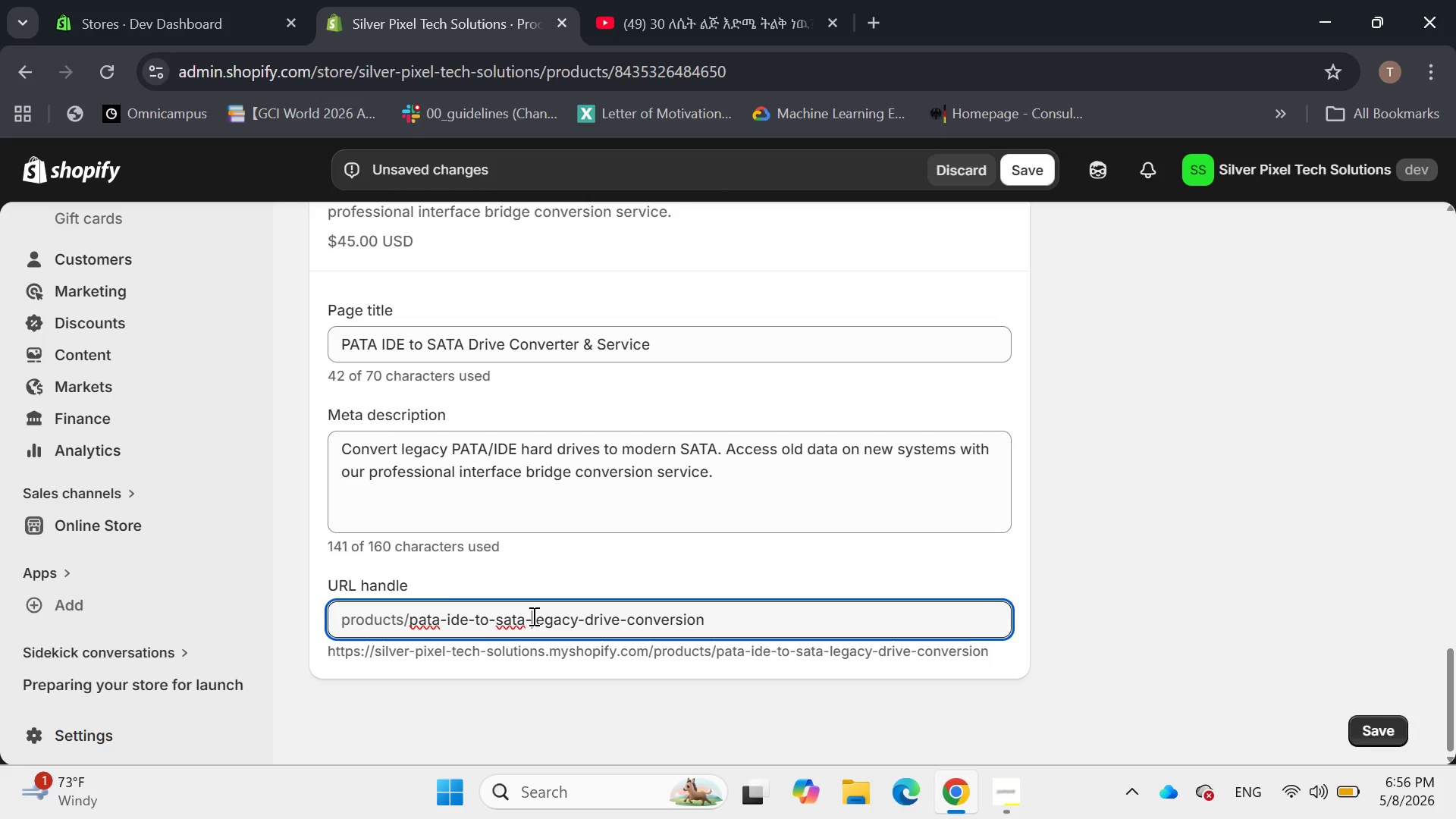 
left_click_drag(start_coordinate=[532, 616], to_coordinate=[617, 618])
 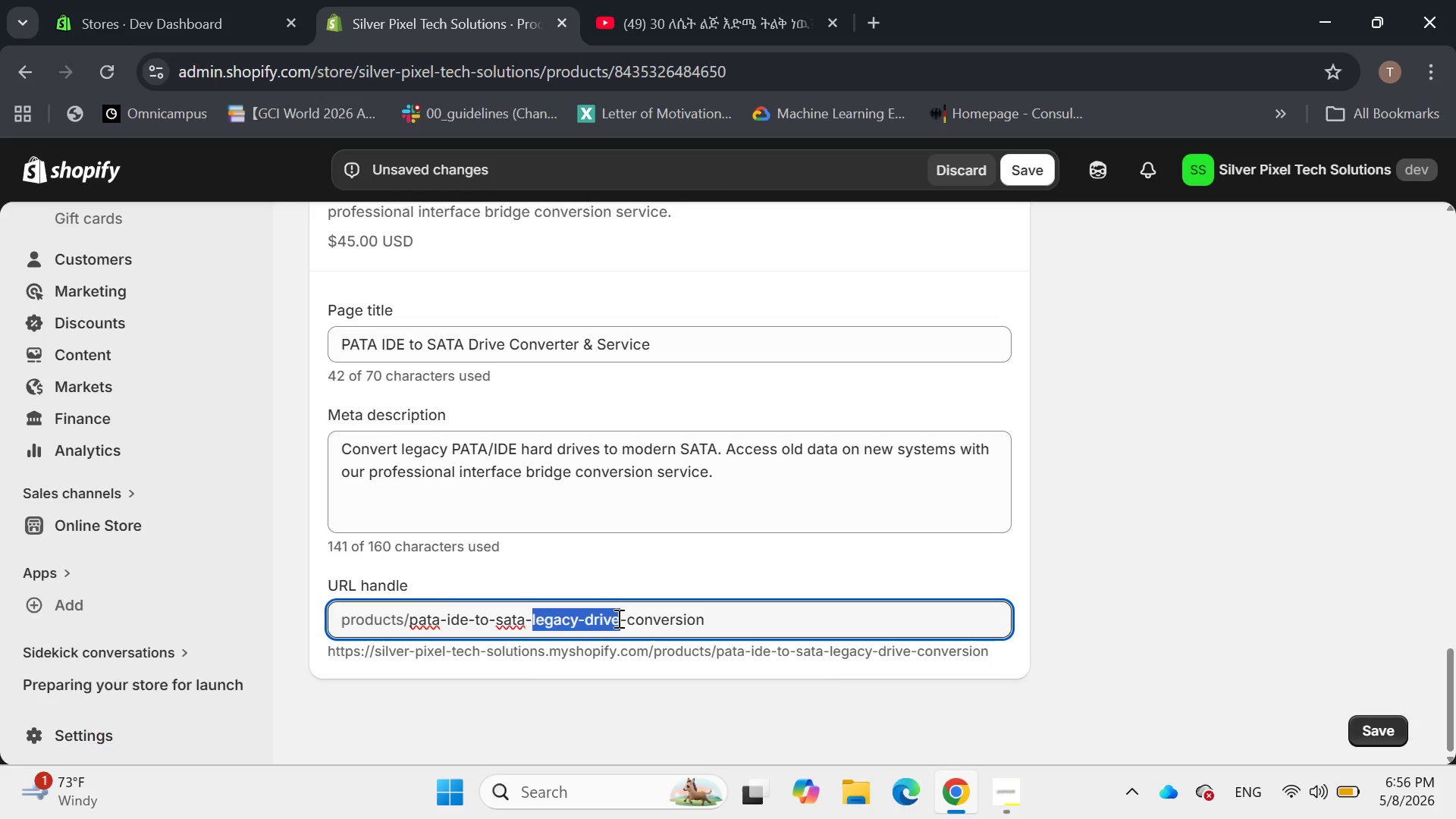 
key(Backspace)
 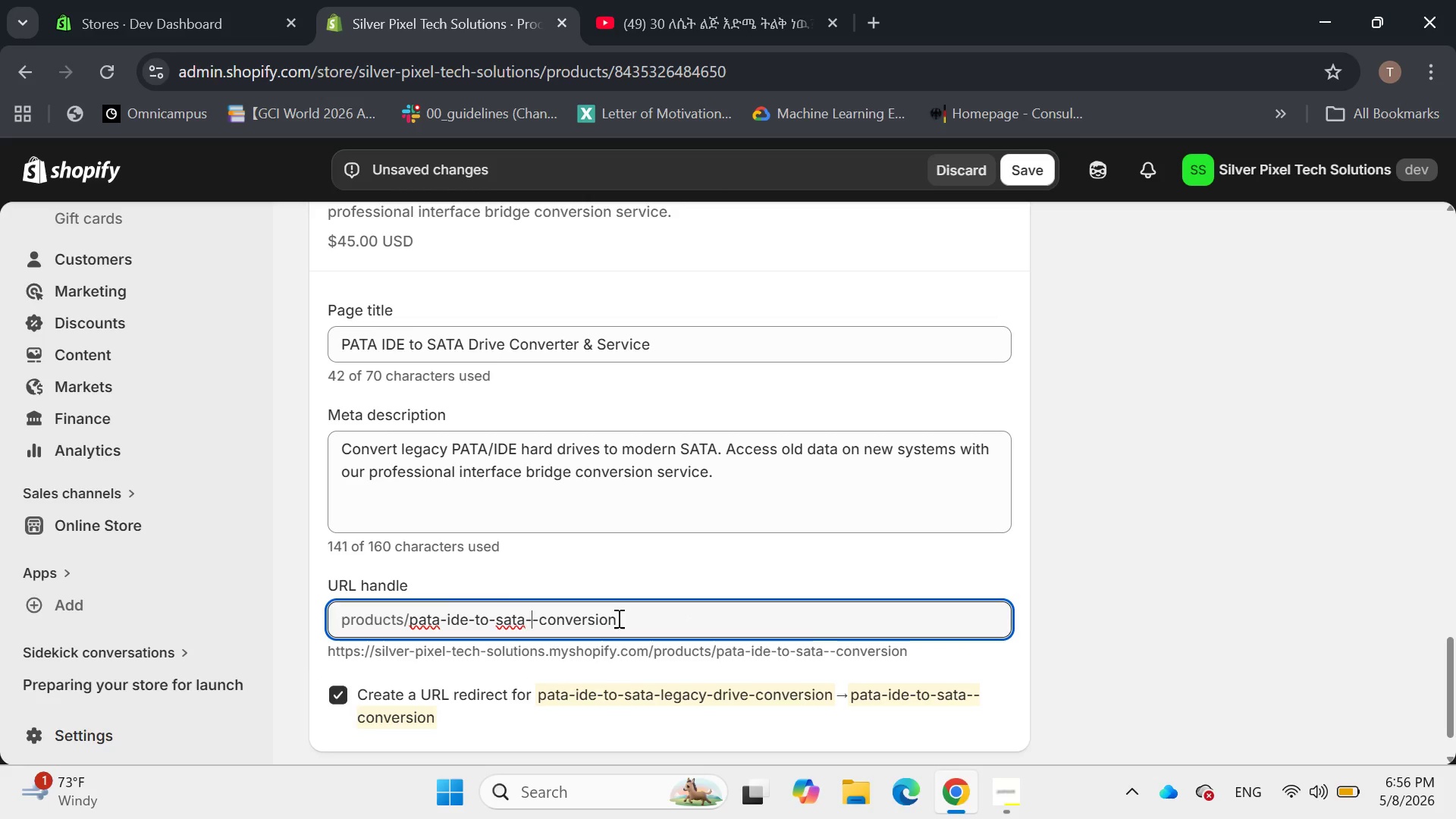 
key(Backspace)
 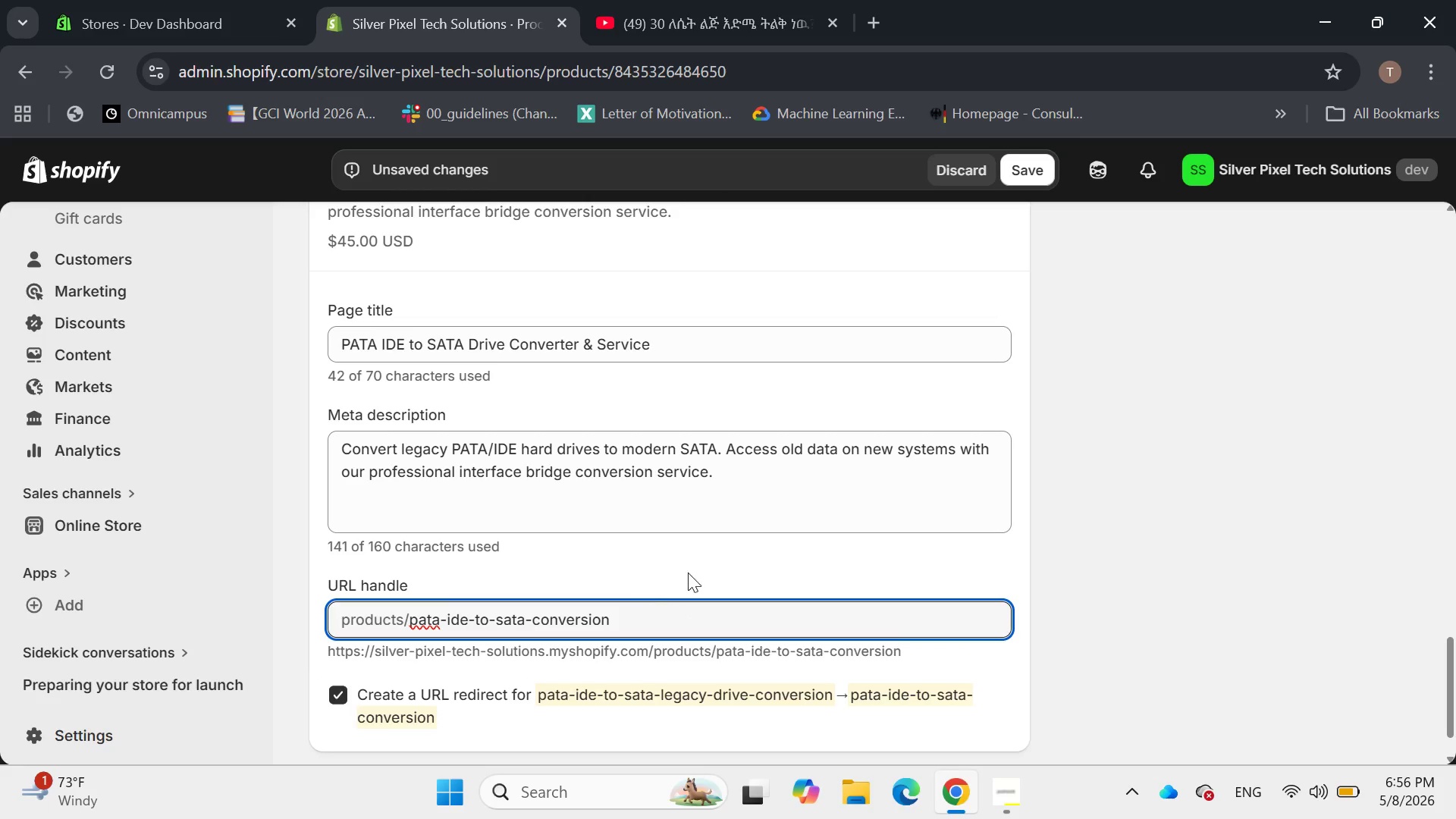 
left_click([704, 557])
 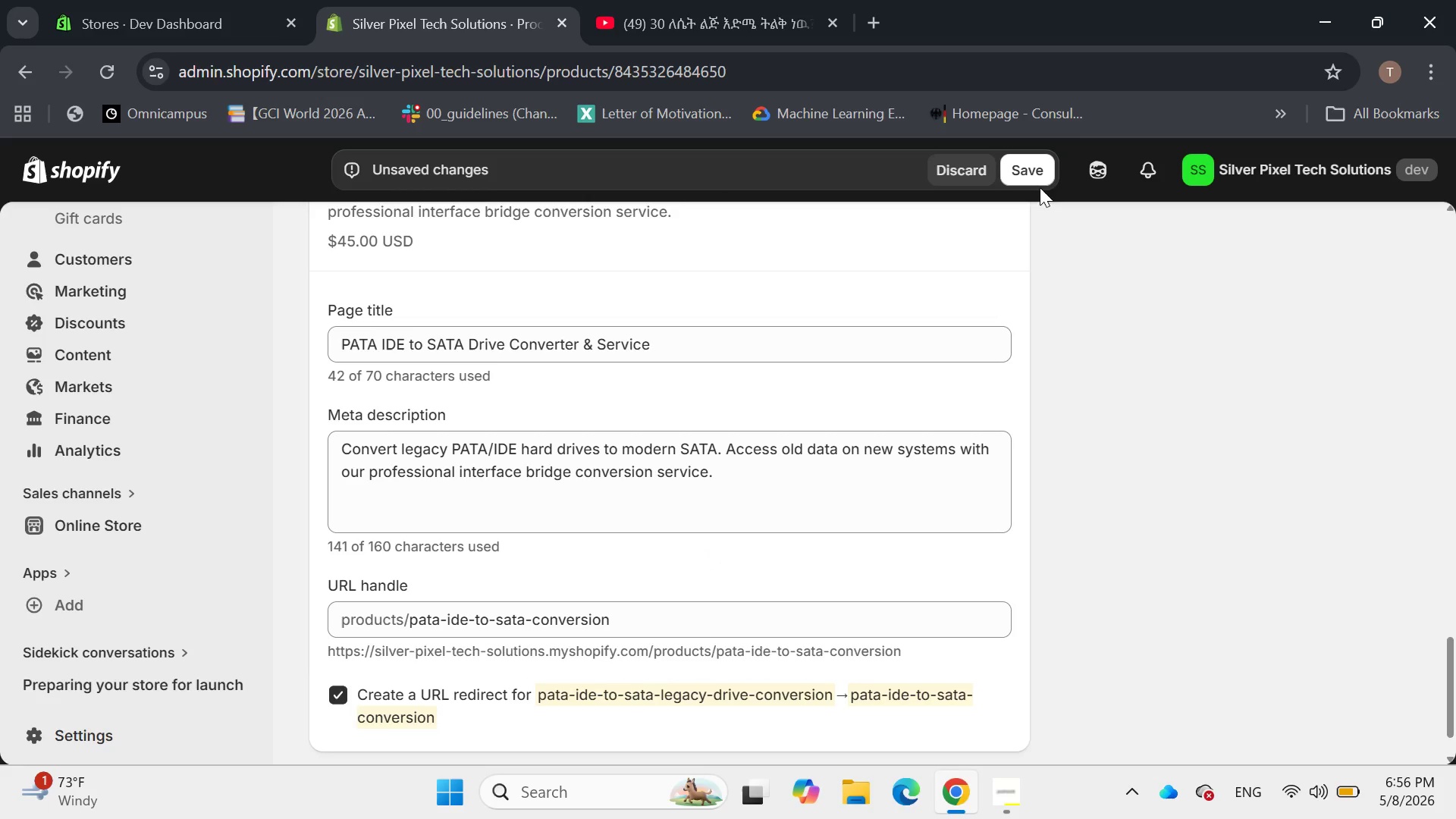 
left_click([1033, 161])
 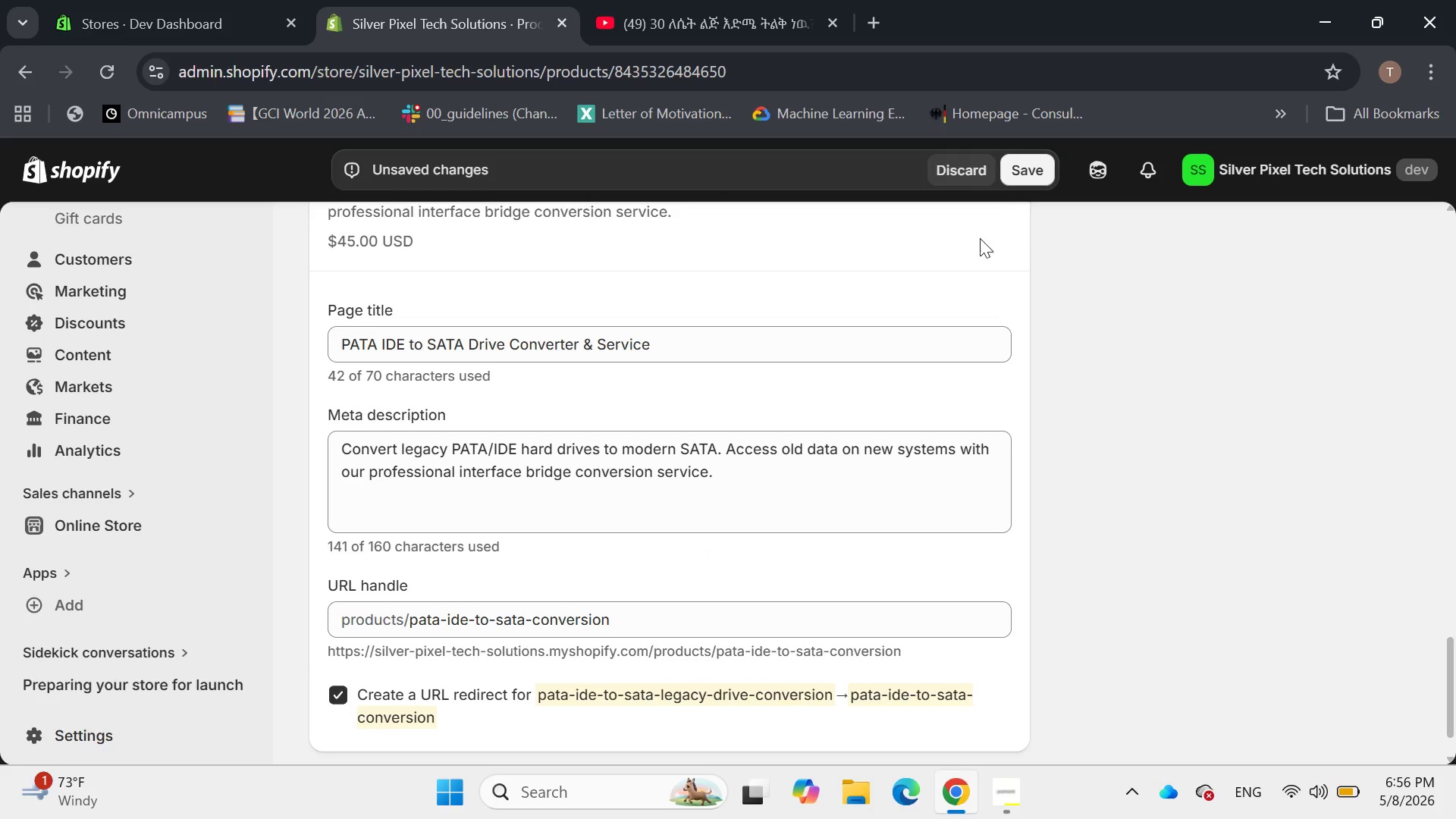 
mouse_move([976, 310])
 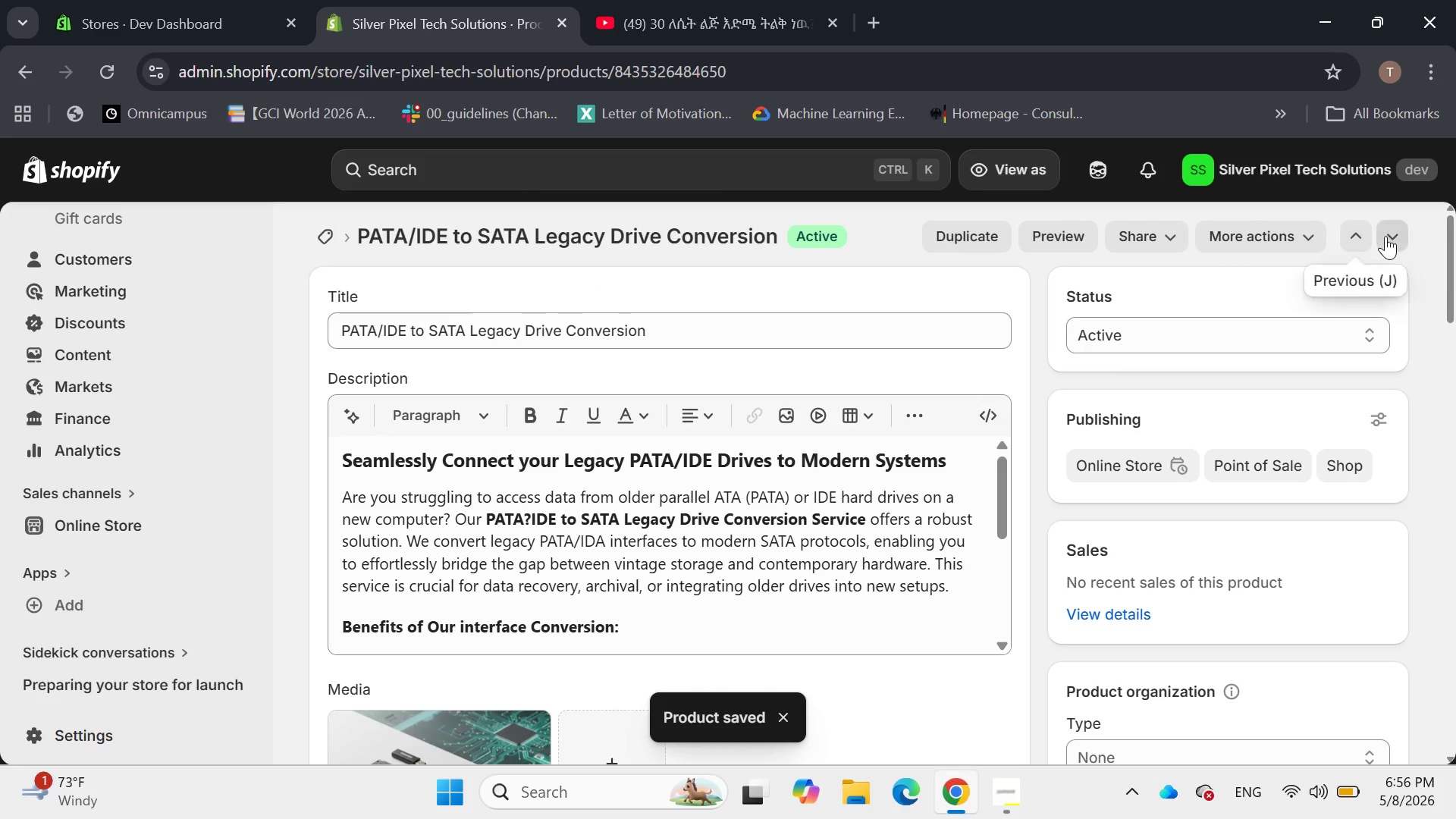 
left_click([1385, 236])
 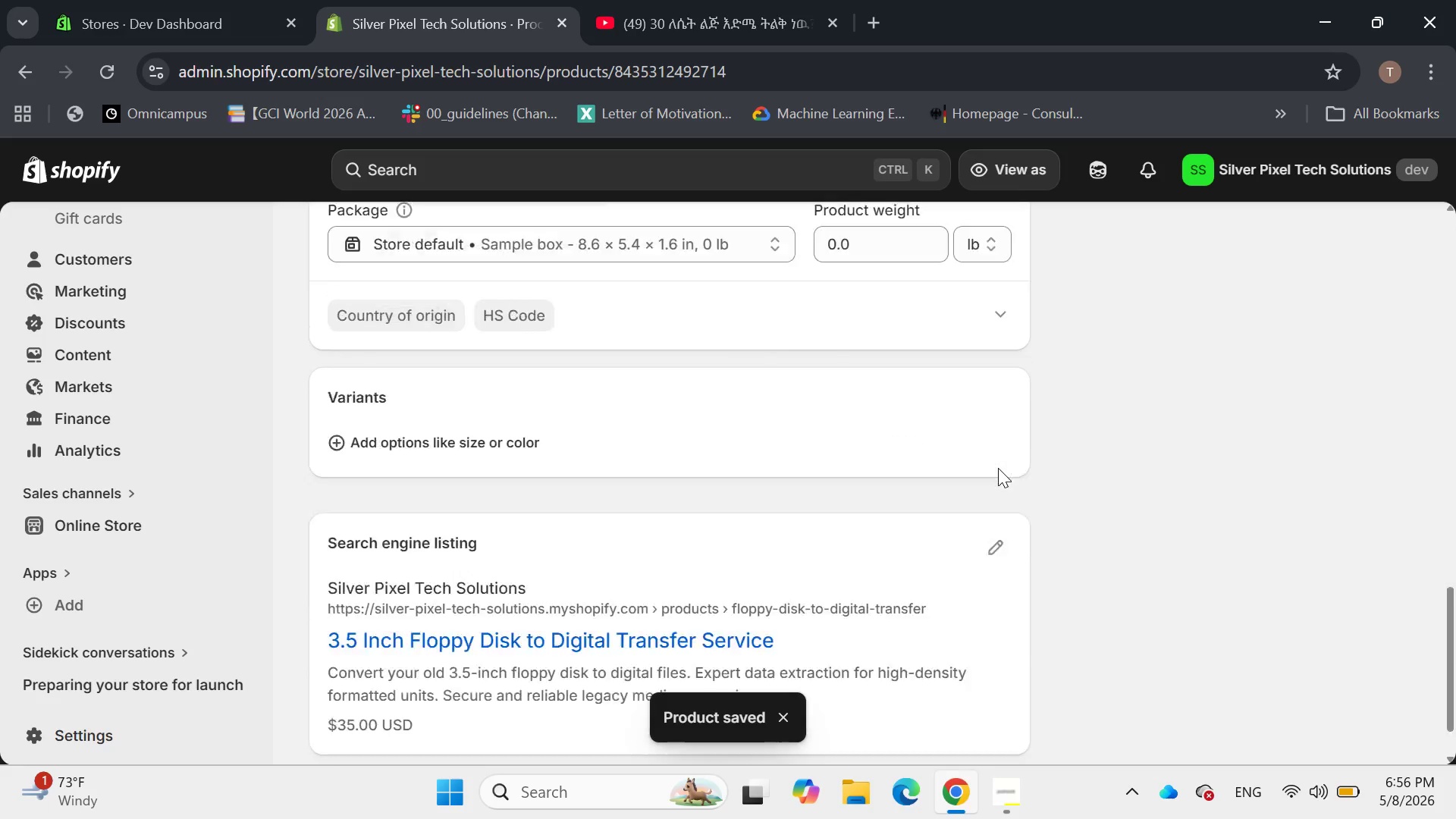 
left_click([999, 469])
 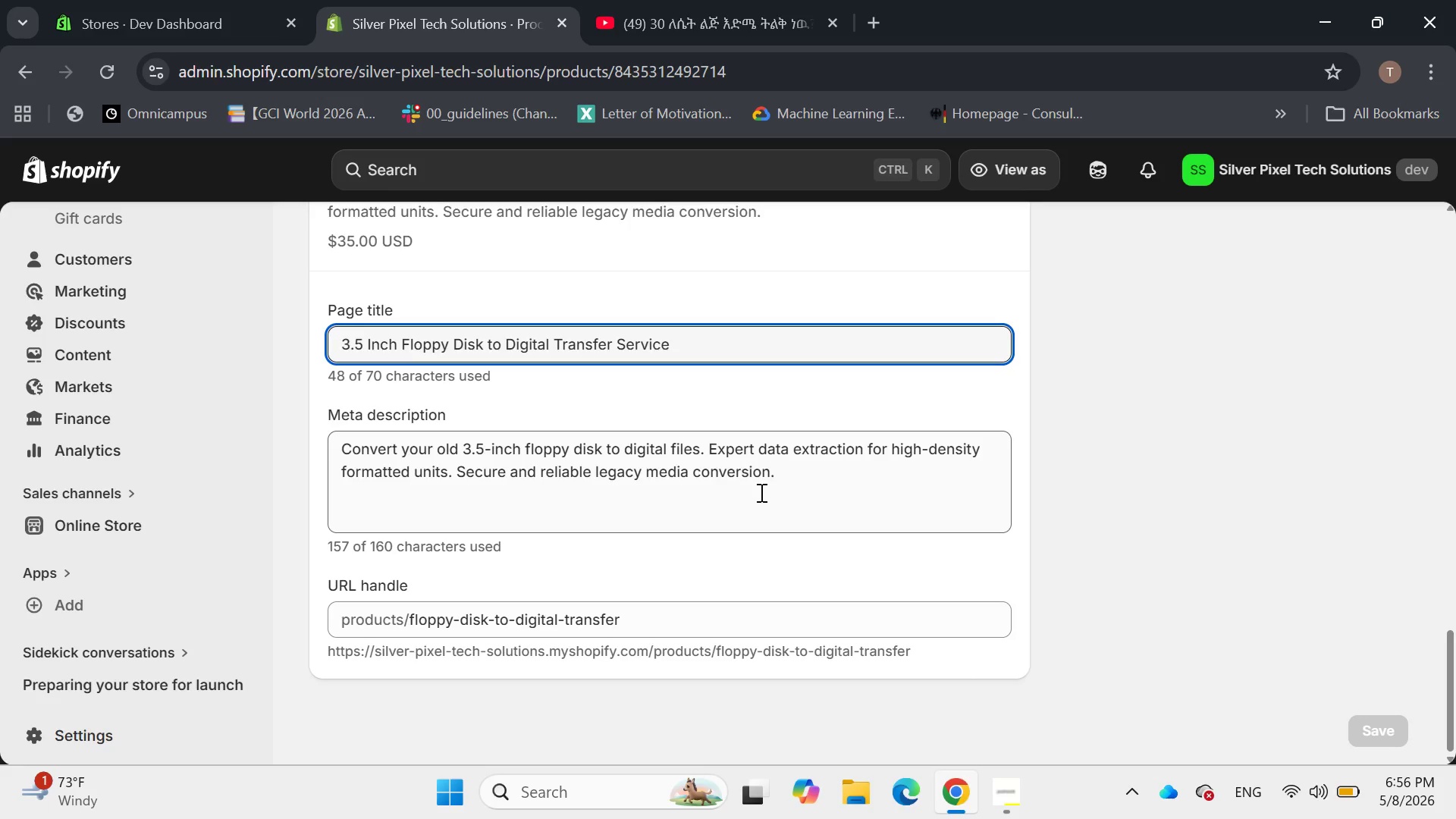 
mouse_move([838, 403])
 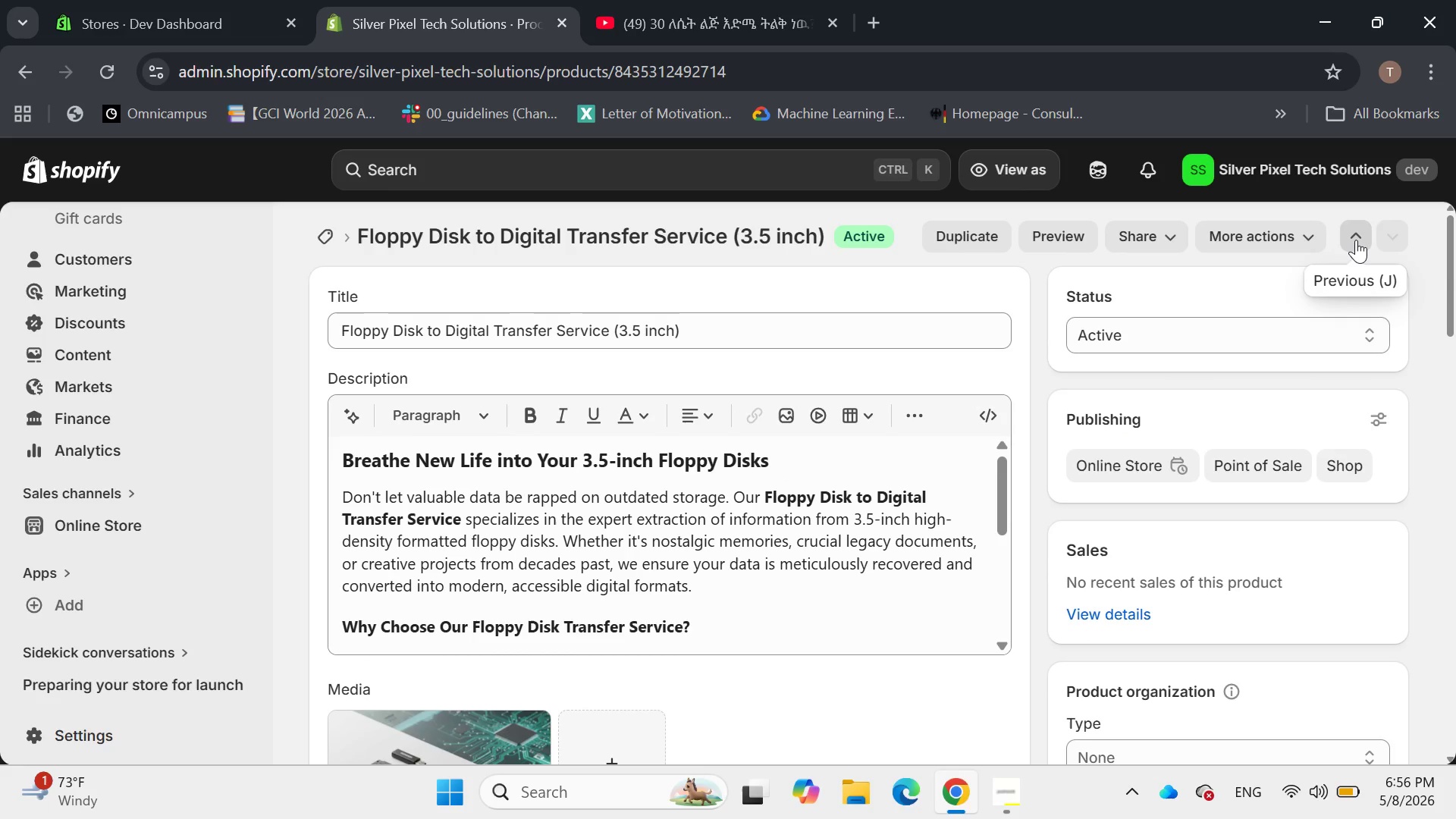 
left_click([1356, 240])
 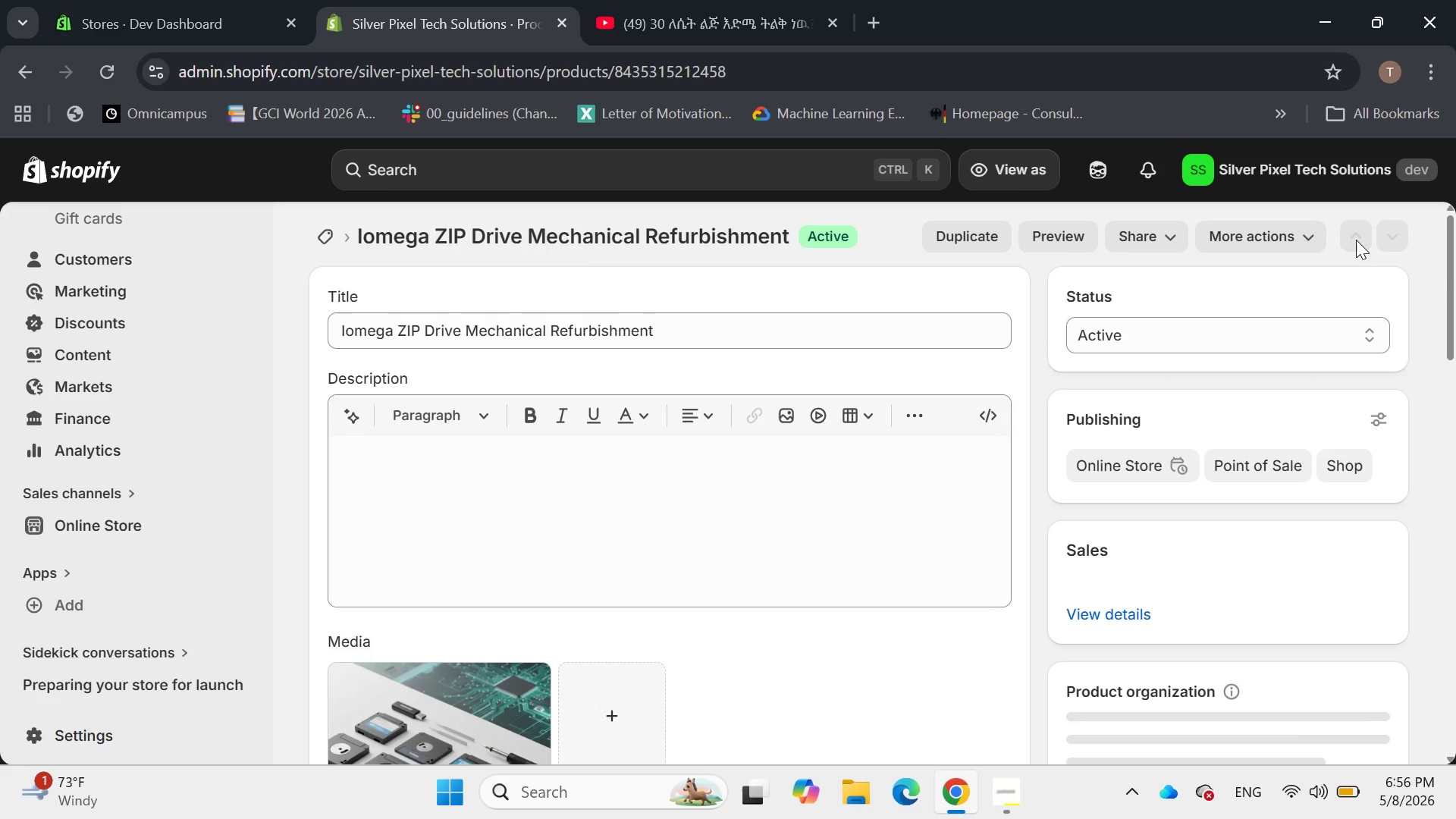 
left_click([1356, 240])
 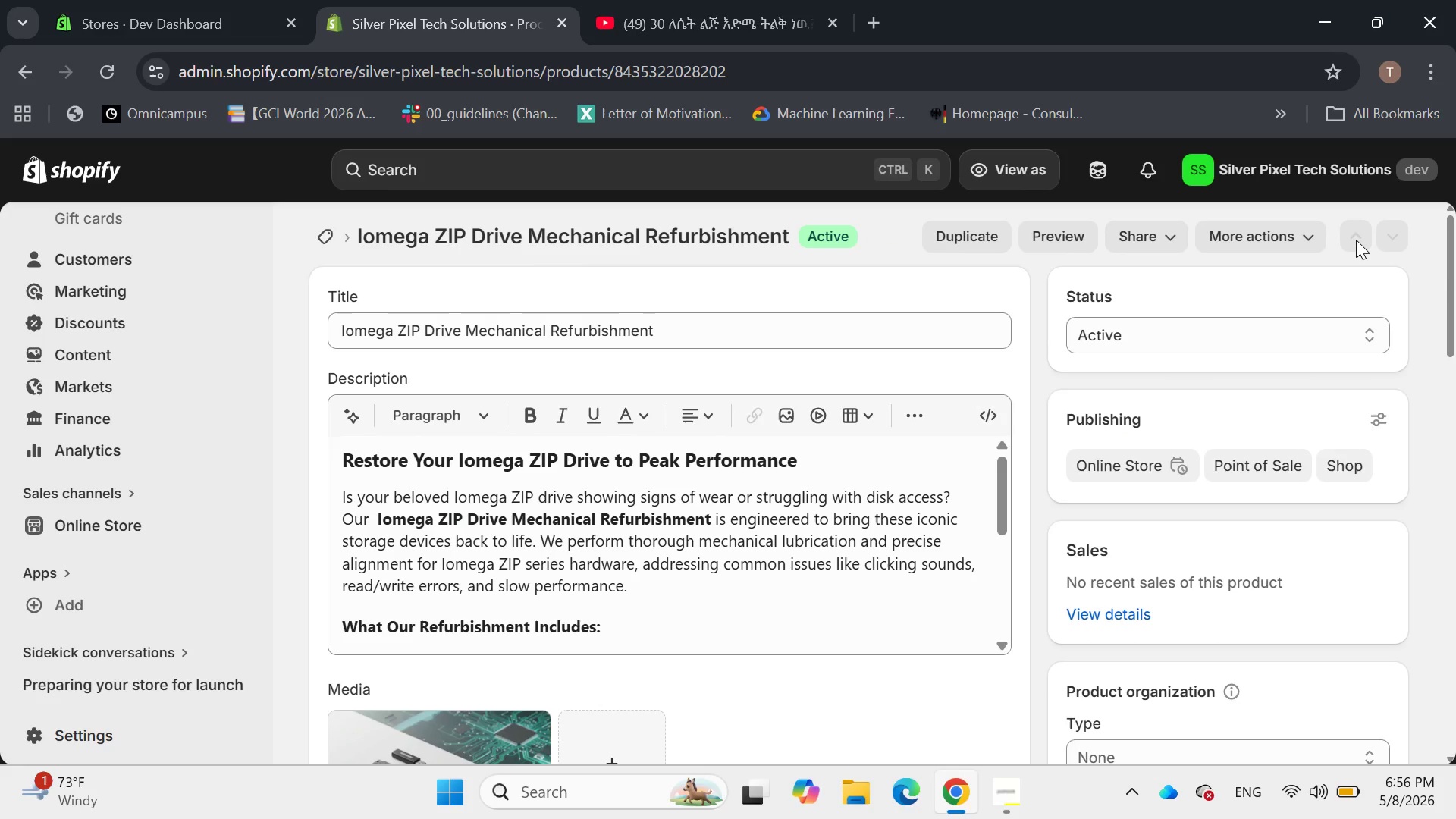 
mouse_move([1008, 457])
 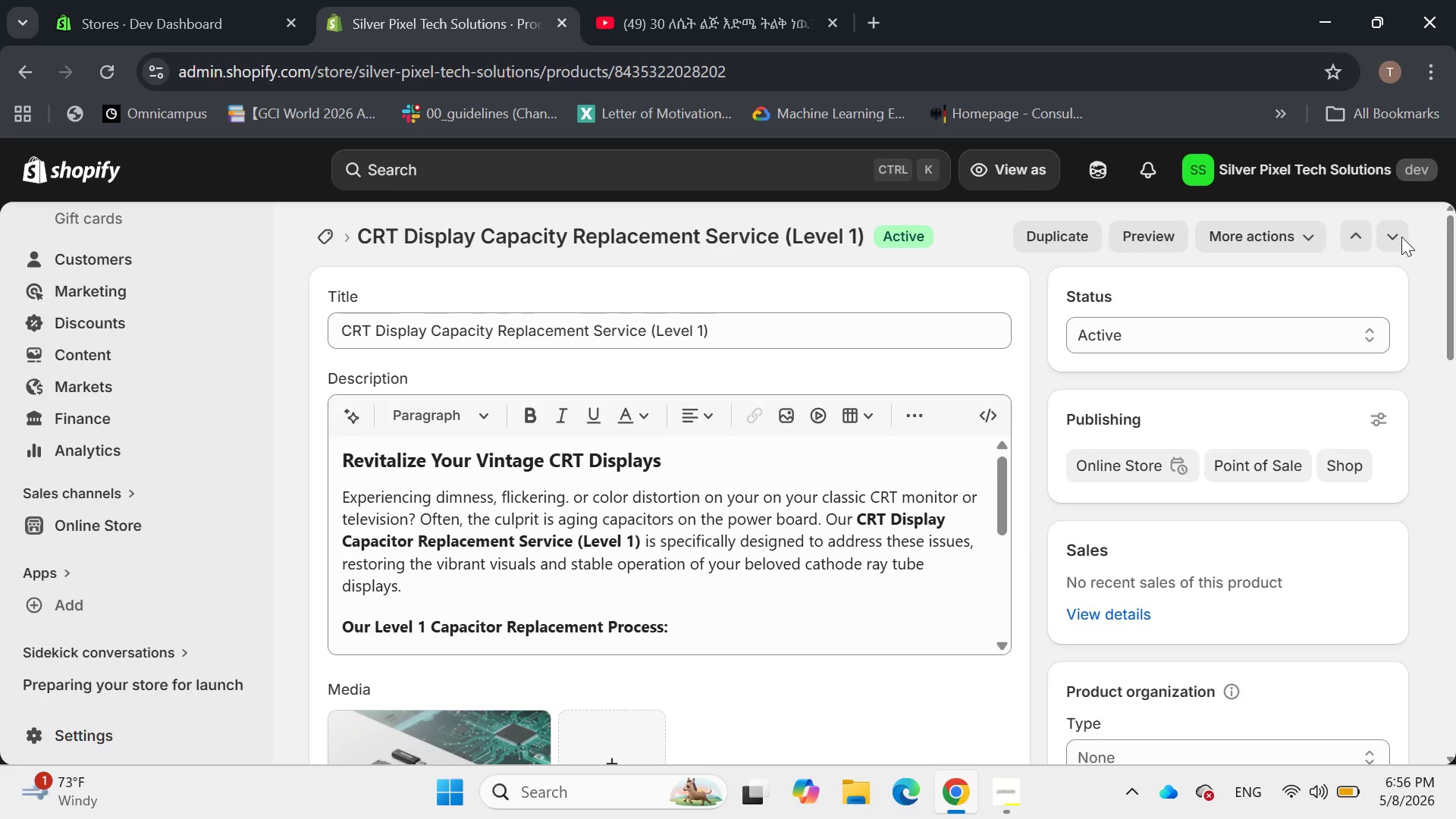 
left_click([1398, 237])
 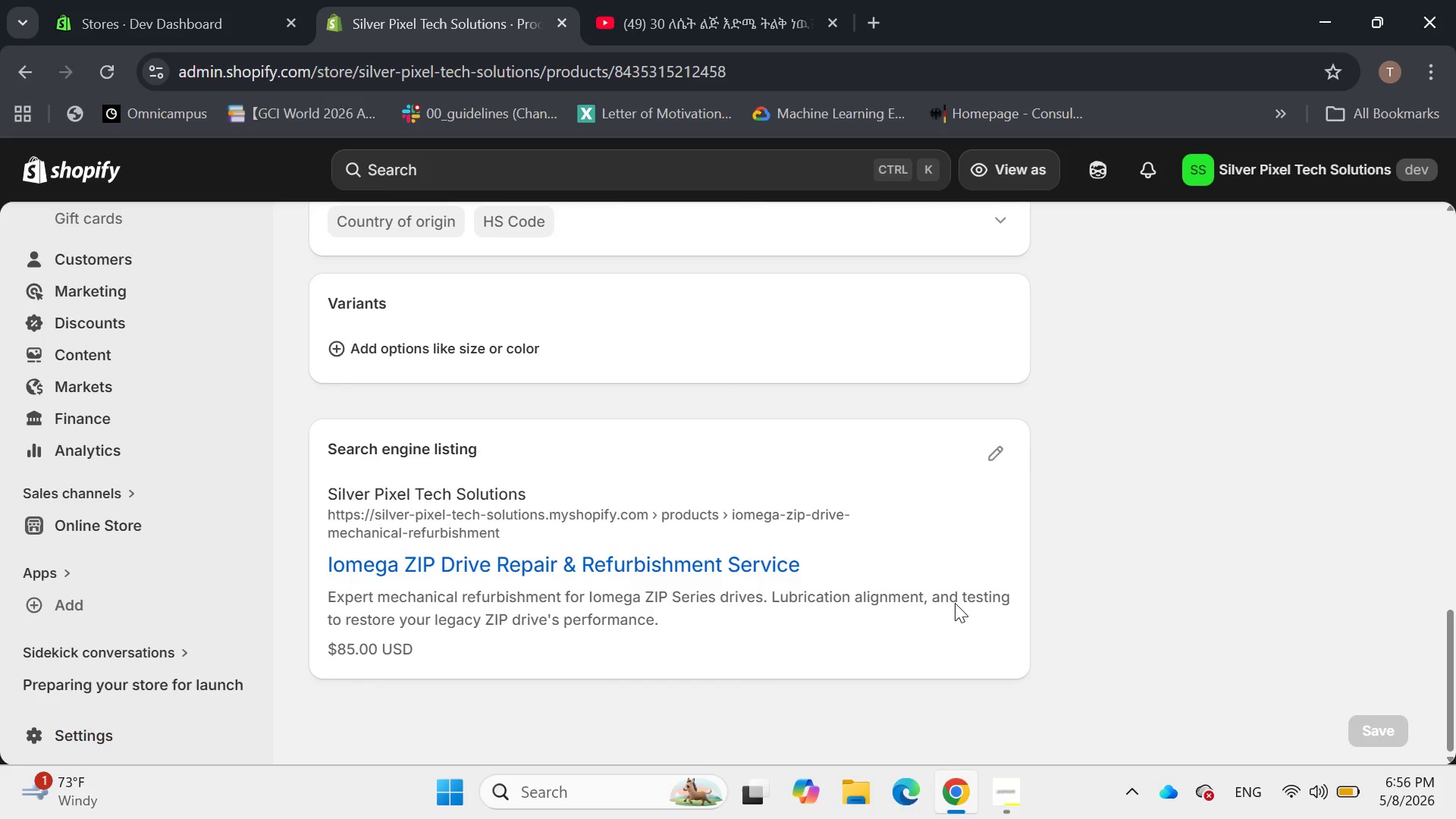 
left_click([994, 470])
 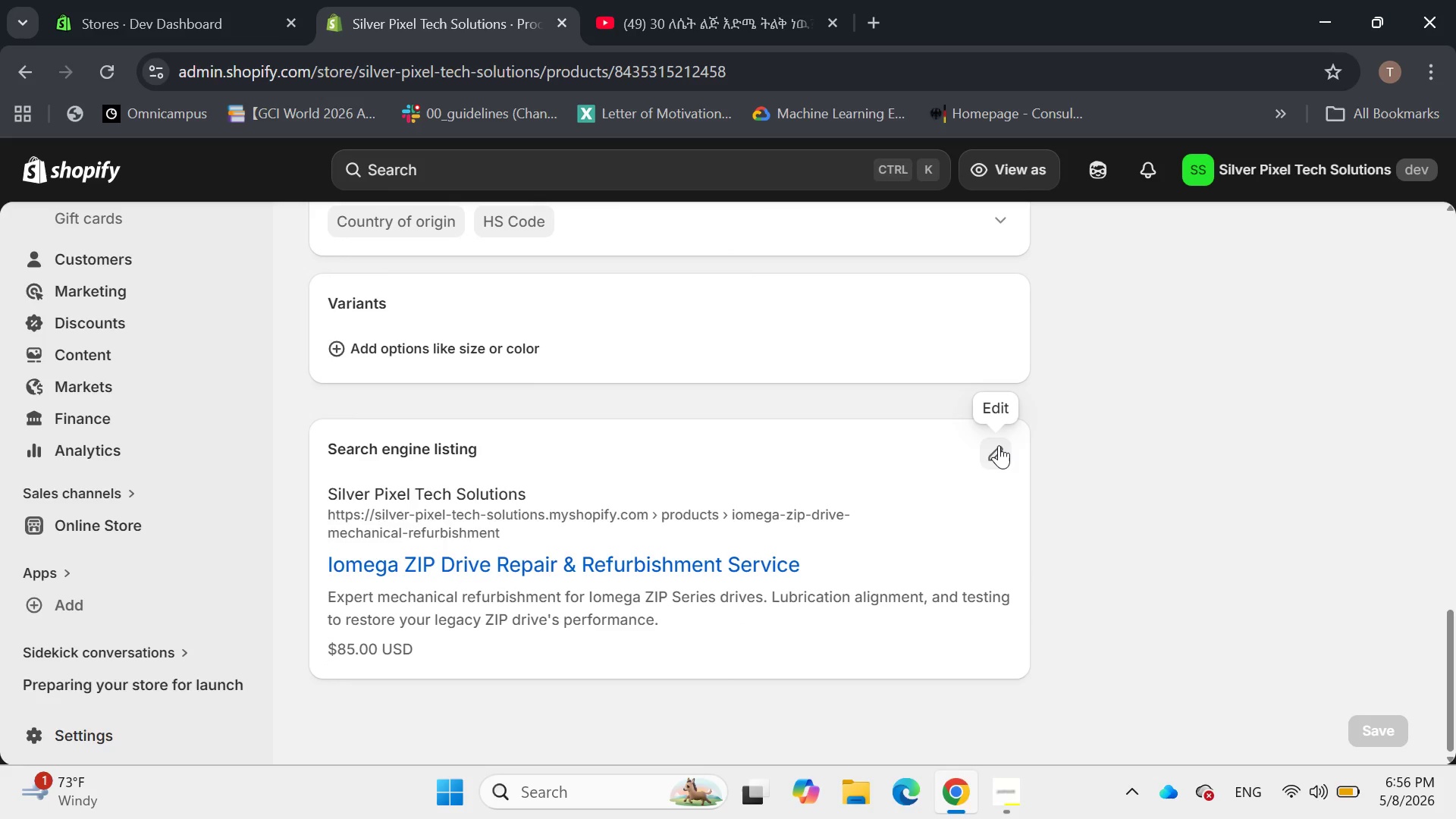 
left_click([999, 445])
 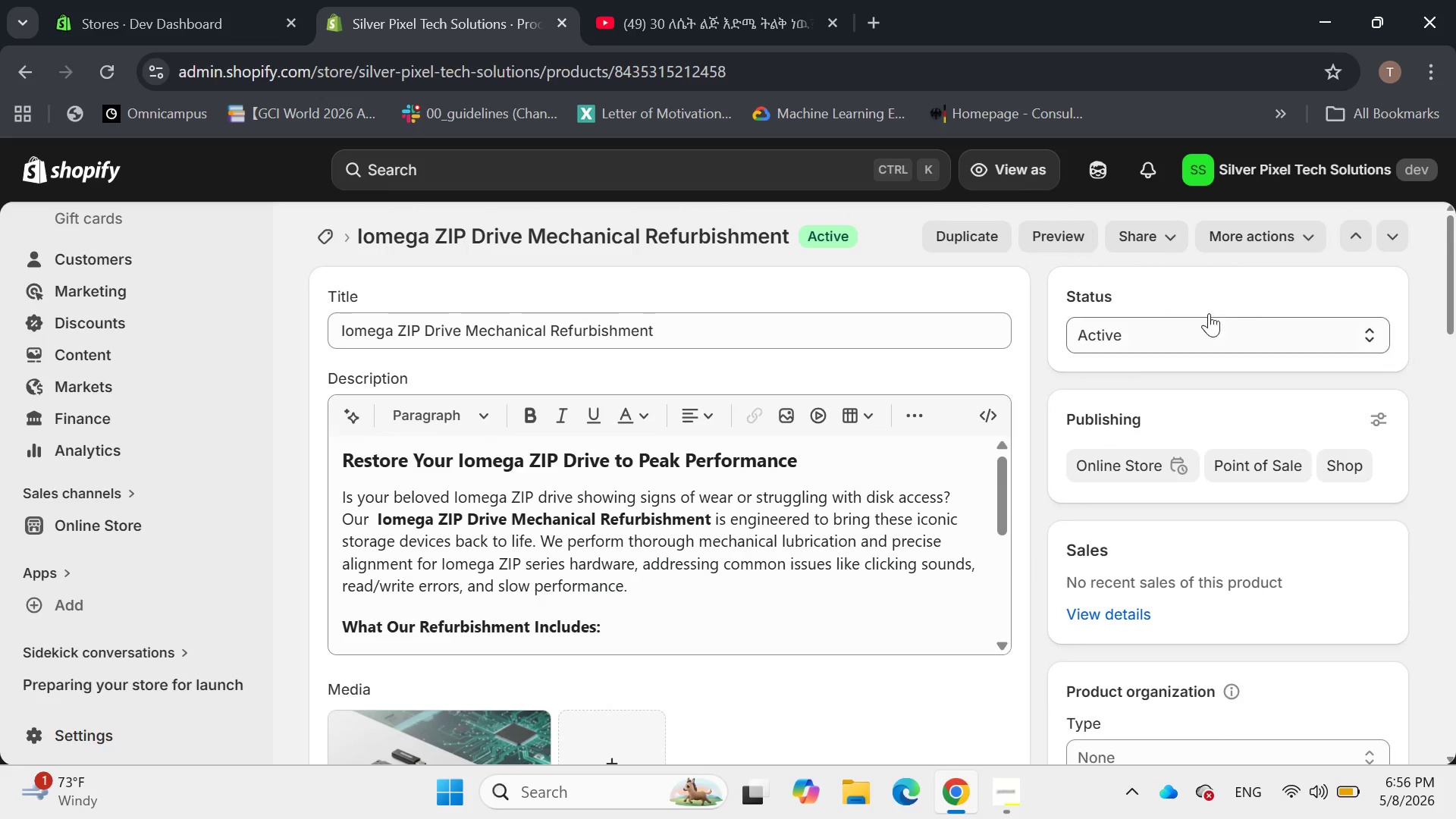 
left_click([1356, 243])
 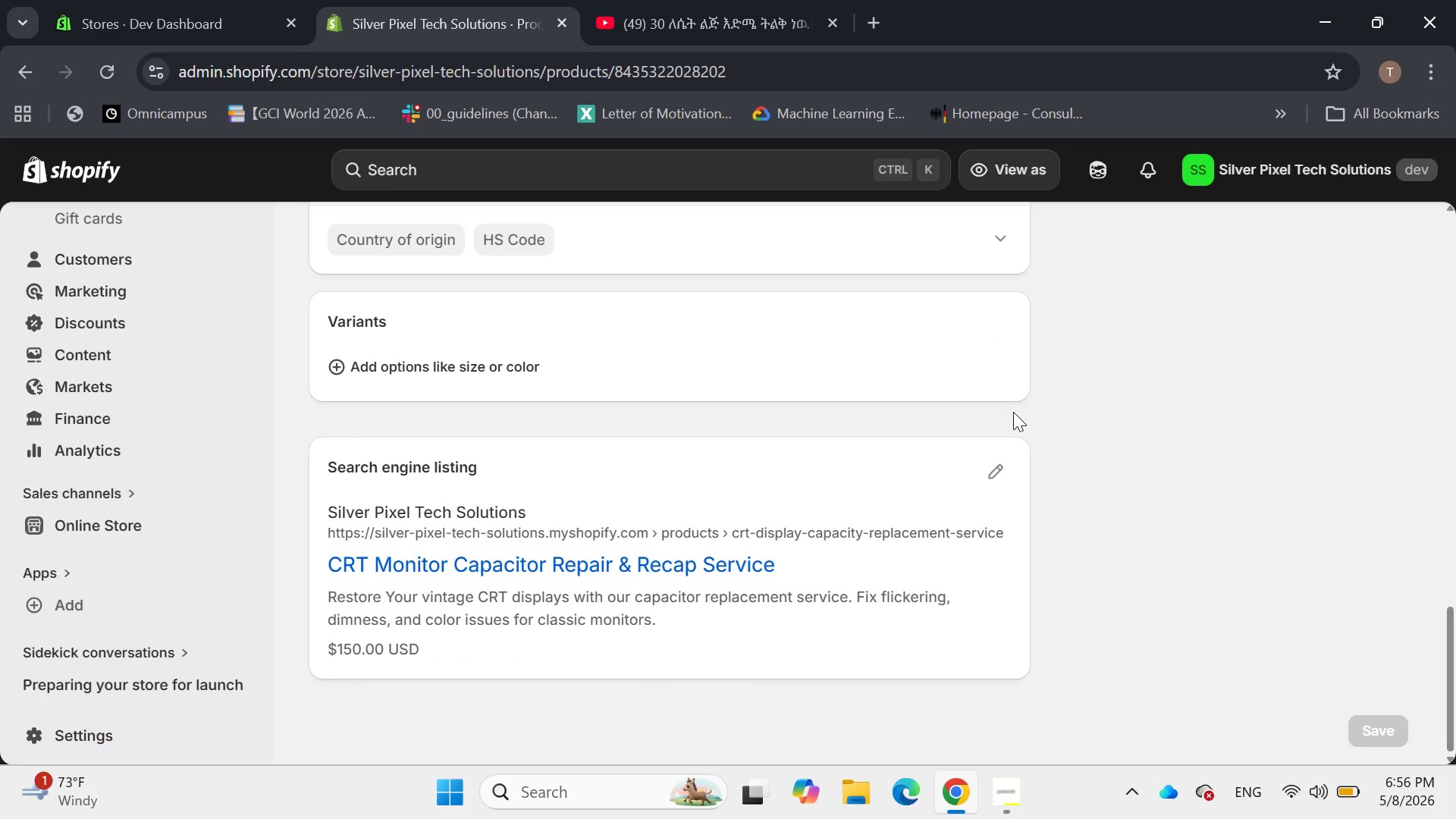 
left_click([999, 460])
 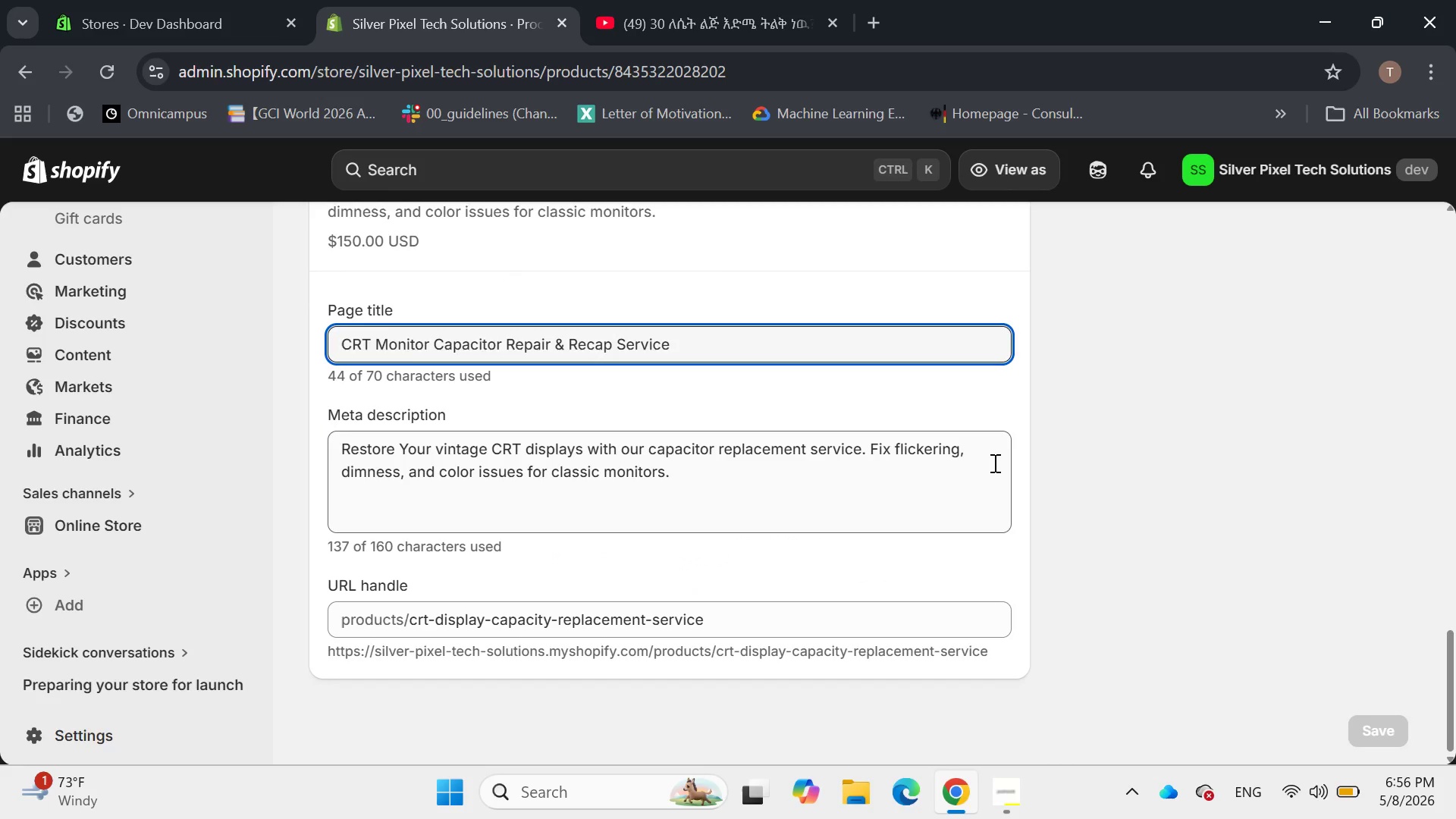 
mouse_move([979, 430])
 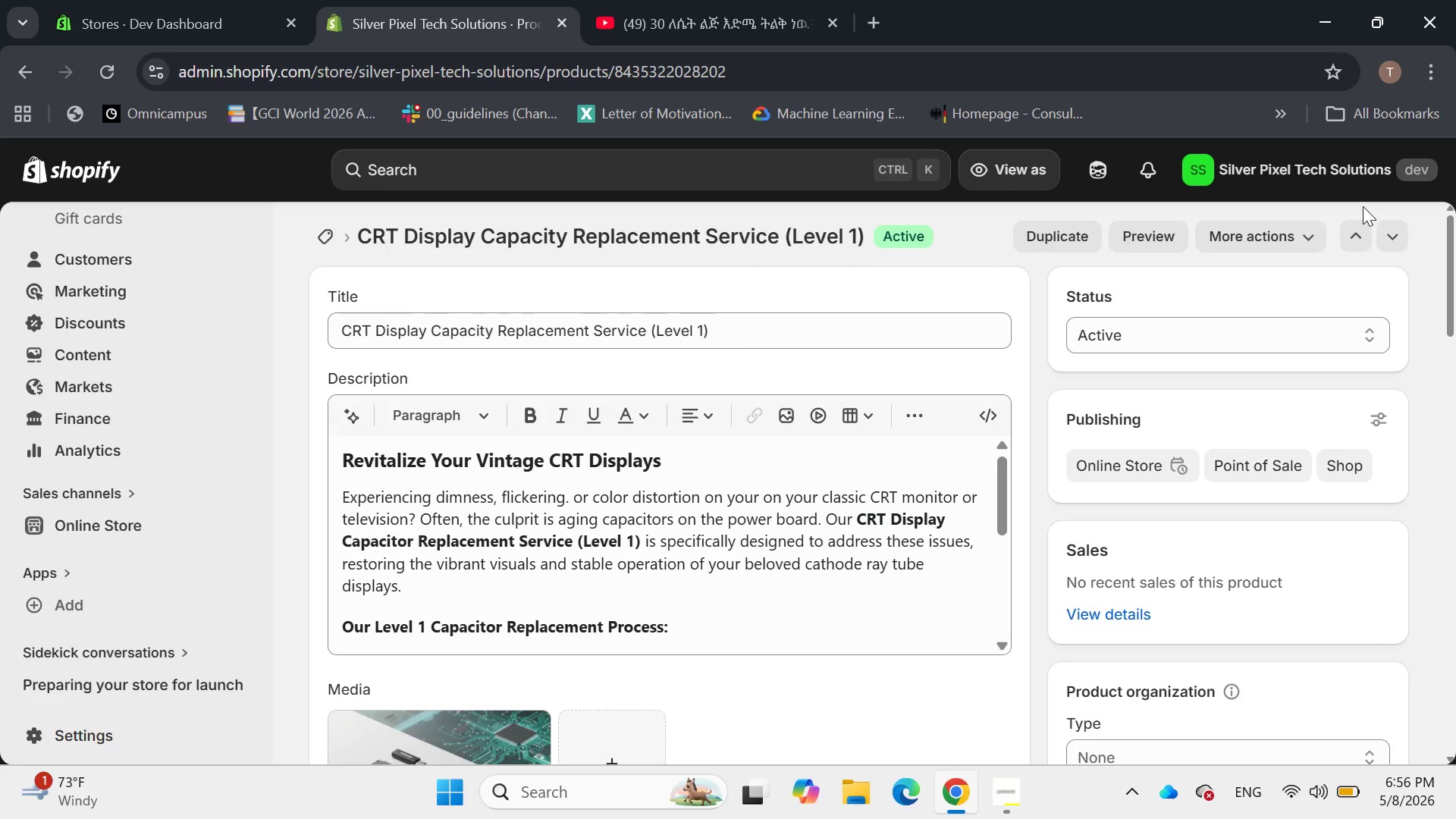 
double_click([1363, 206])
 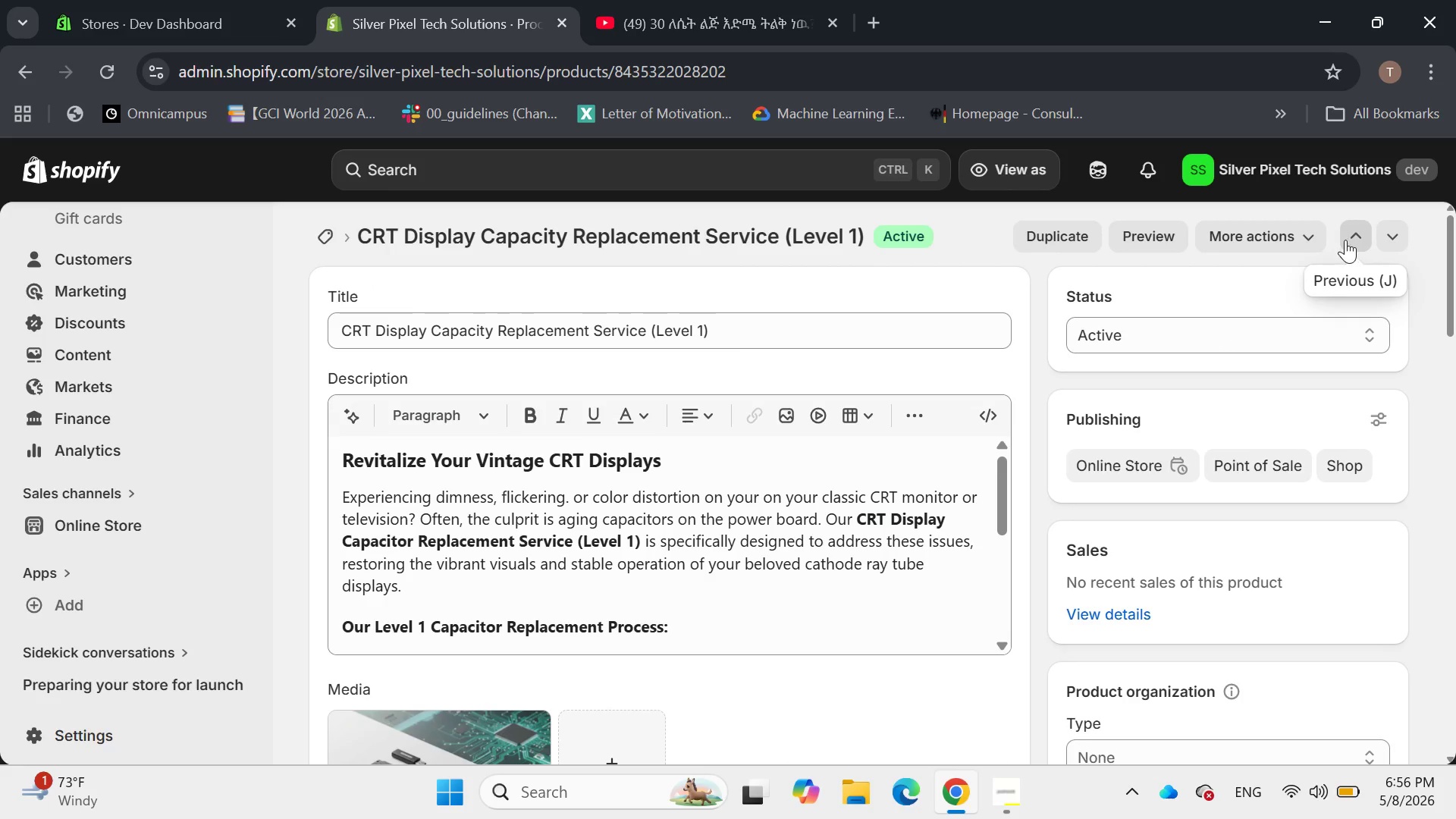 
left_click([1345, 240])
 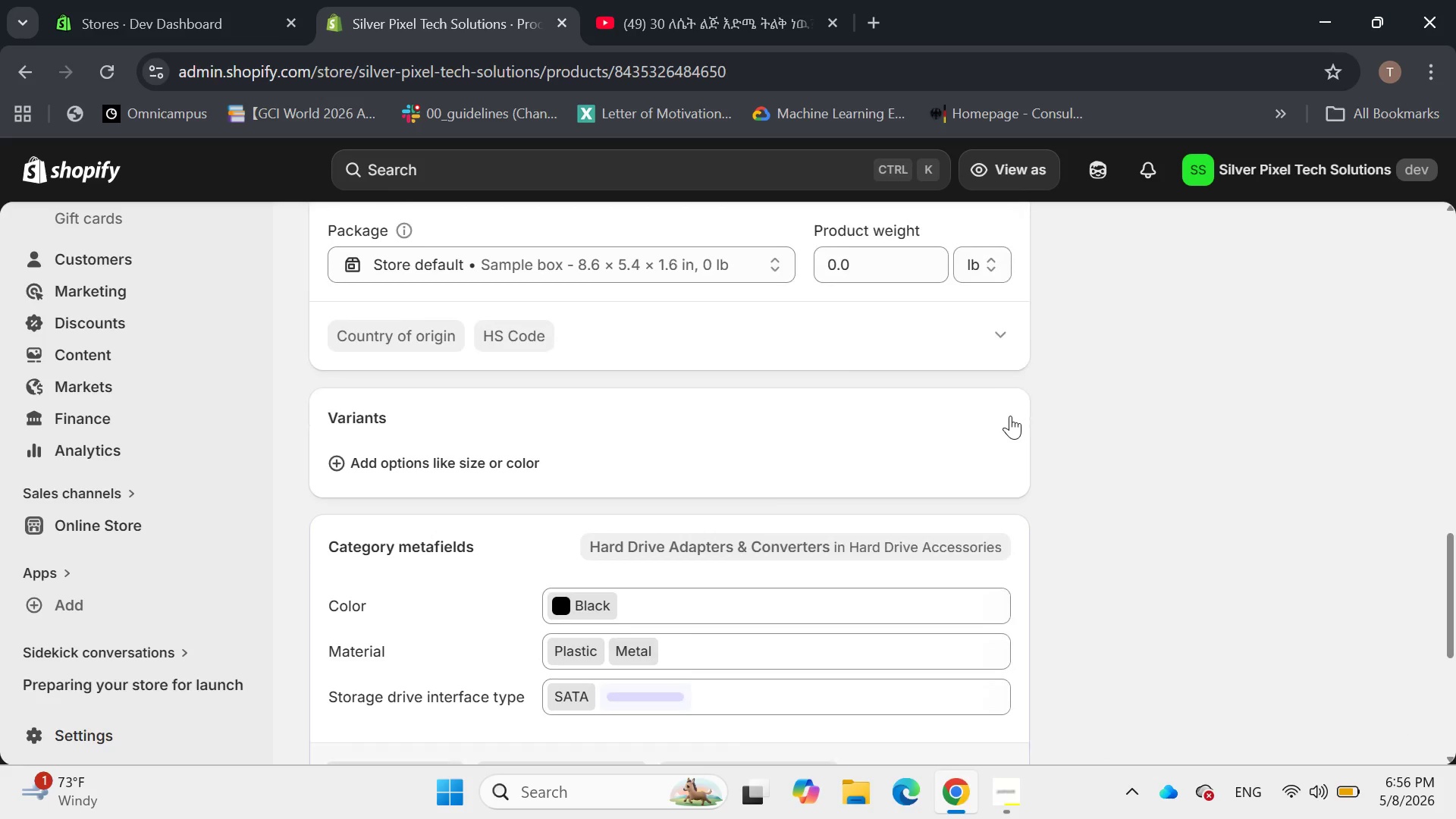 
wait(8.94)
 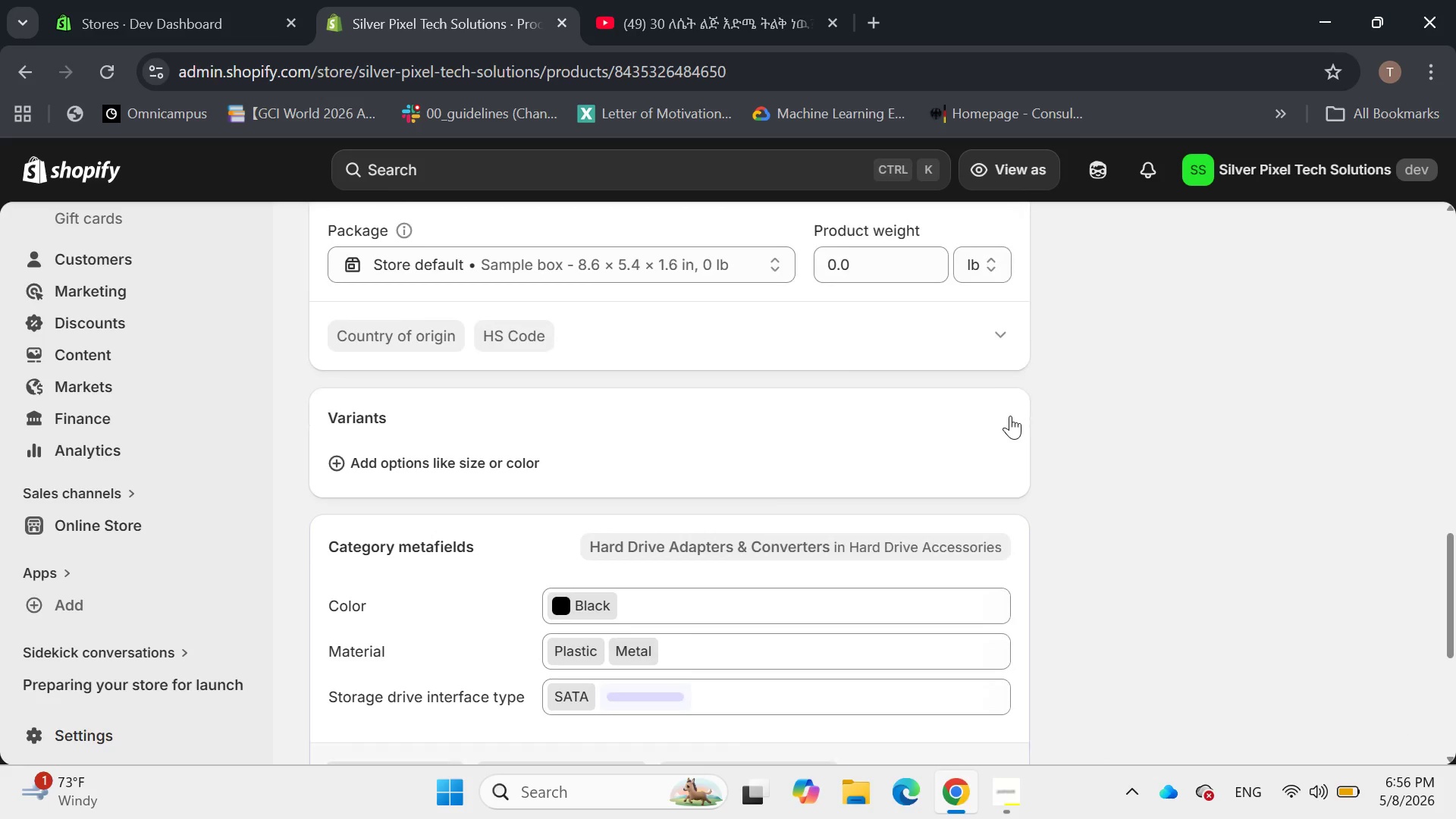 
left_click([997, 482])
 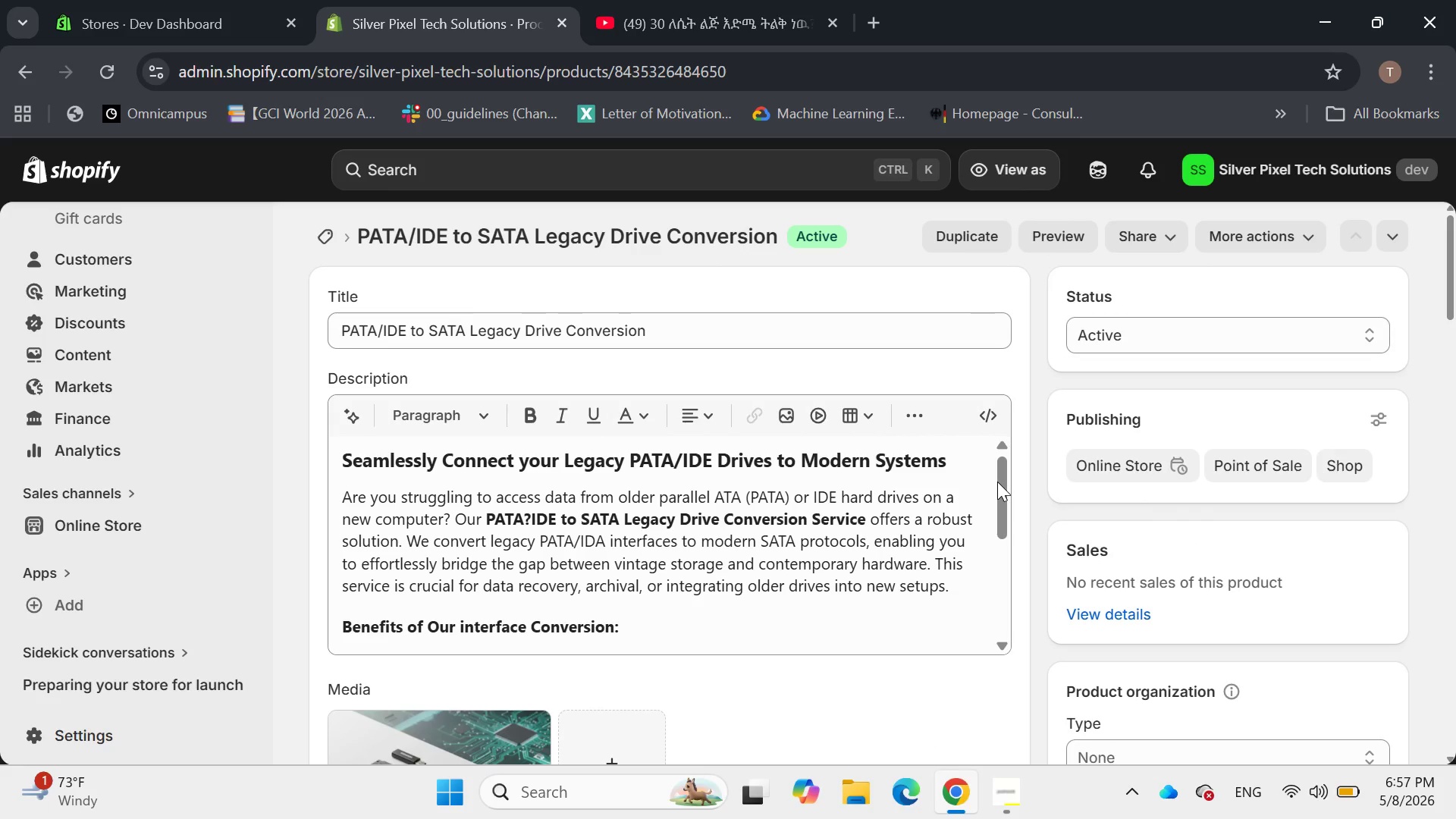 
wait(5.66)
 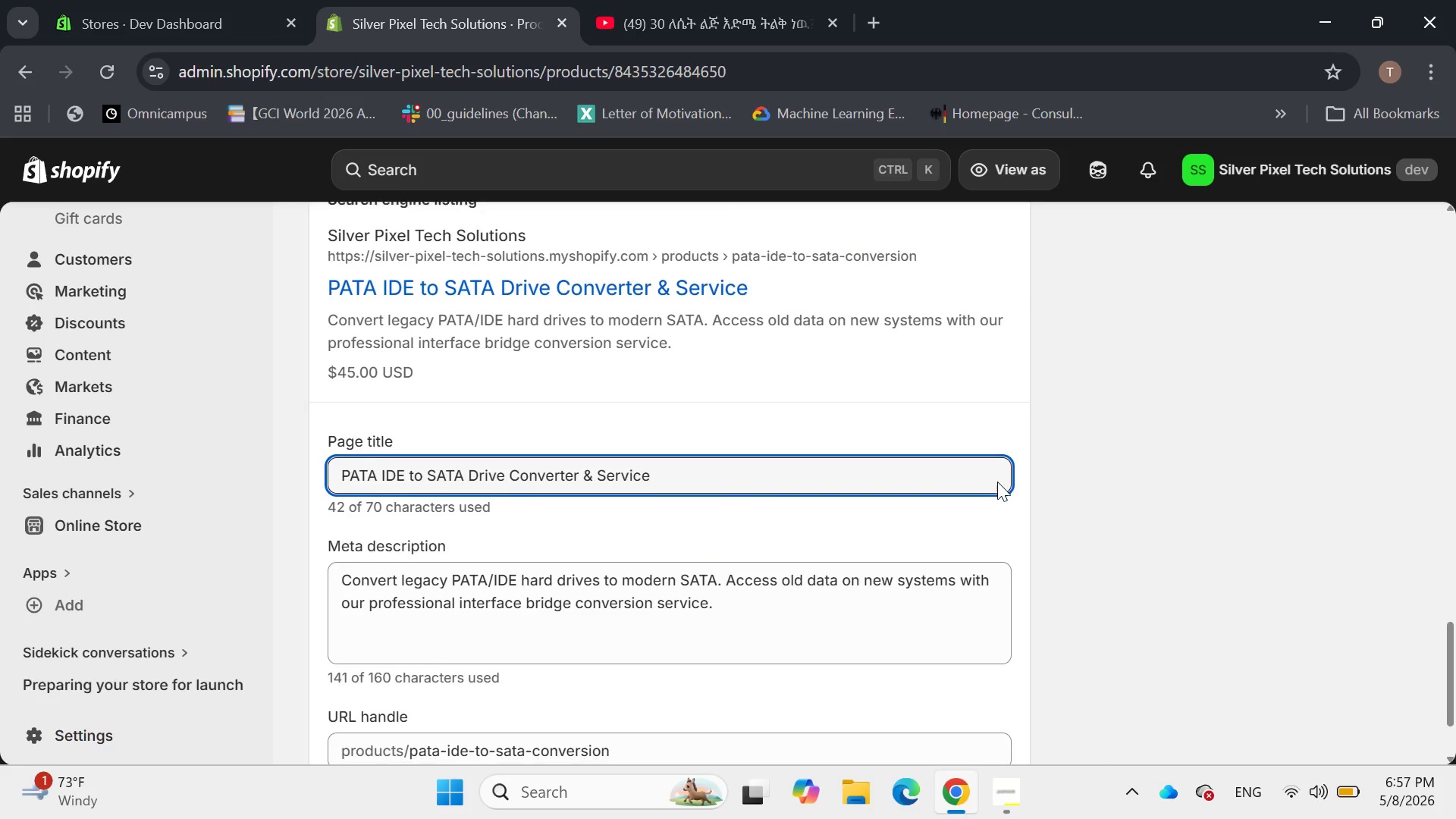 
left_click([327, 243])
 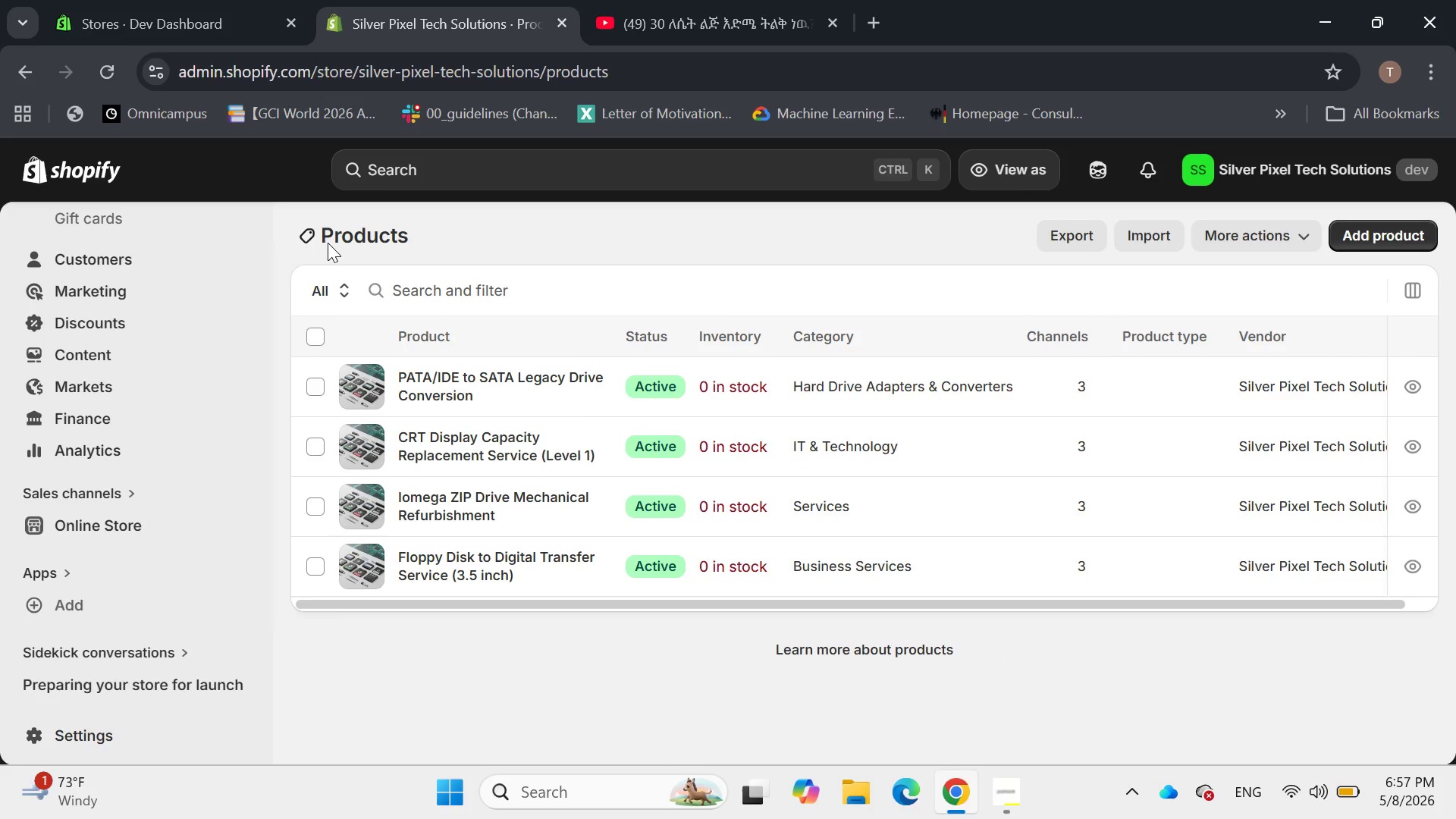 
wait(17.05)
 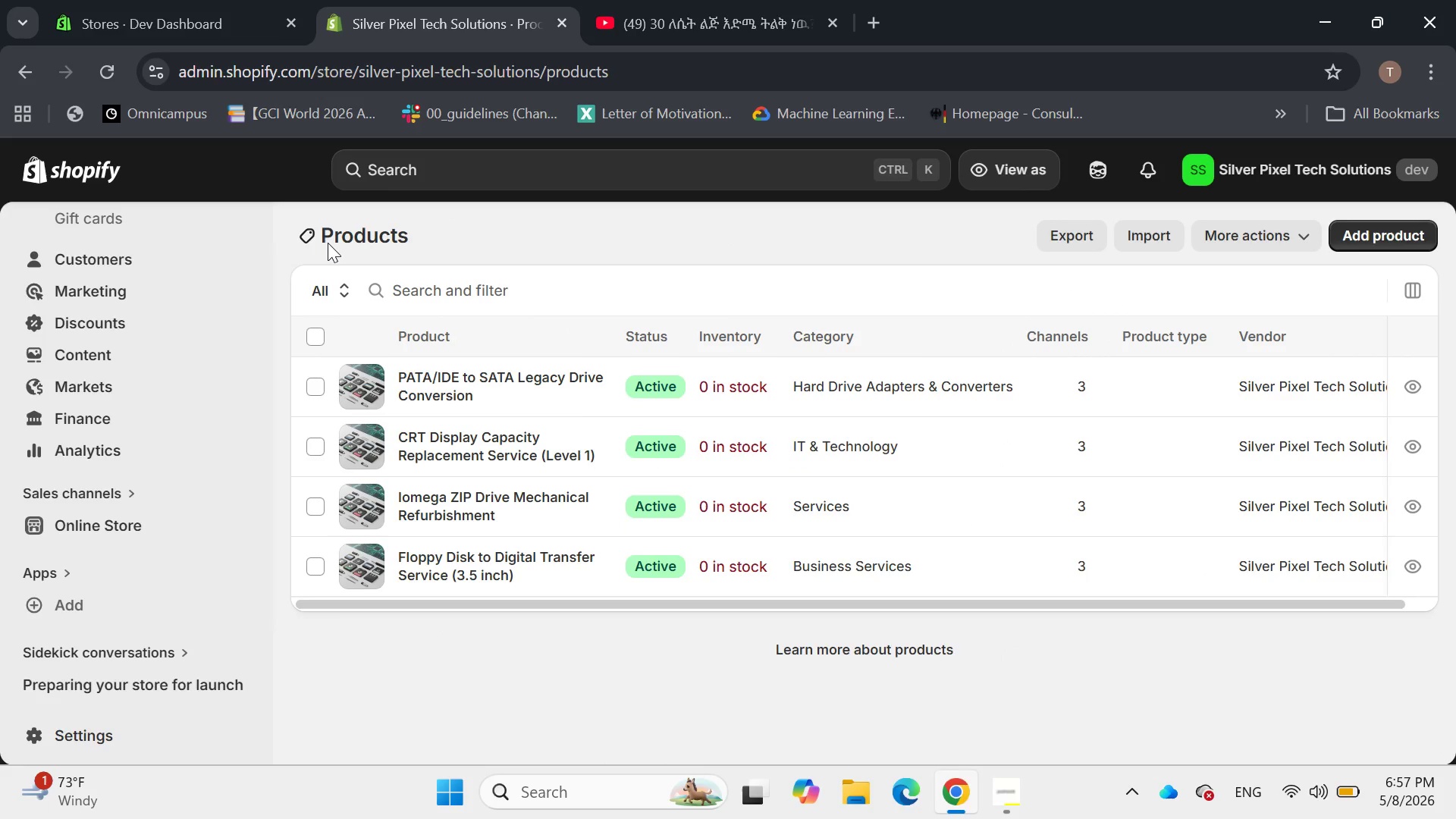 
left_click([1370, 239])
 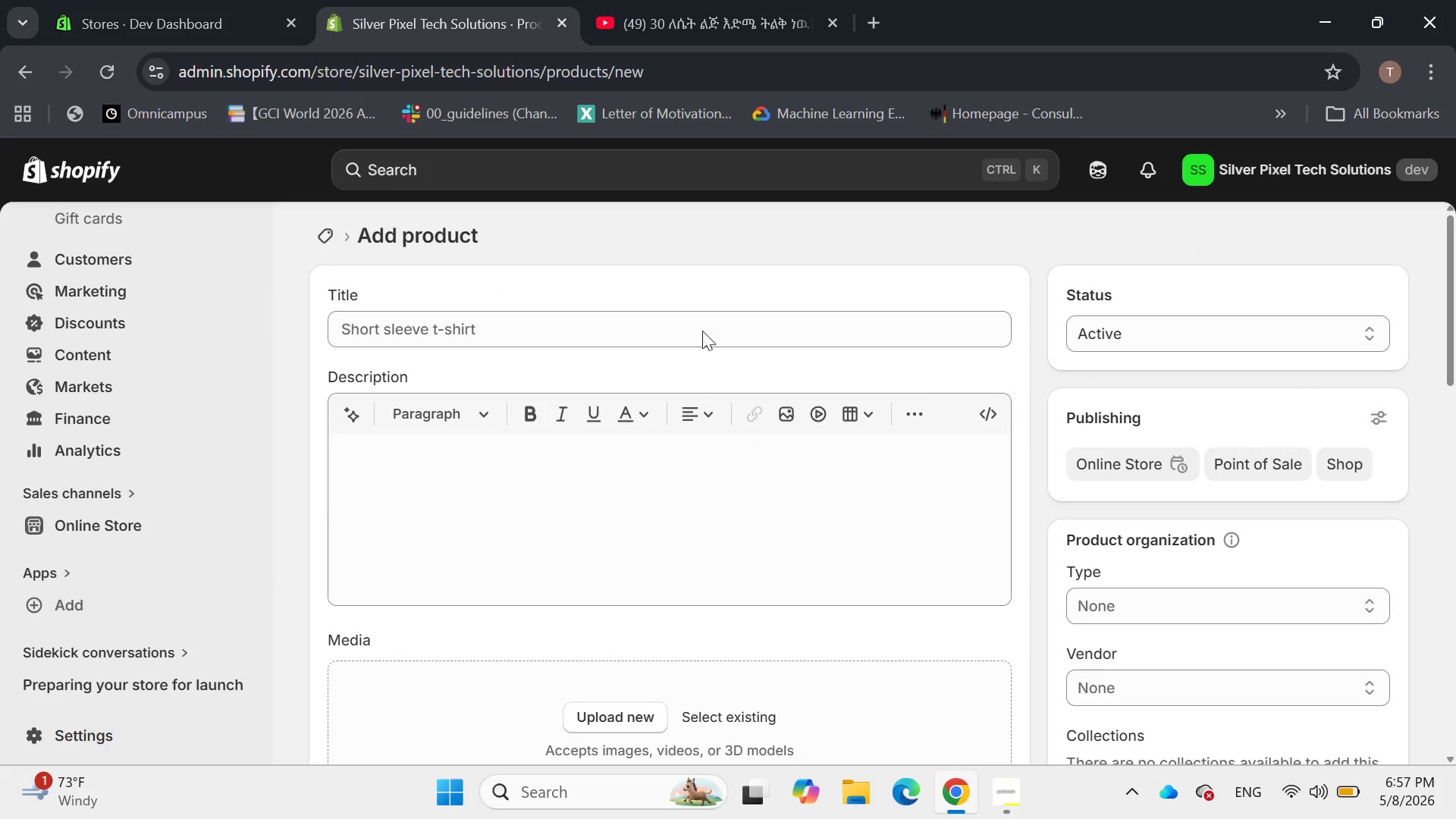 
left_click([614, 338])
 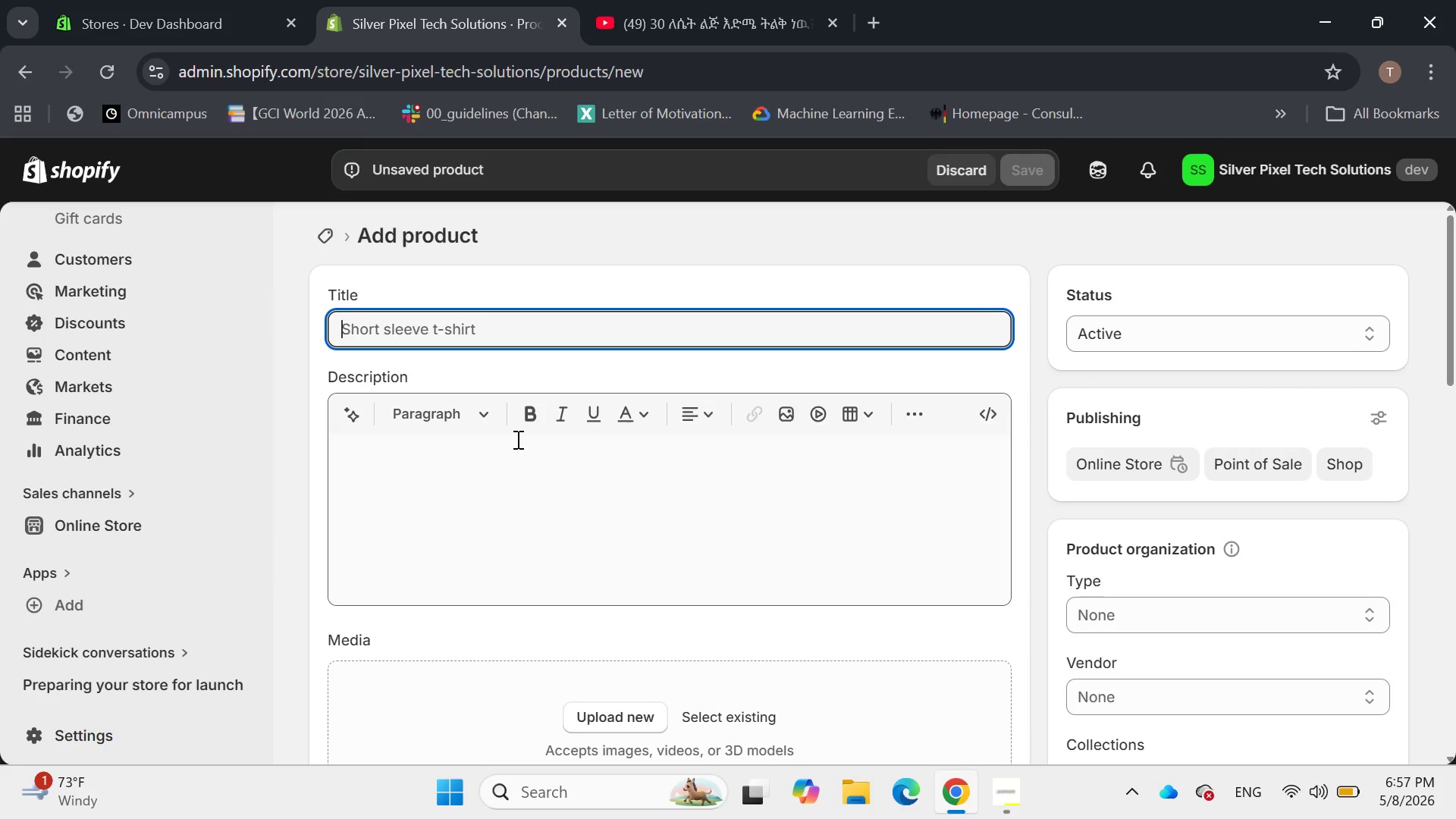 
wait(5.86)
 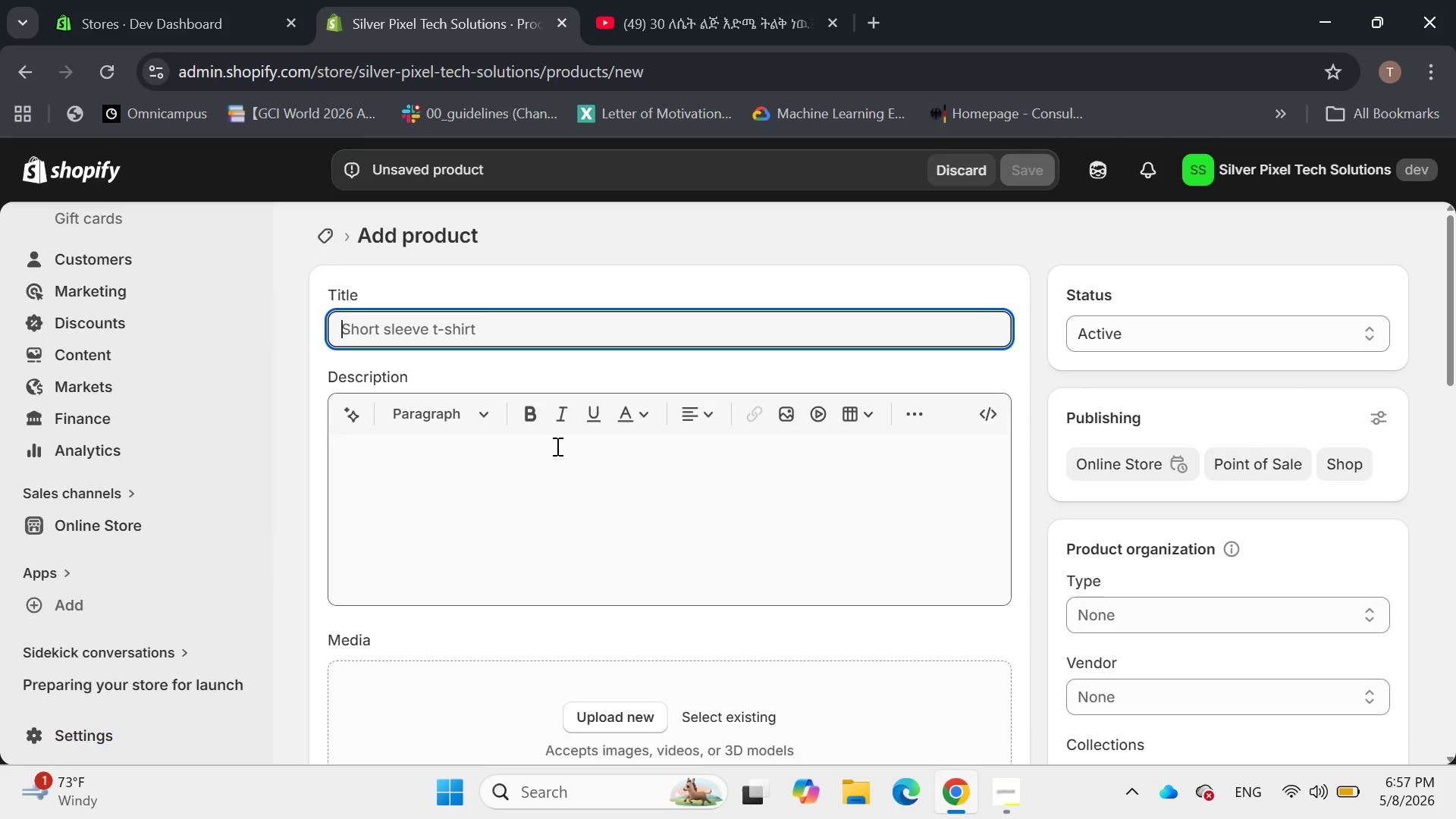 
type(Sc)
key(Backspace)
type(CSI Chaa)
key(Backspace)
type(in Terminal)
 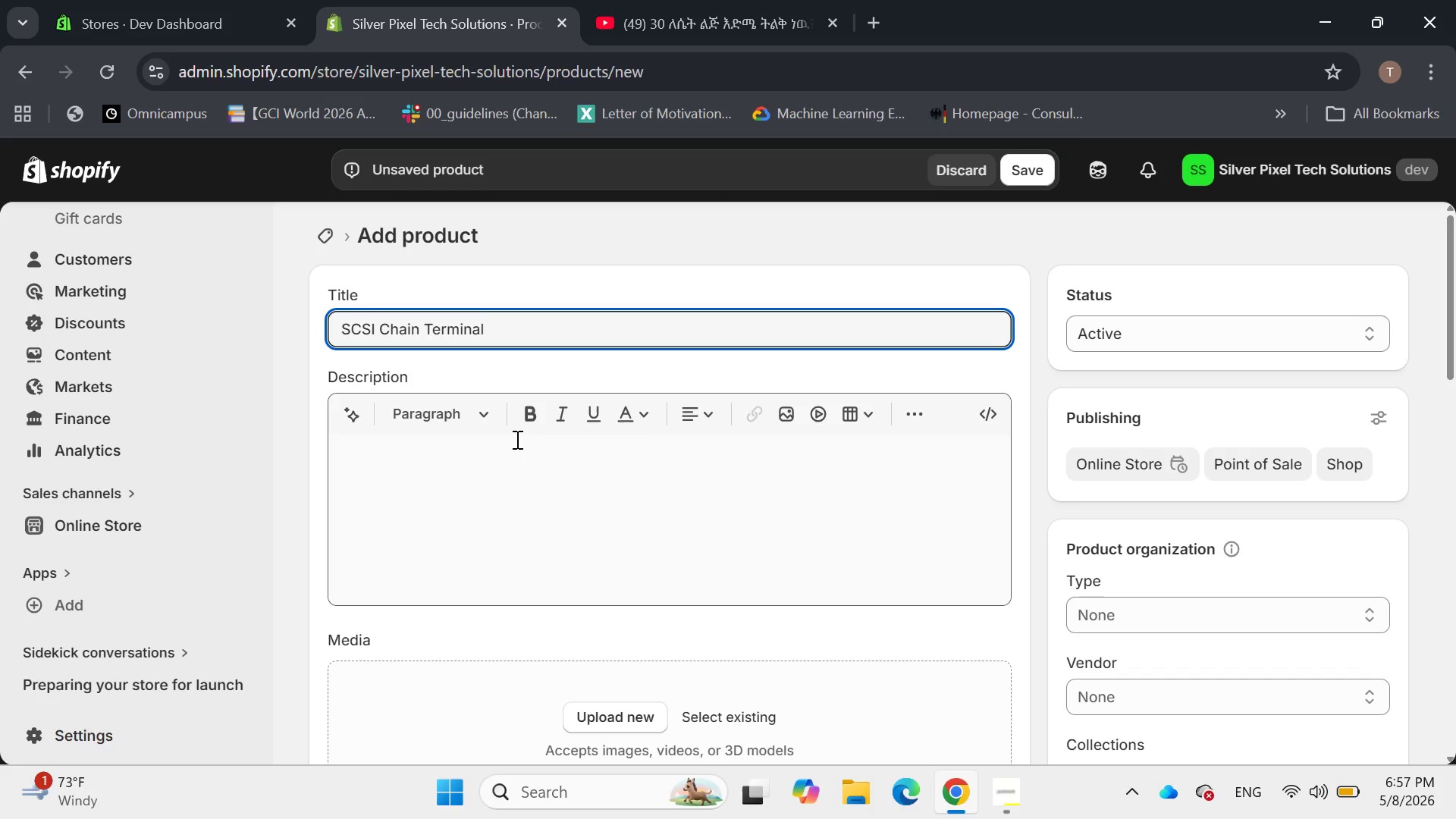 
key(Backspace)
type(tion )
 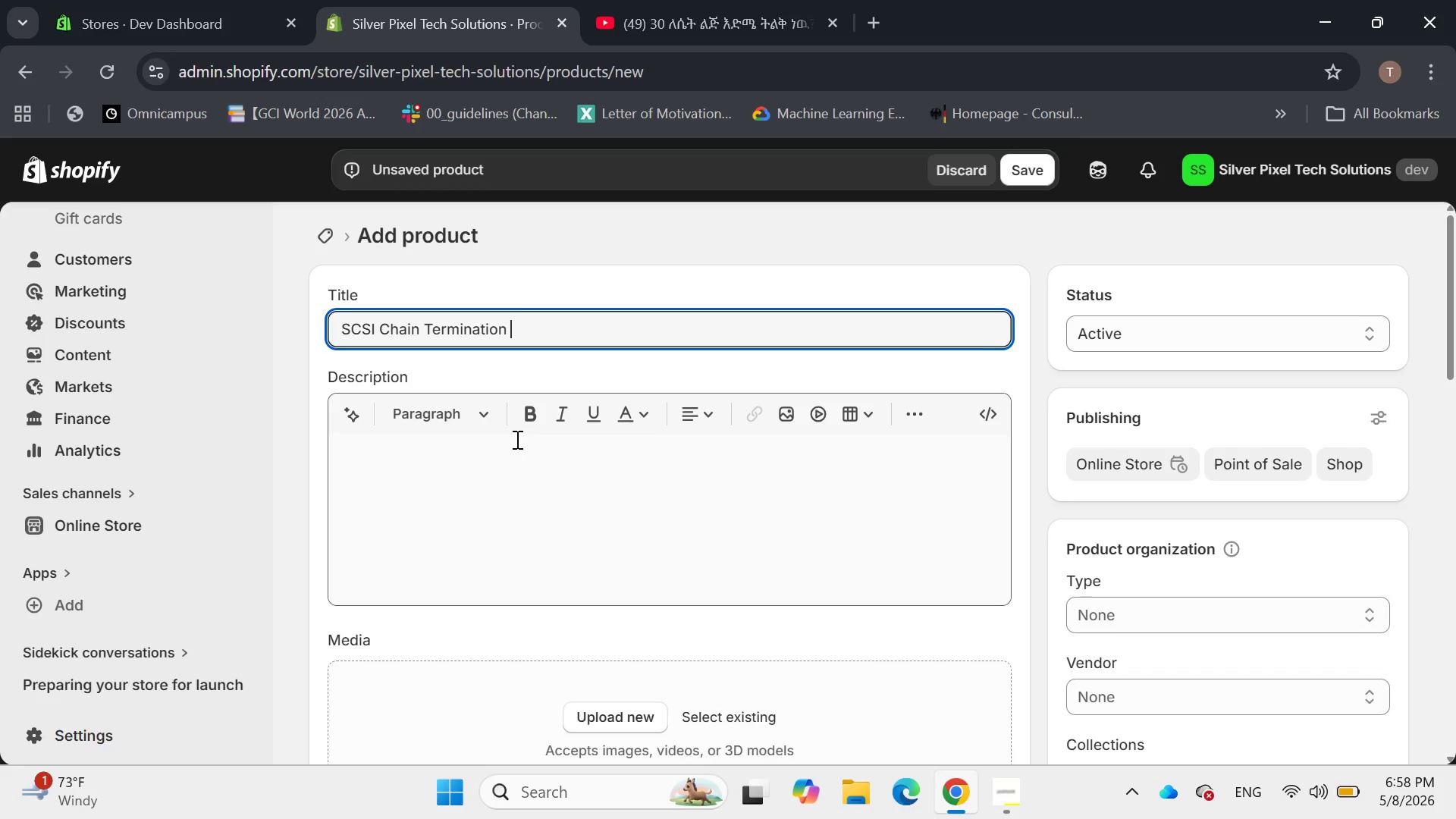 
type(Diage)
key(Backspace)
type(nostic)
 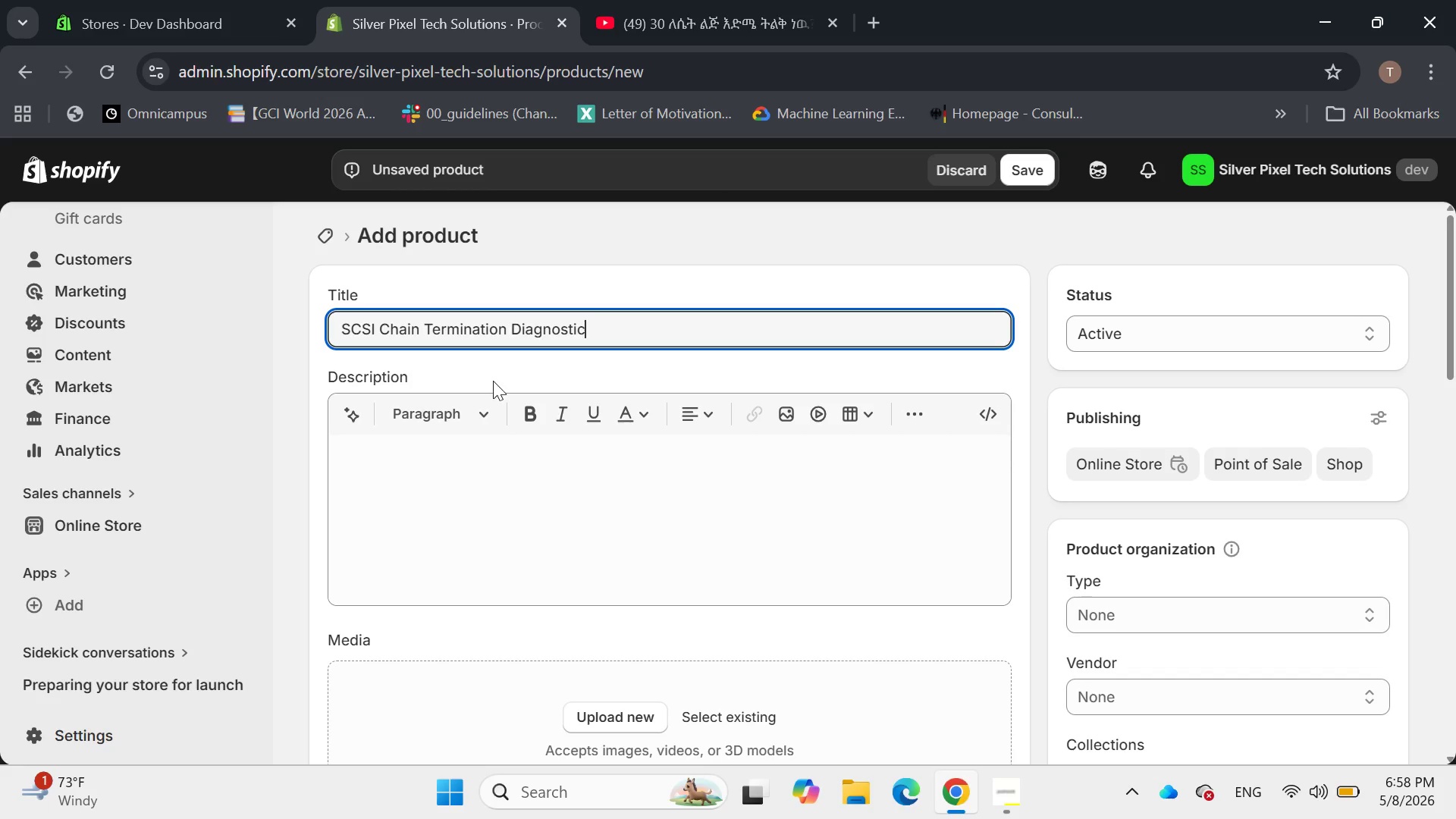 
type( Service)
 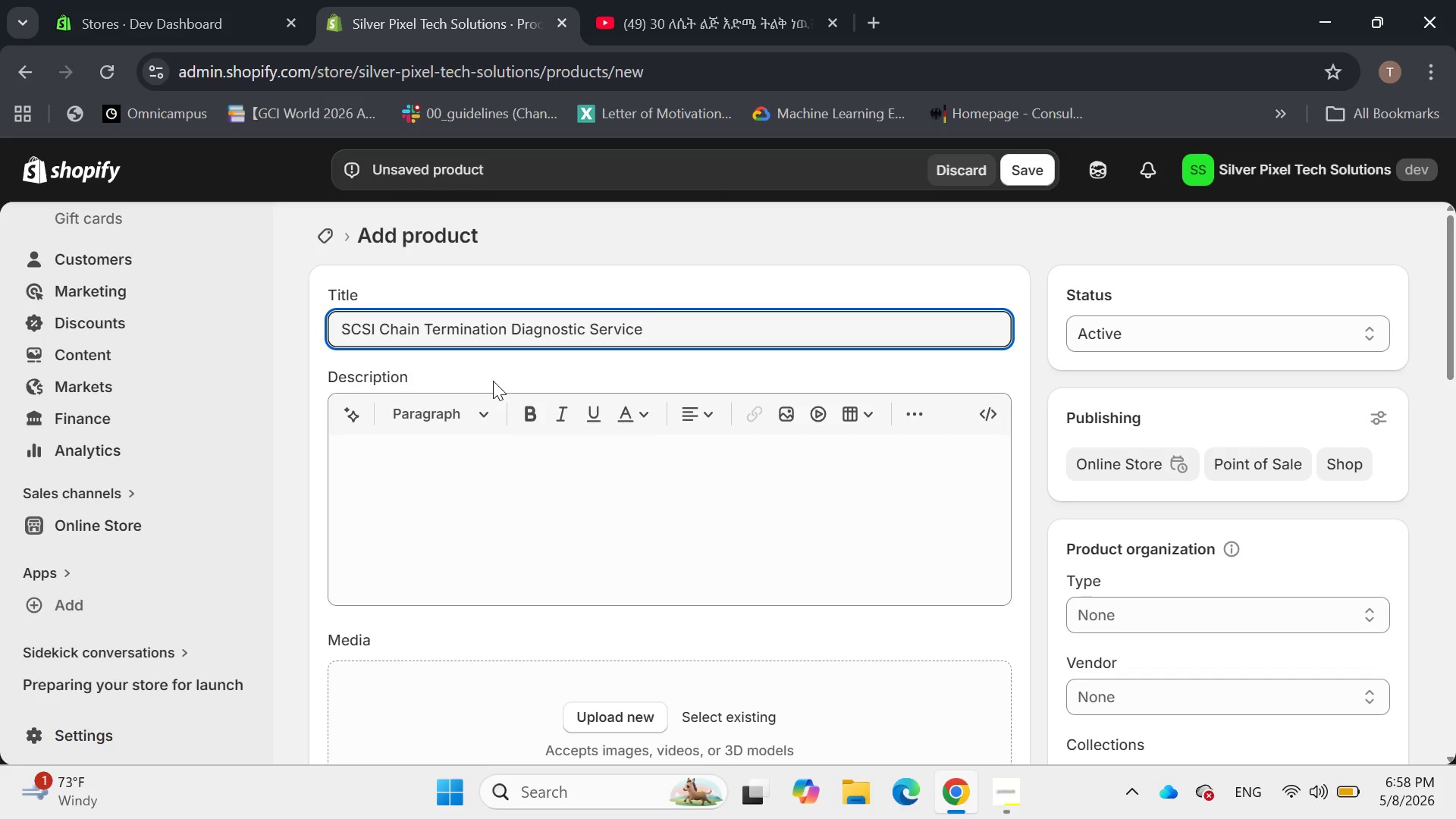 
wait(15.44)
 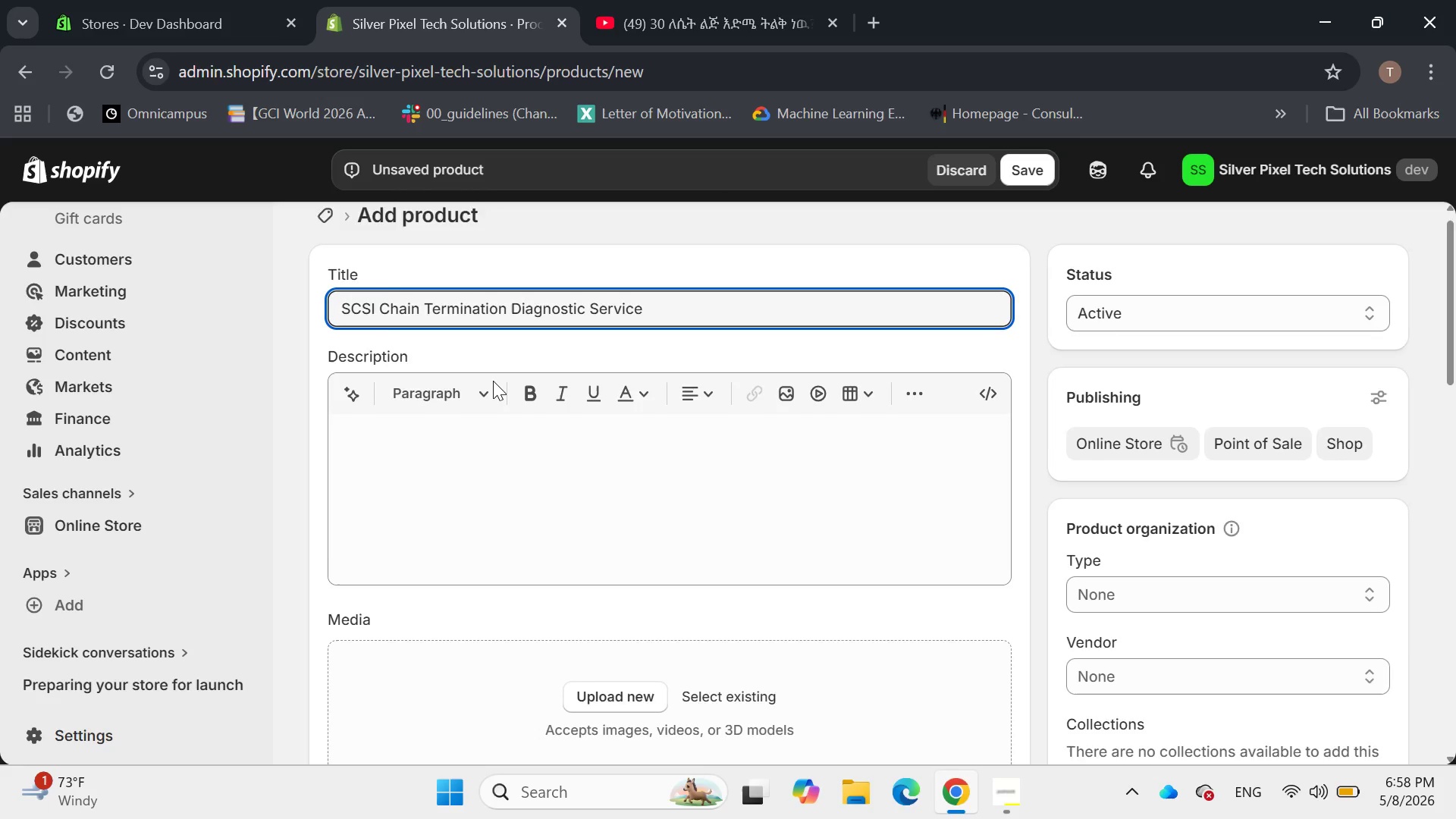 
left_click([343, 603])
 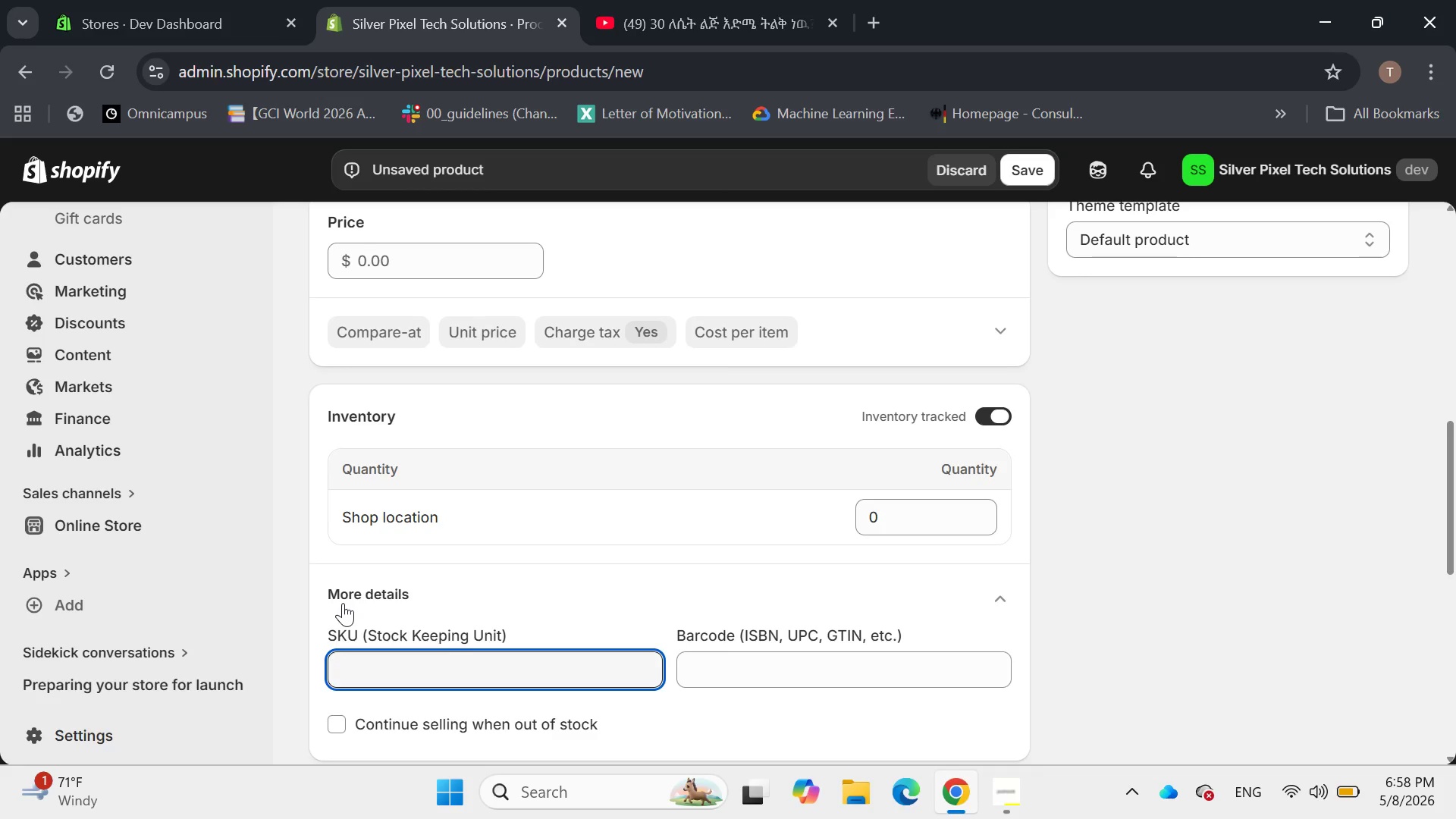 
type(SP_)
key(Backspace)
type(-SVC-005)
key(Backspace)
type(05)
 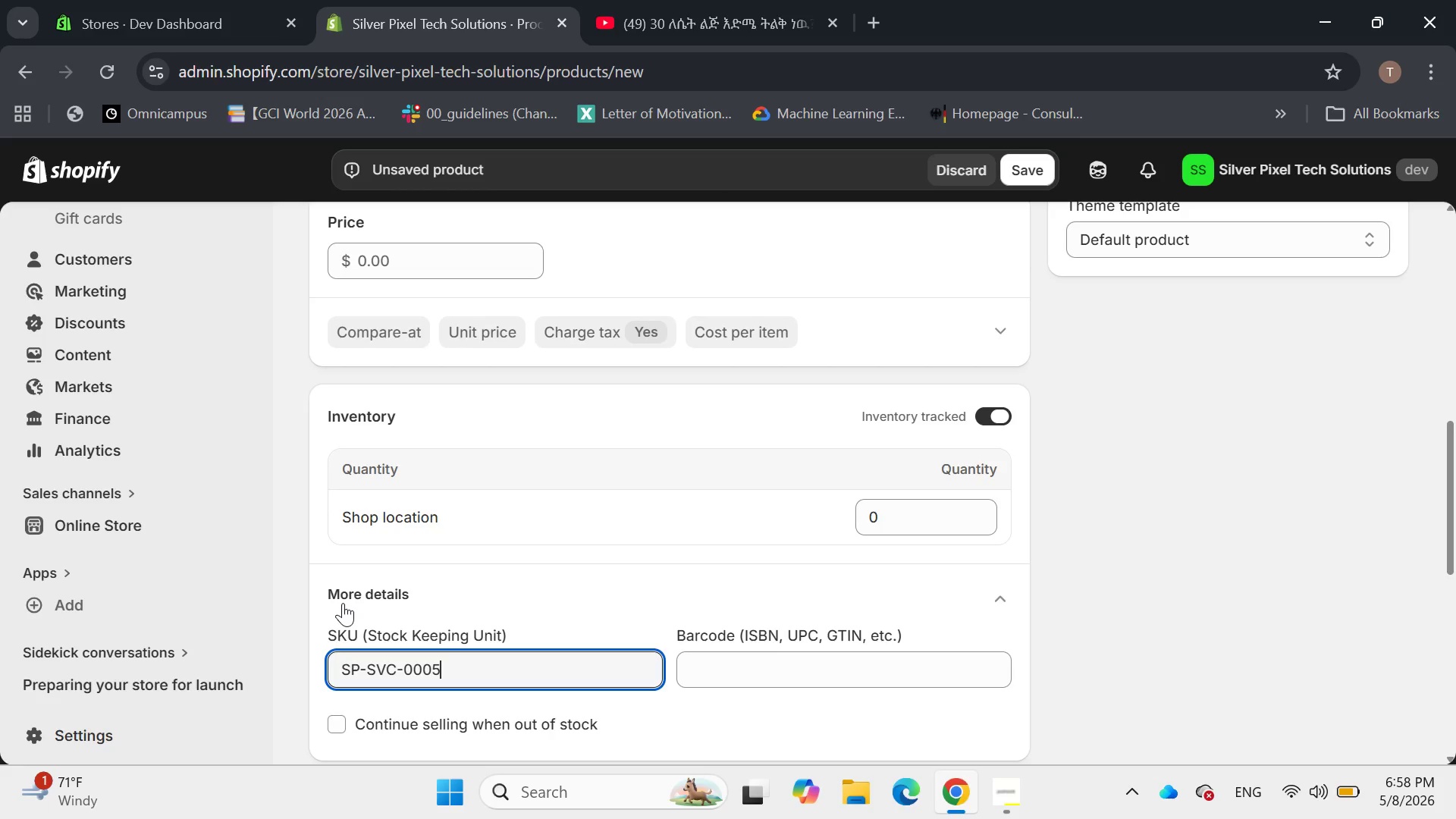 
left_click([1044, 163])
 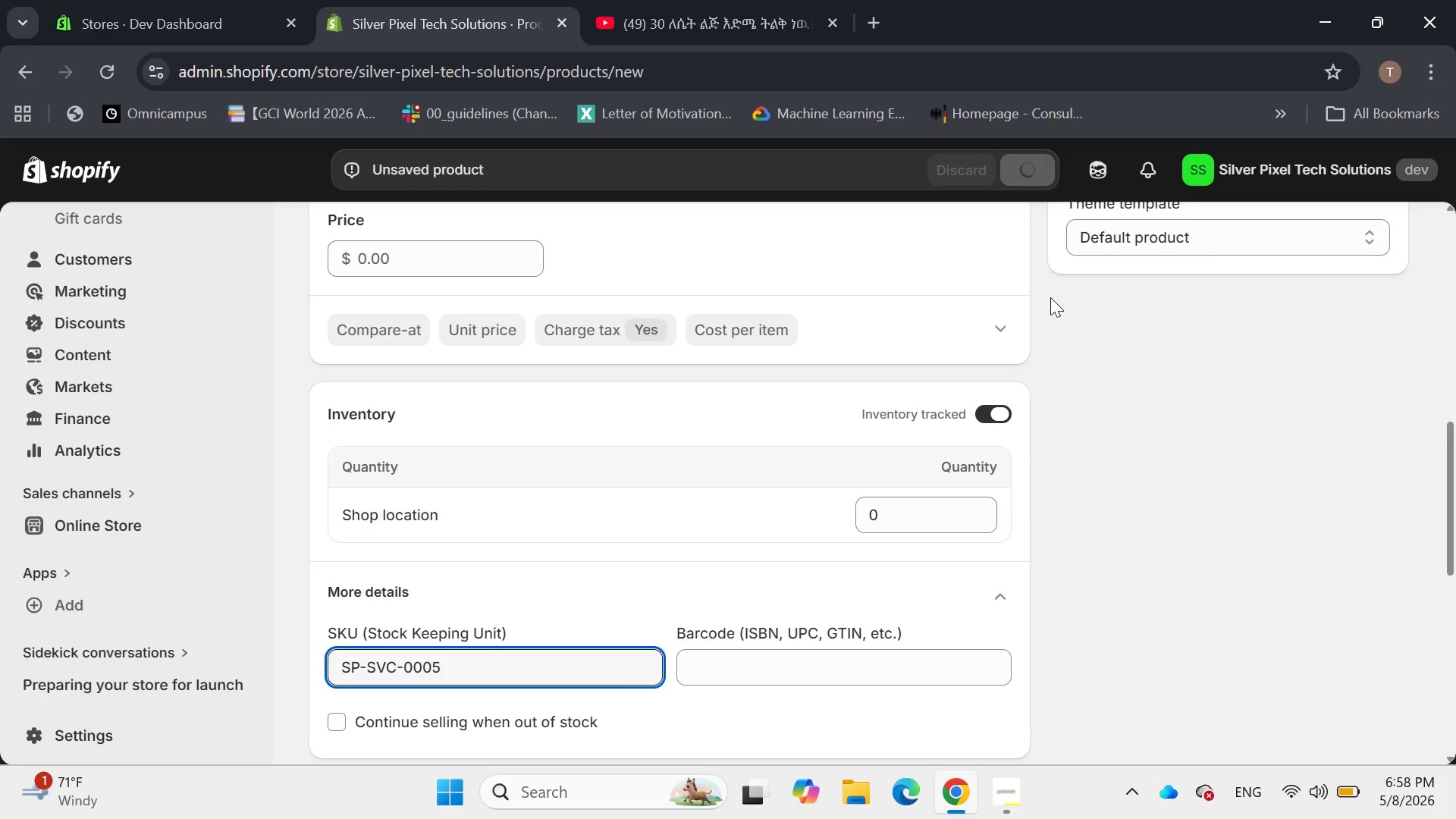 
wait(8.83)
 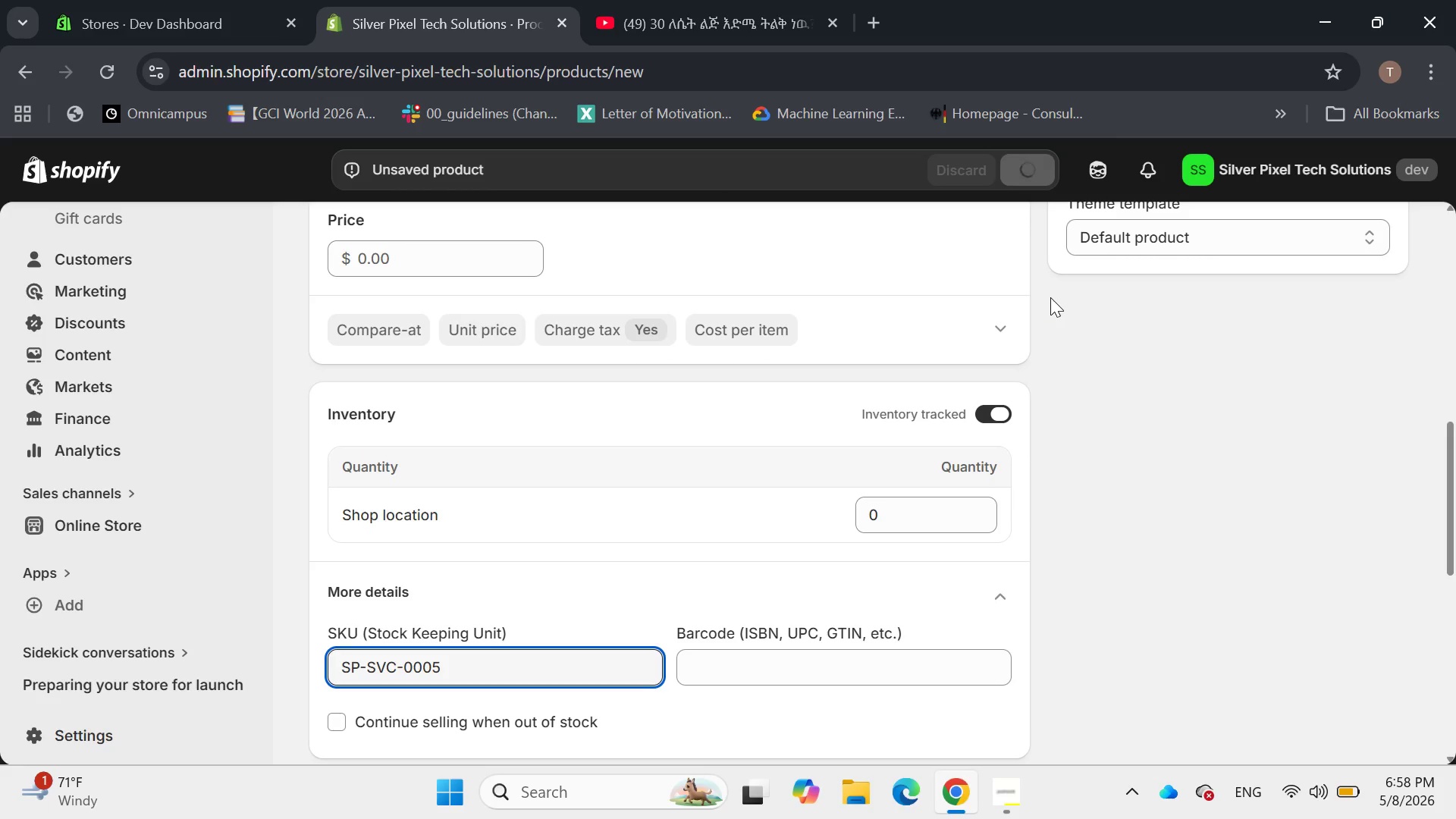 
left_click([1399, 243])
 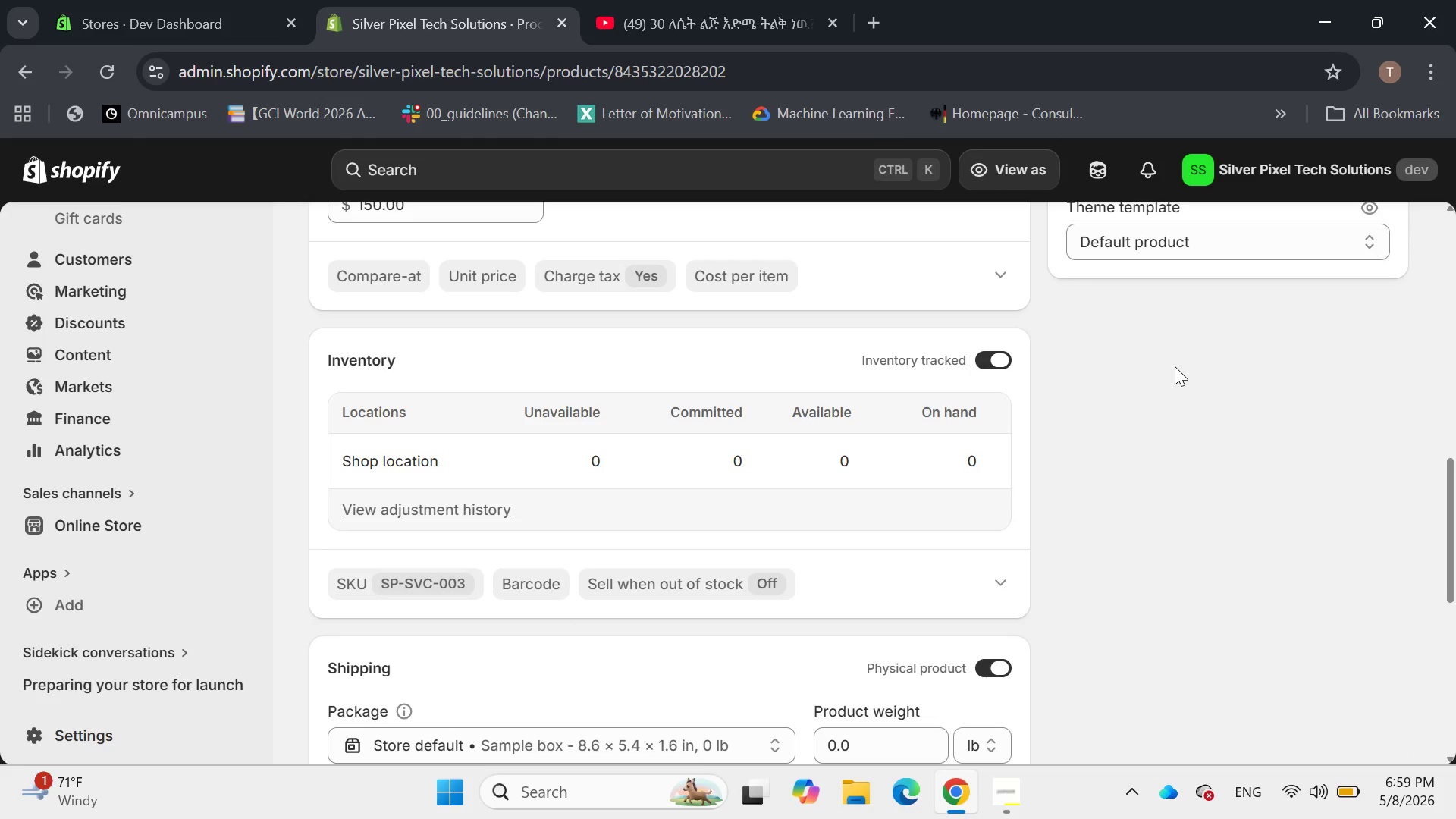 
wait(5.31)
 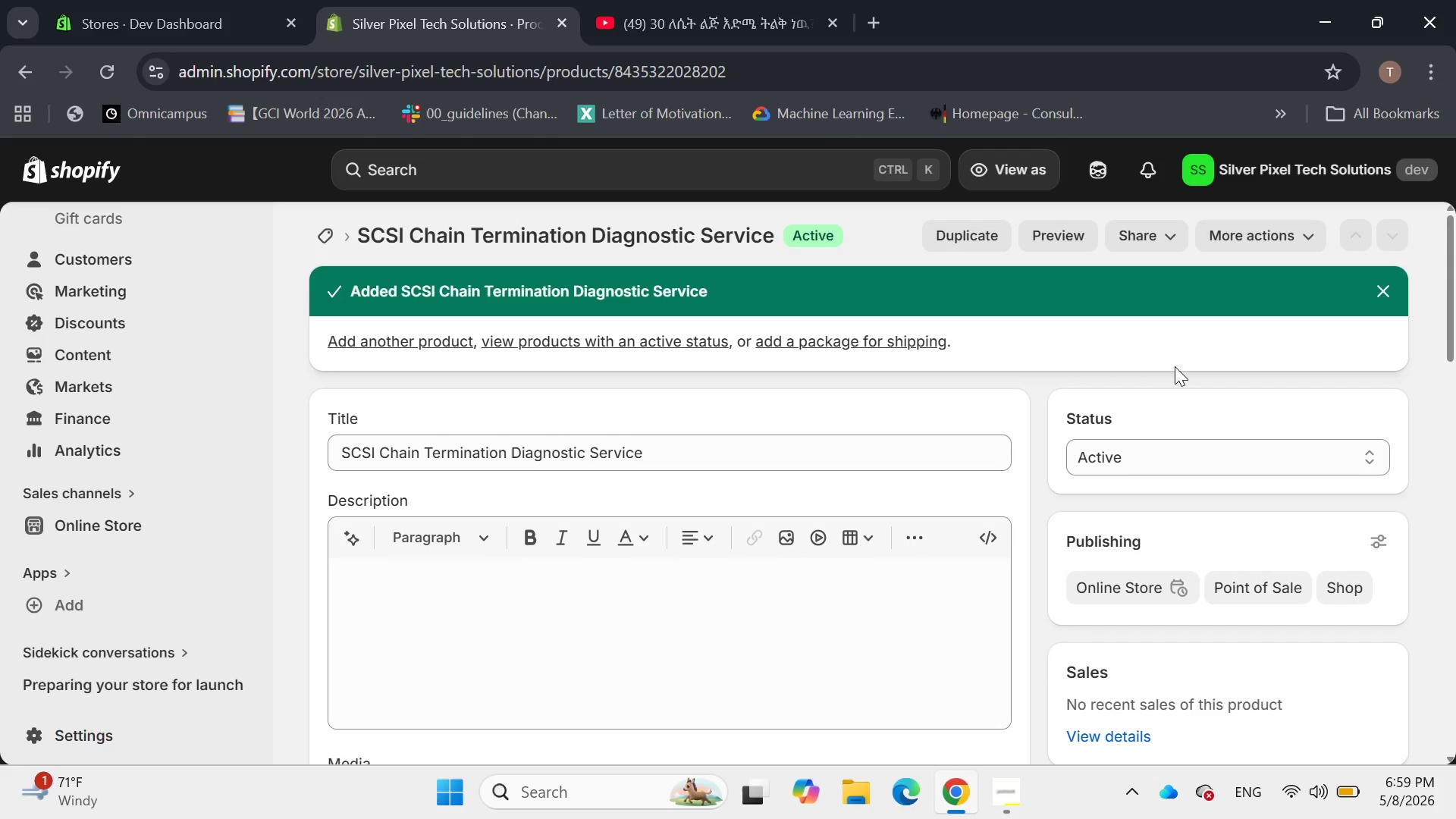 
left_click([413, 579])
 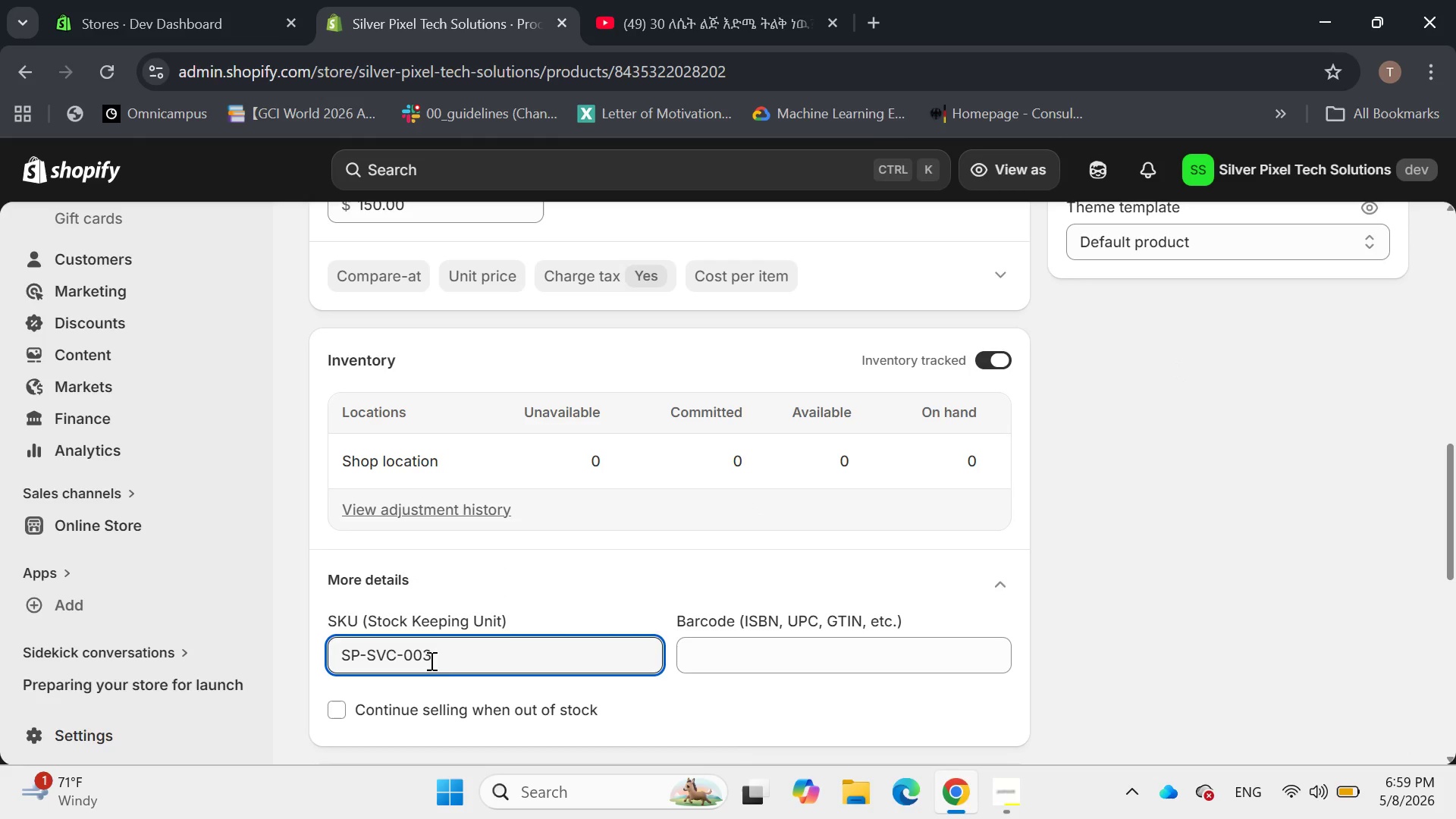 
left_click([425, 657])
 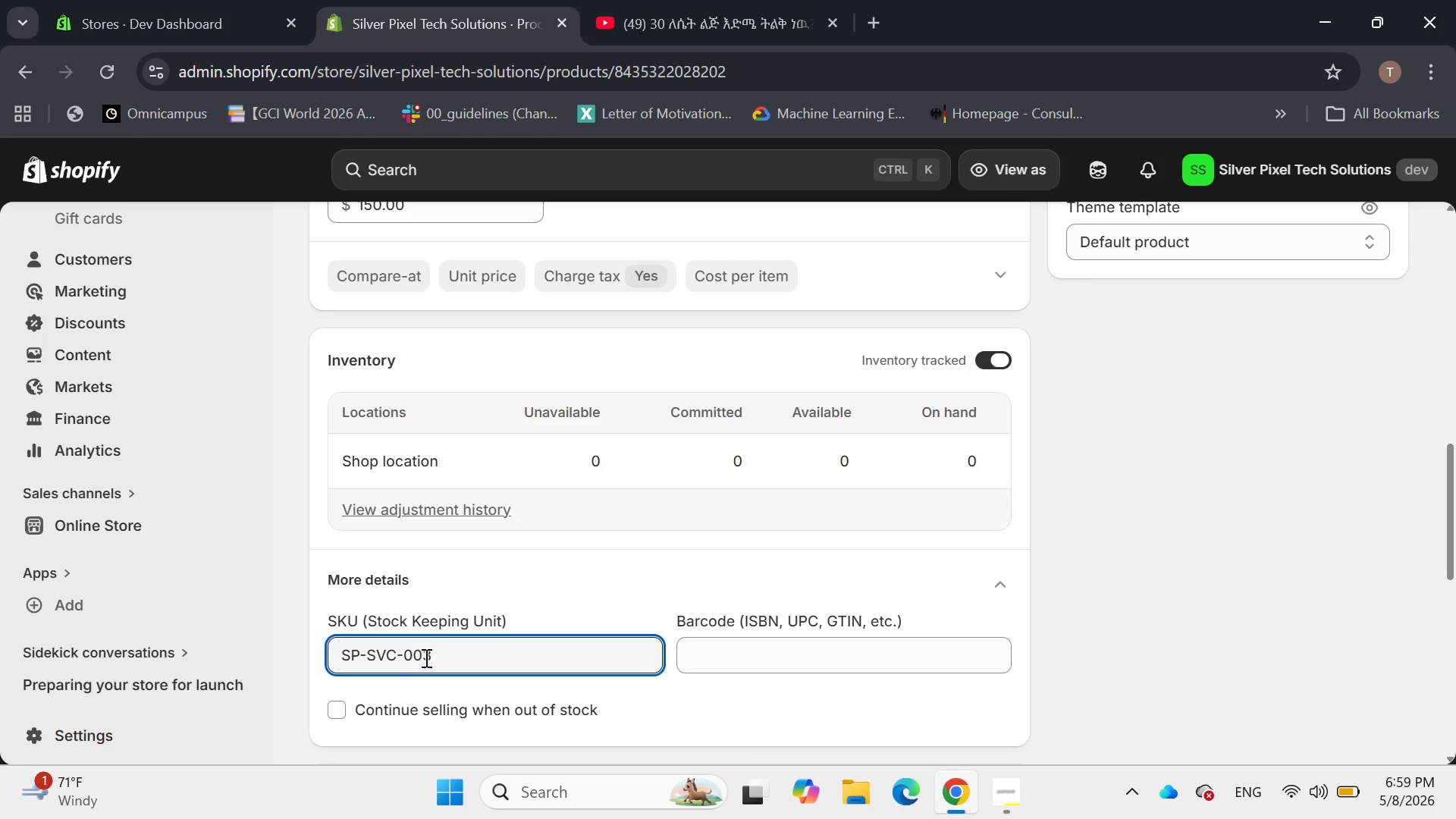 
key(0)
 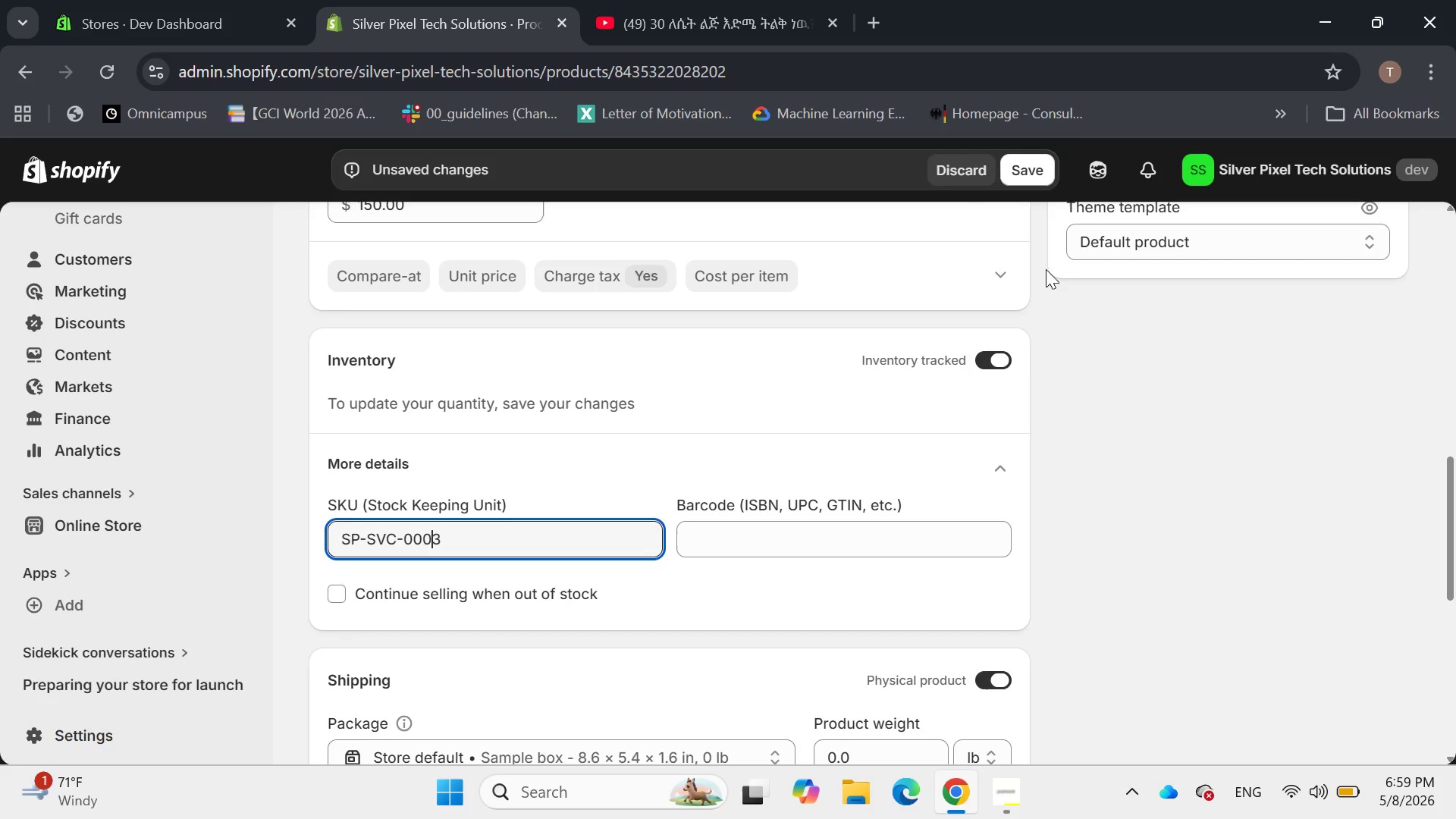 
left_click([1039, 165])
 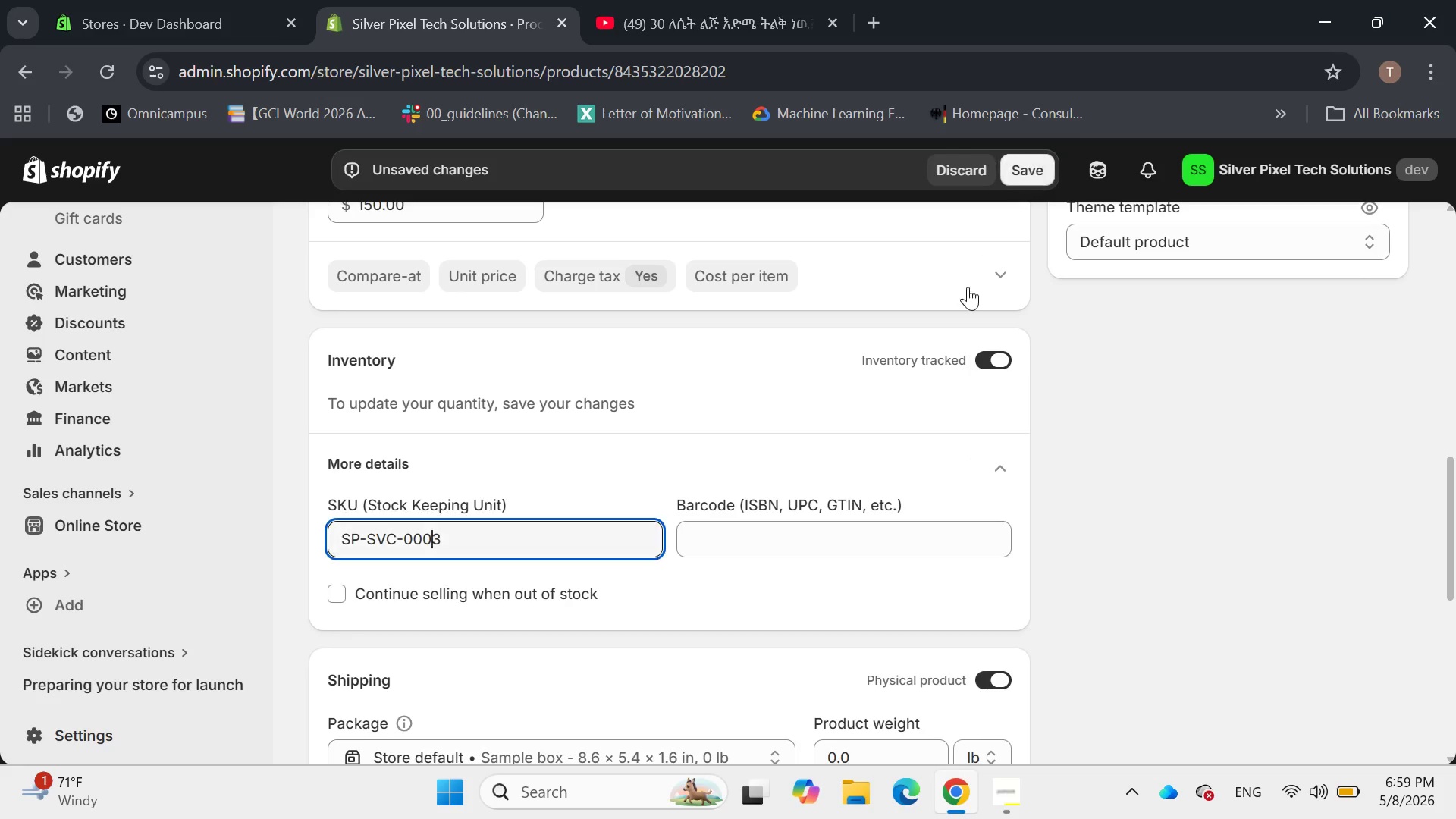 
mouse_move([976, 326])
 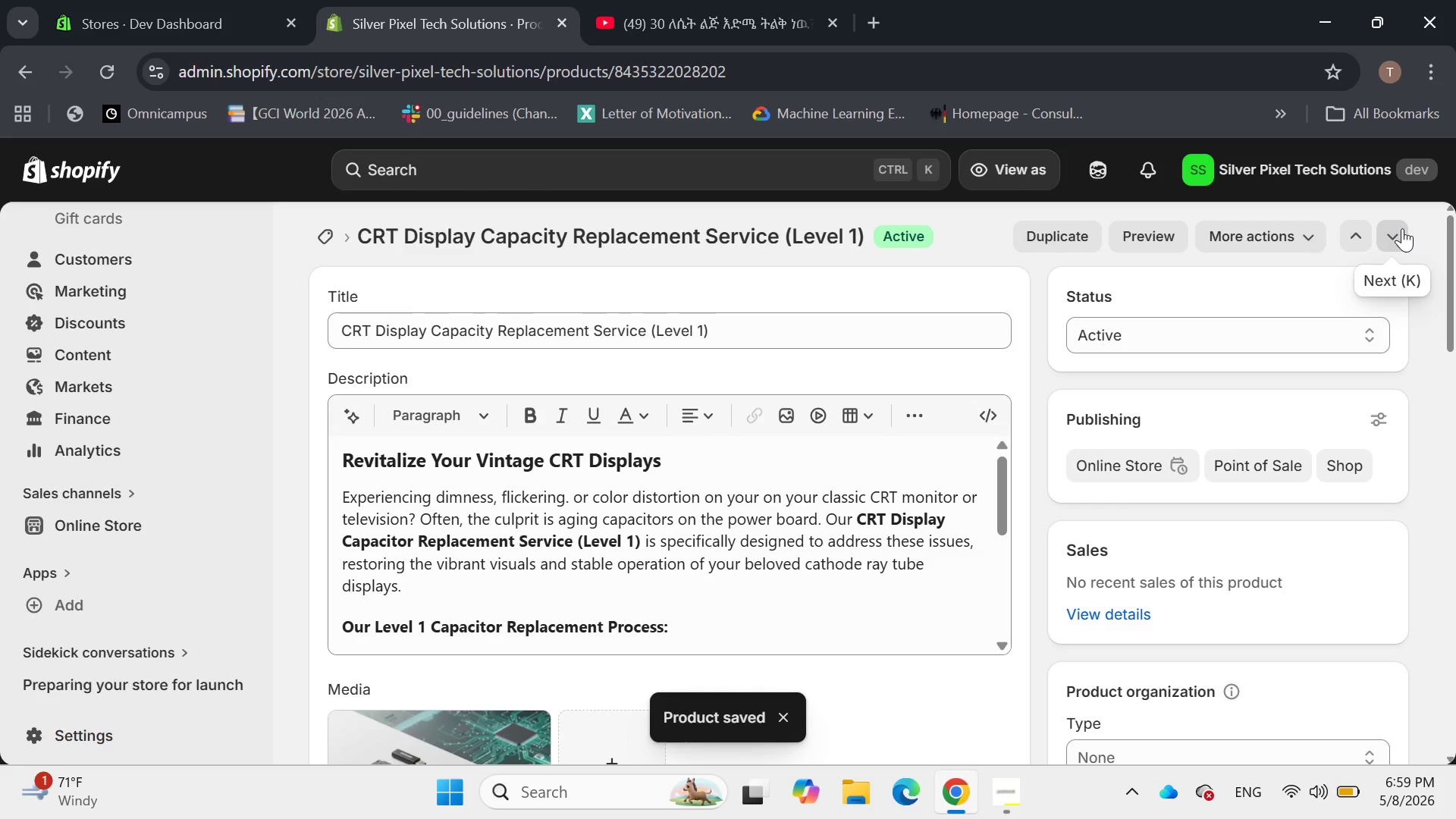 
left_click([1402, 228])
 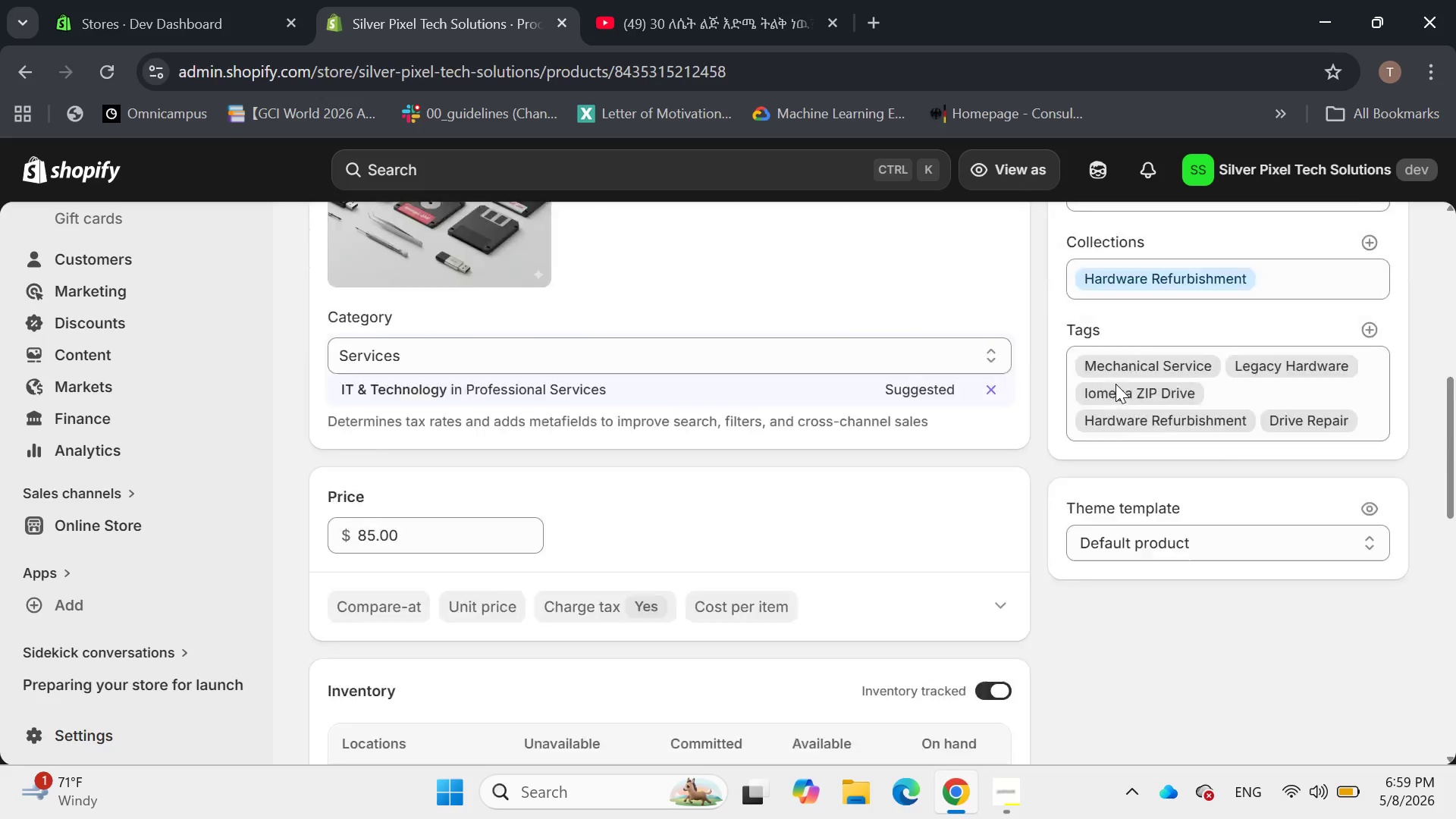 
wait(7.19)
 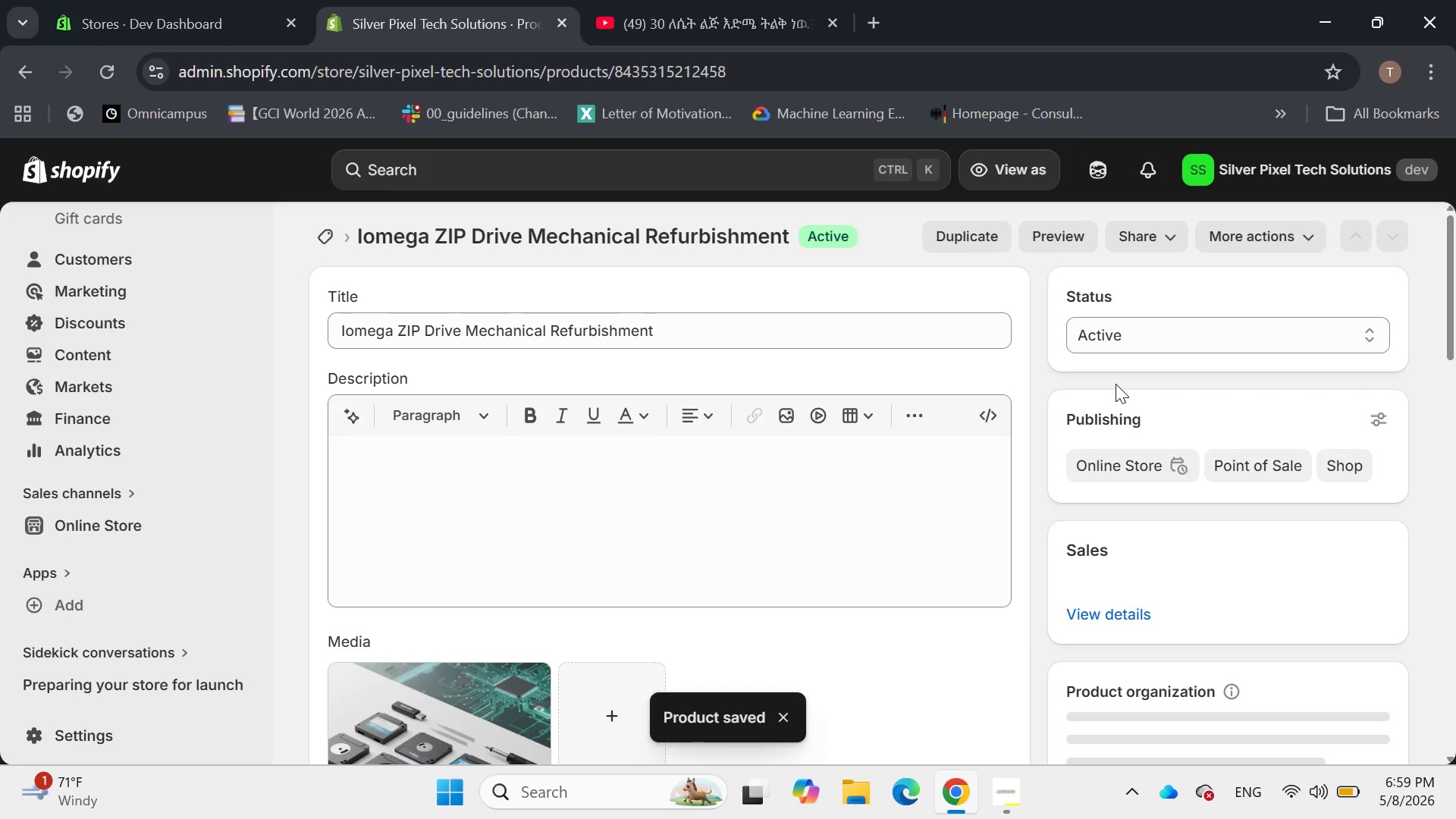 
left_click([1404, 242])
 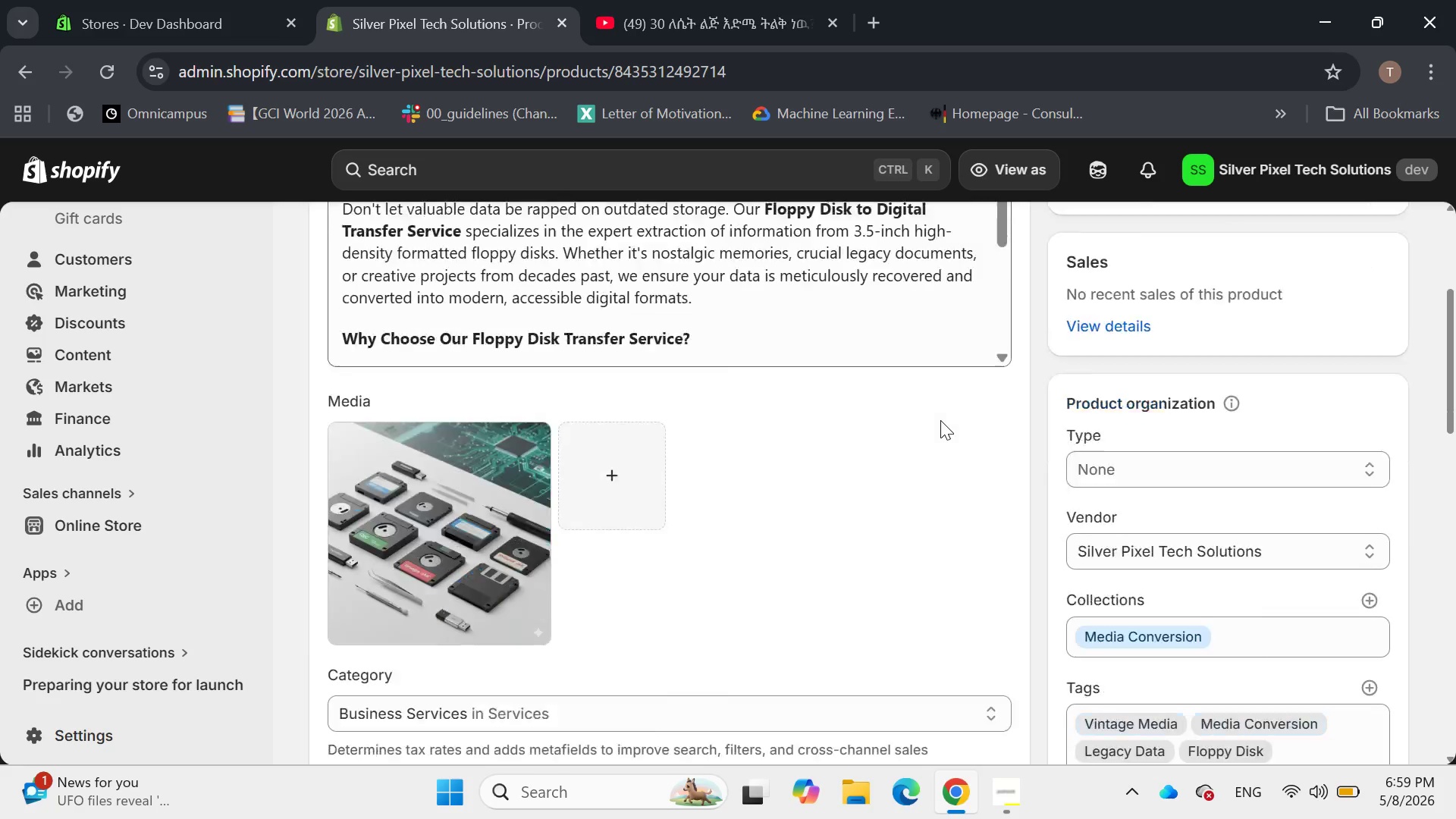 
wait(10.61)
 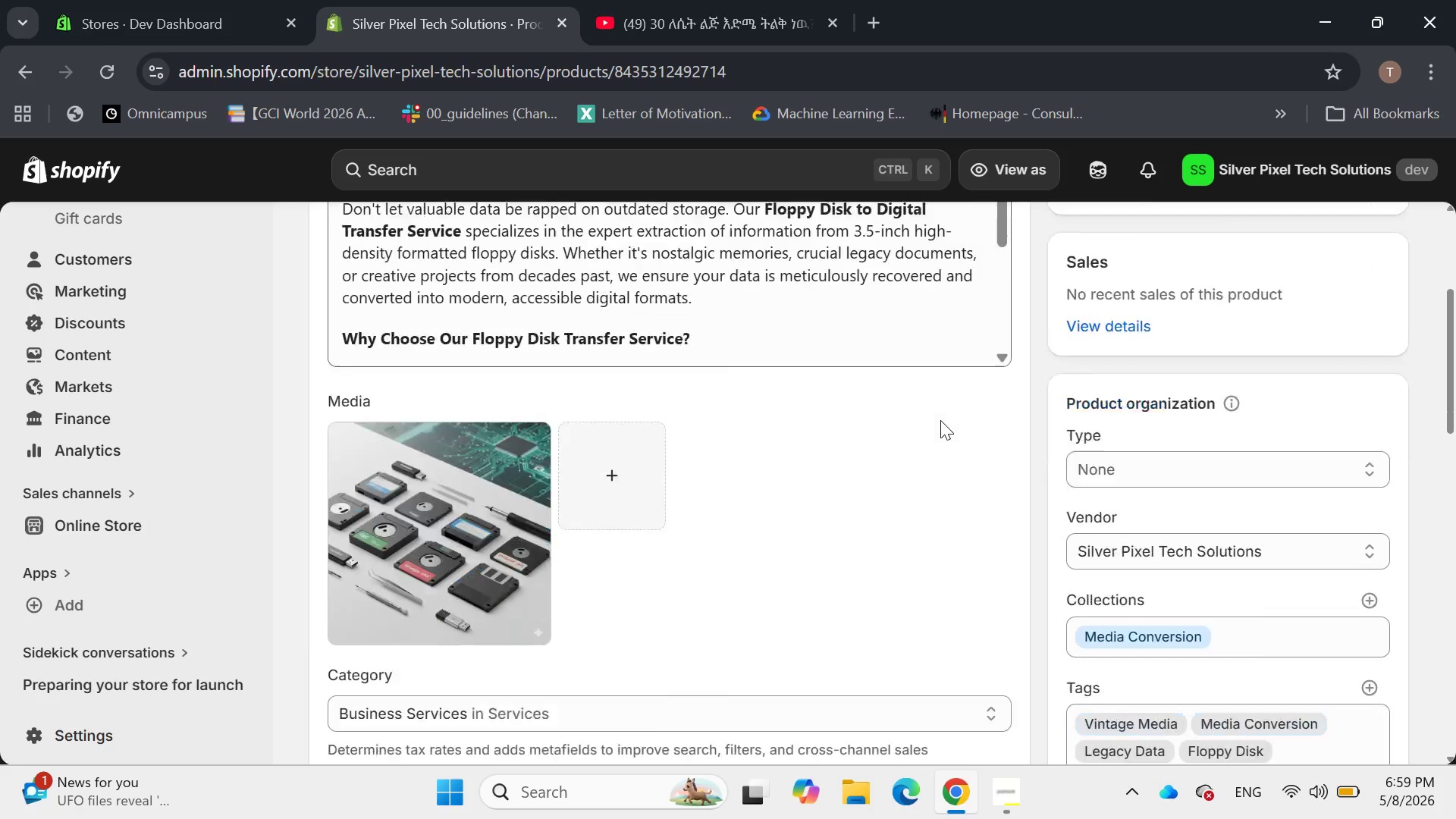 
left_click([1358, 228])
 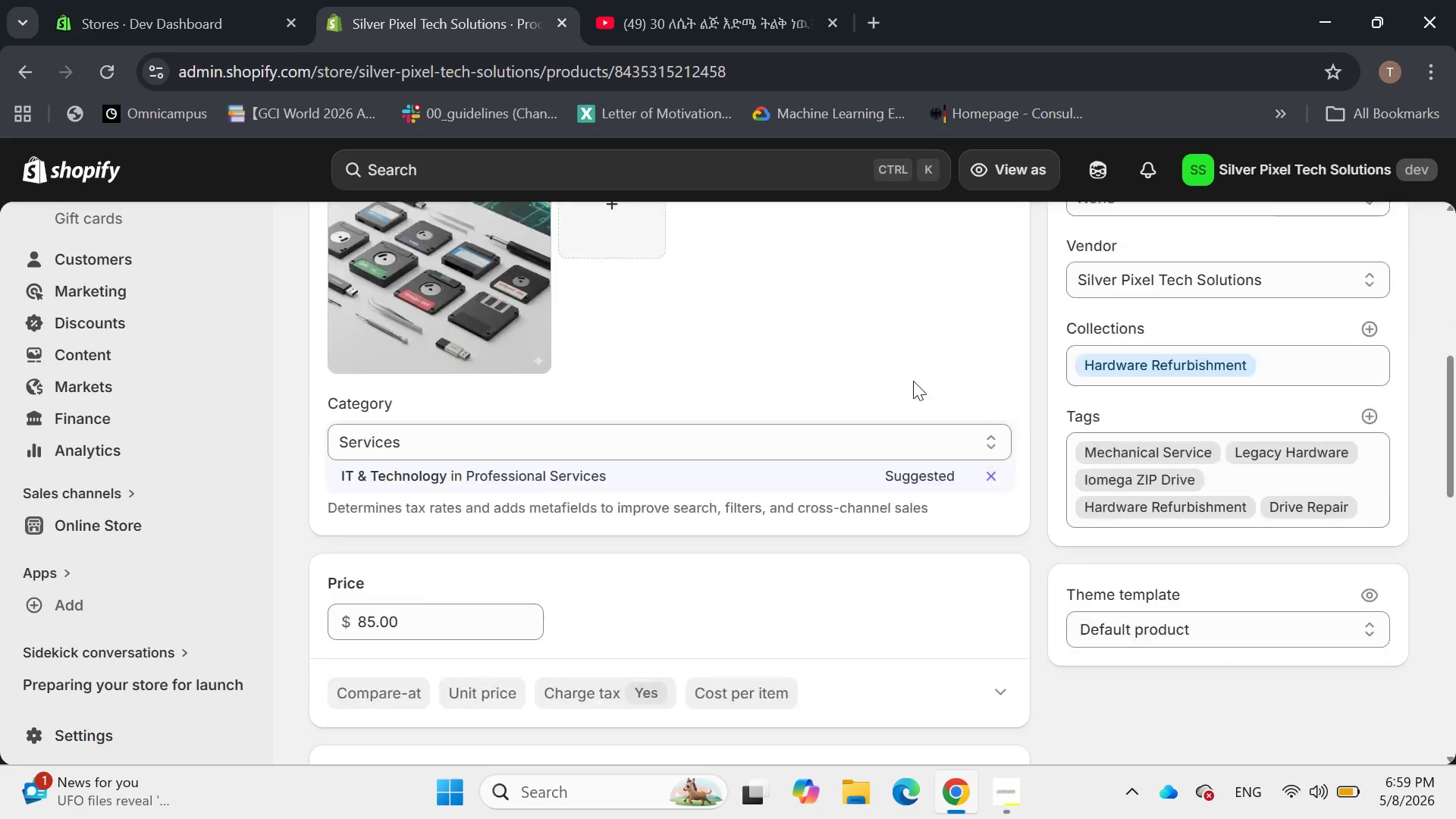 
wait(7.25)
 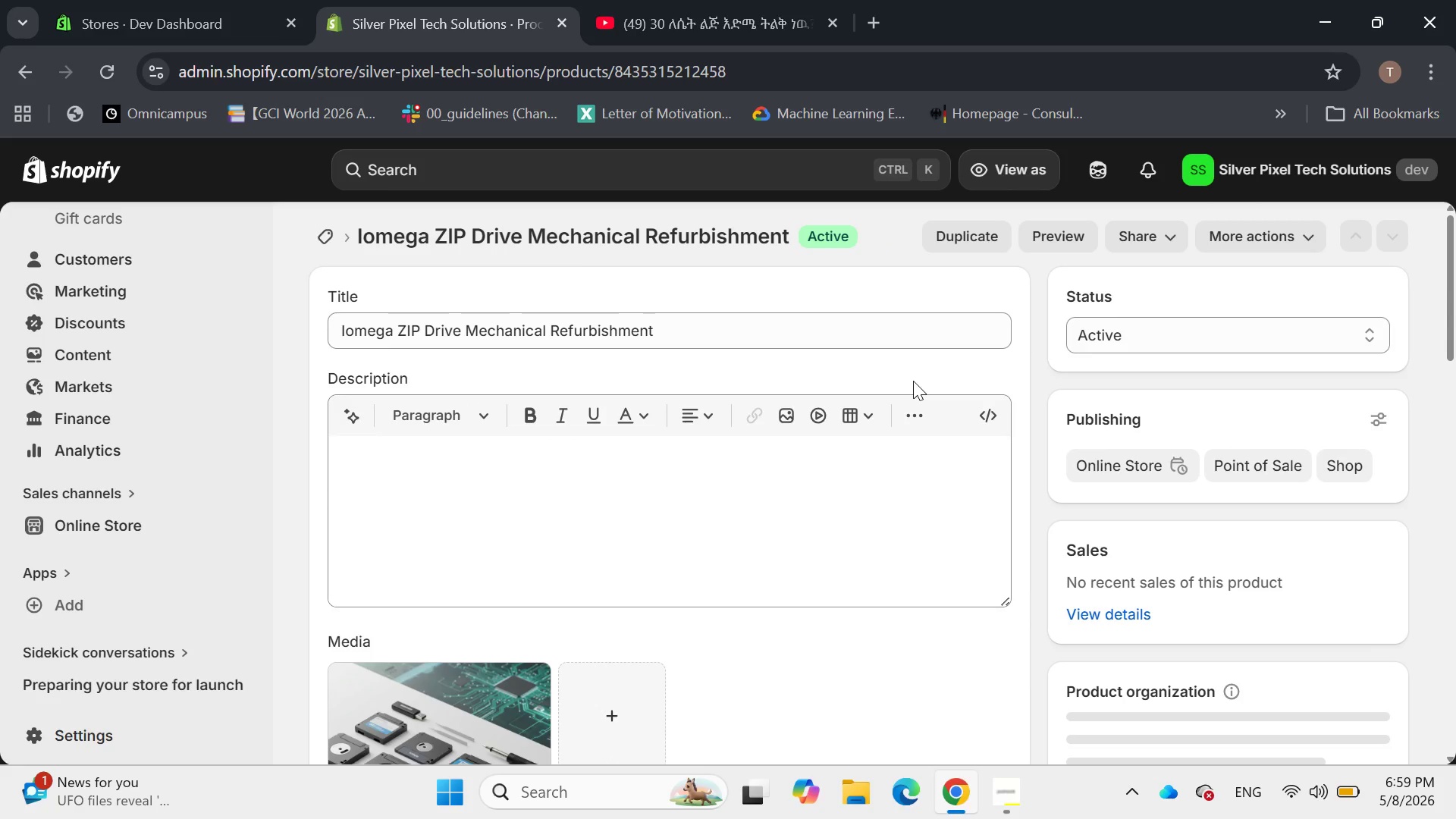 
left_click([1369, 233])
 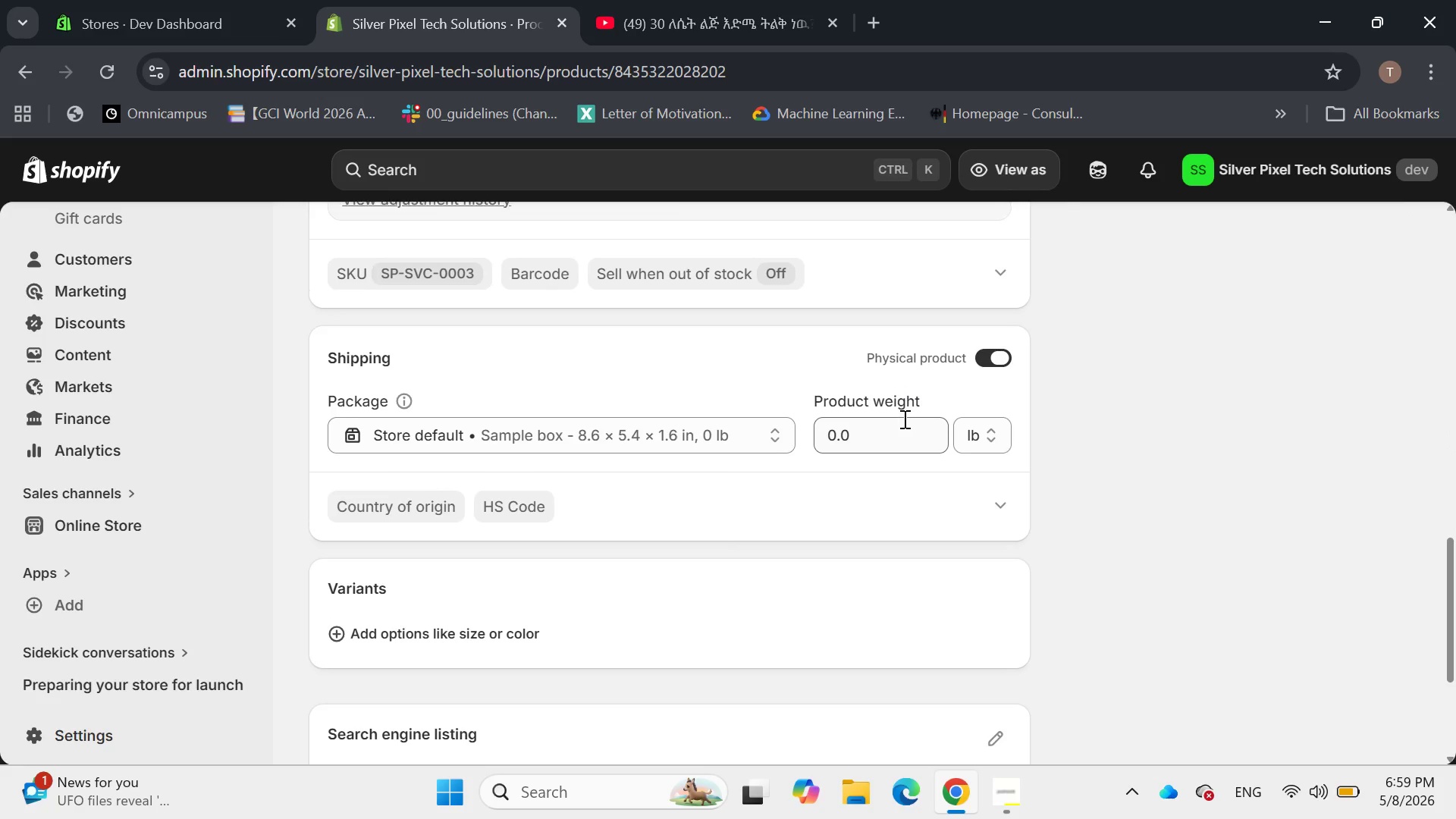 
wait(7.23)
 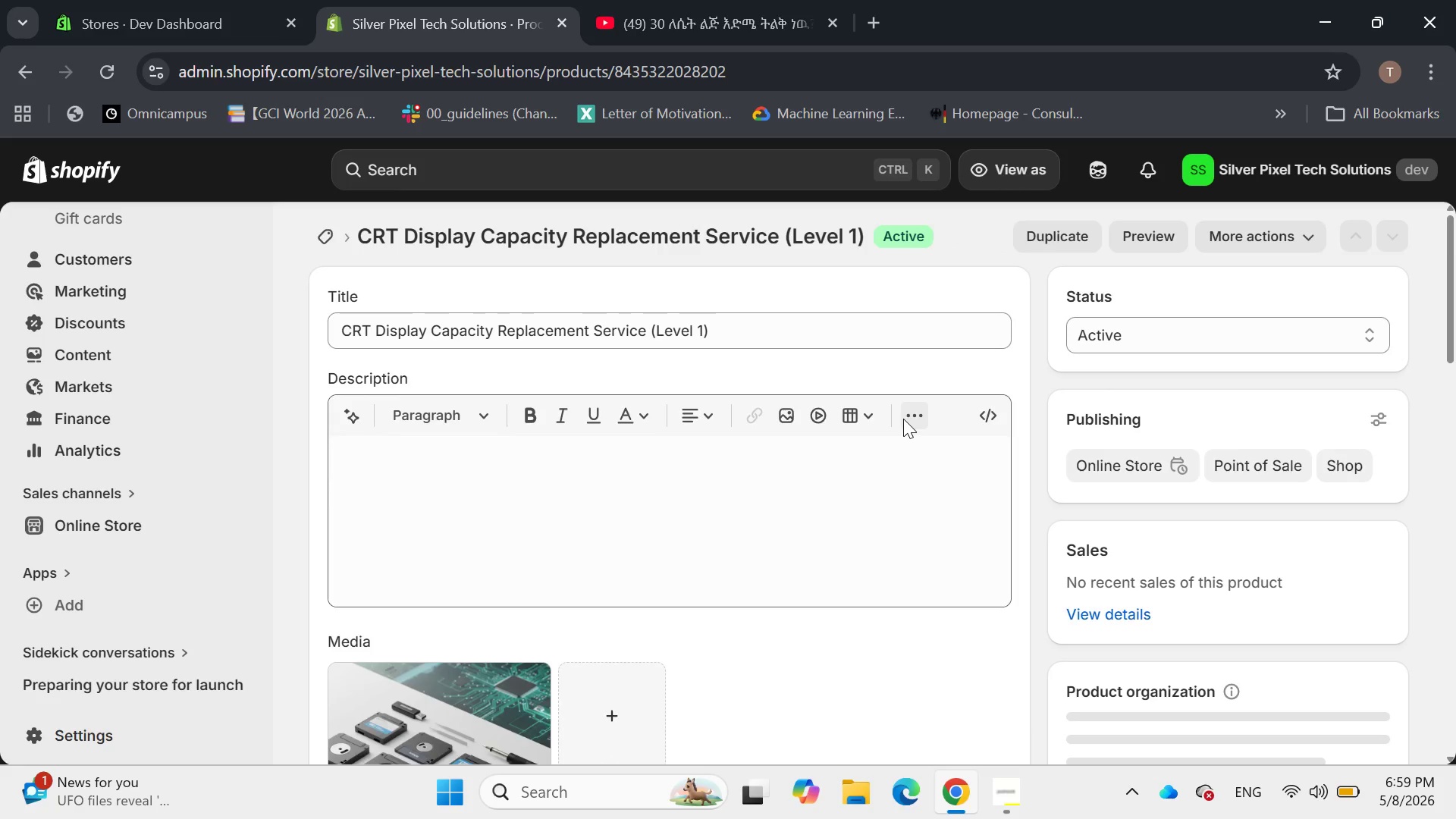 
left_click([1356, 241])
 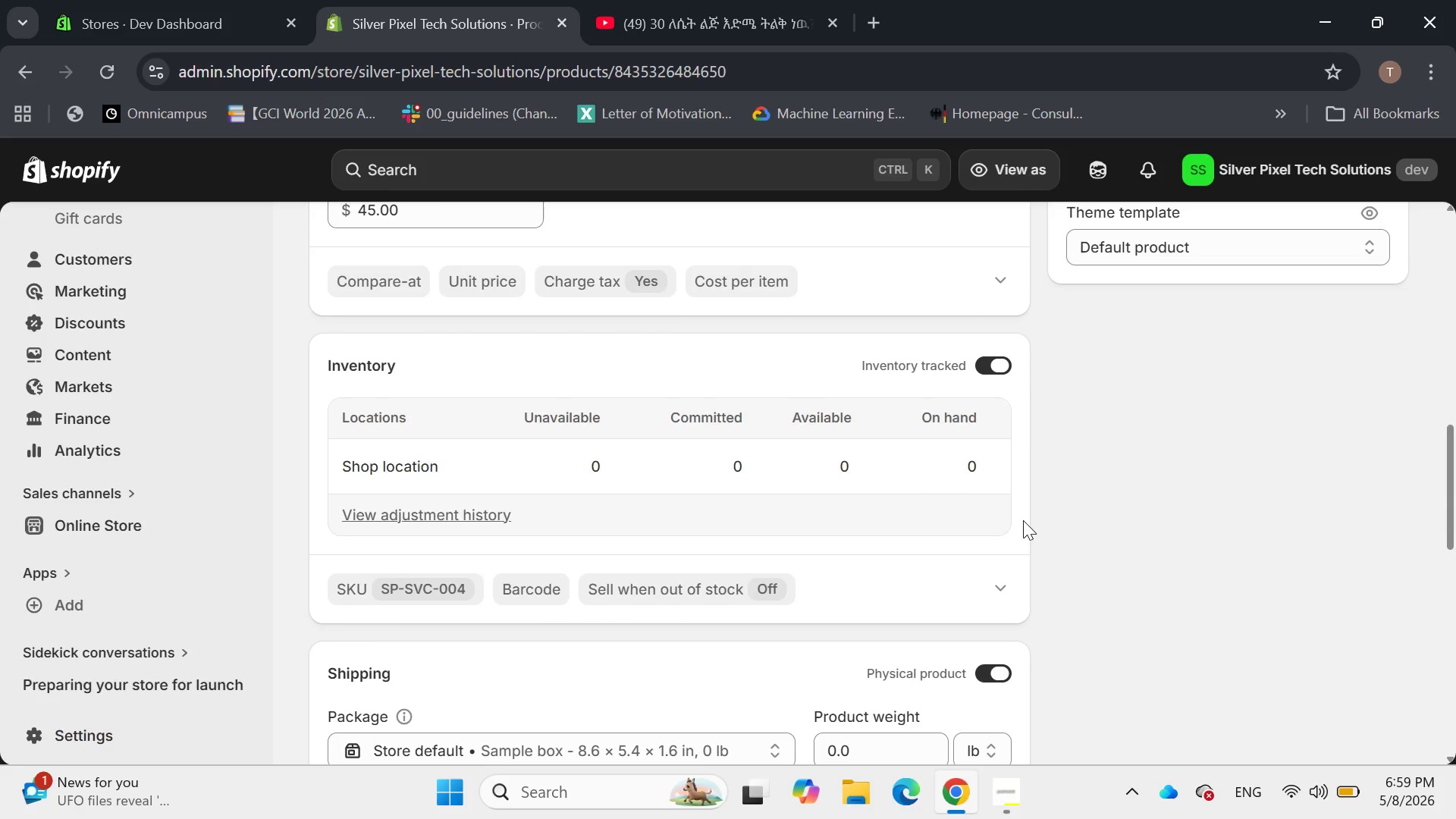 
wait(5.45)
 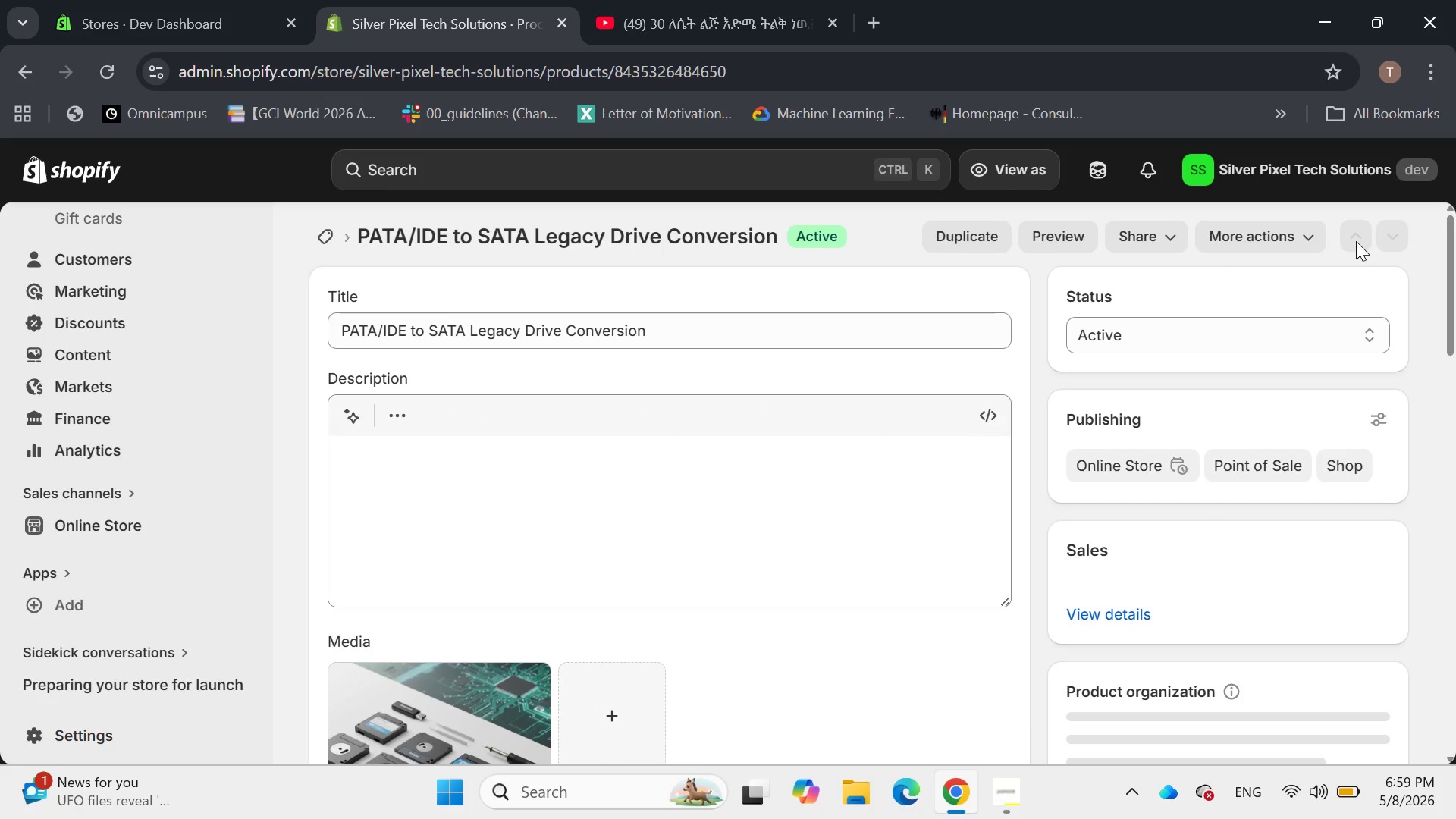 
left_click([422, 595])
 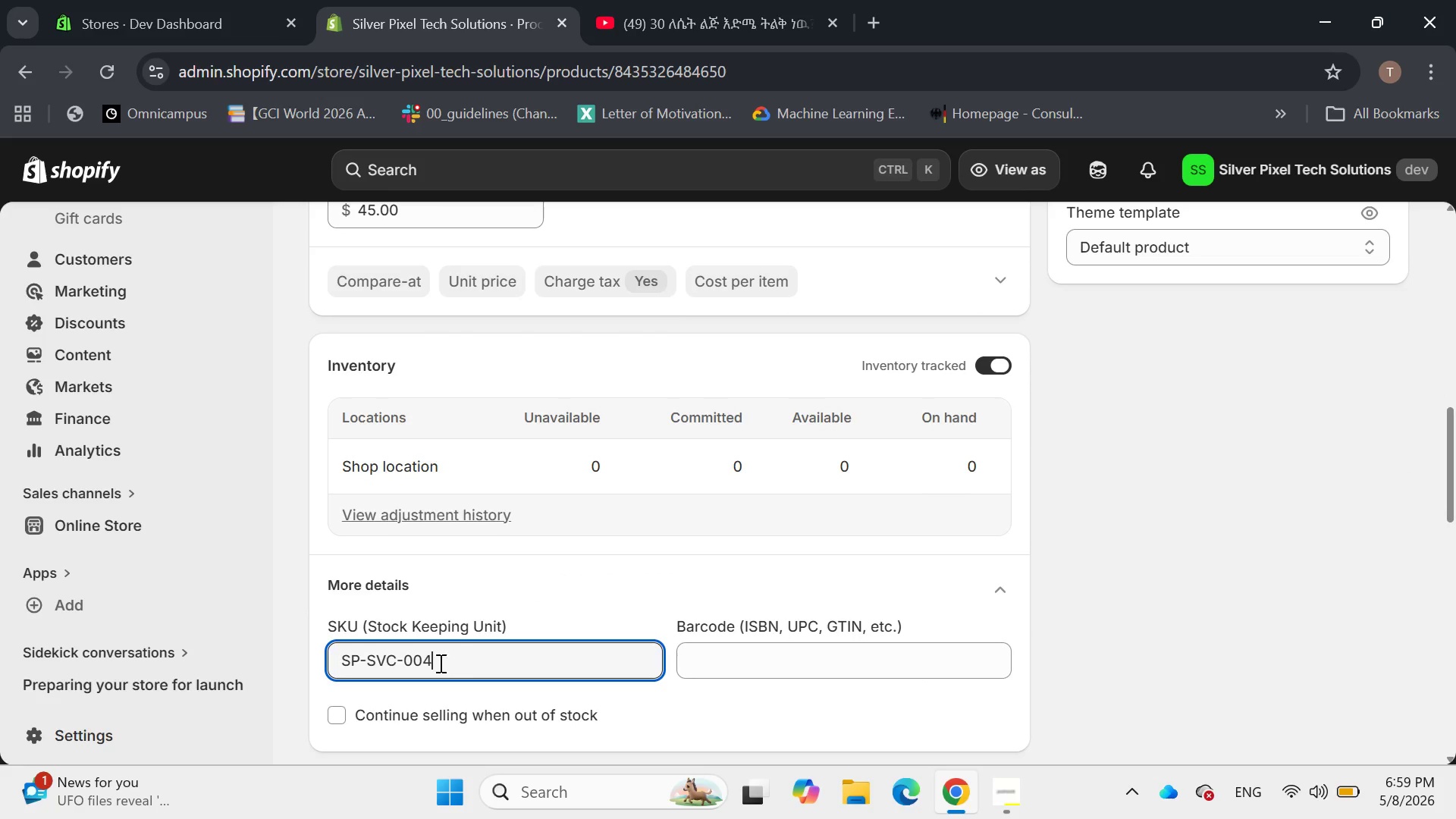 
left_click([429, 658])
 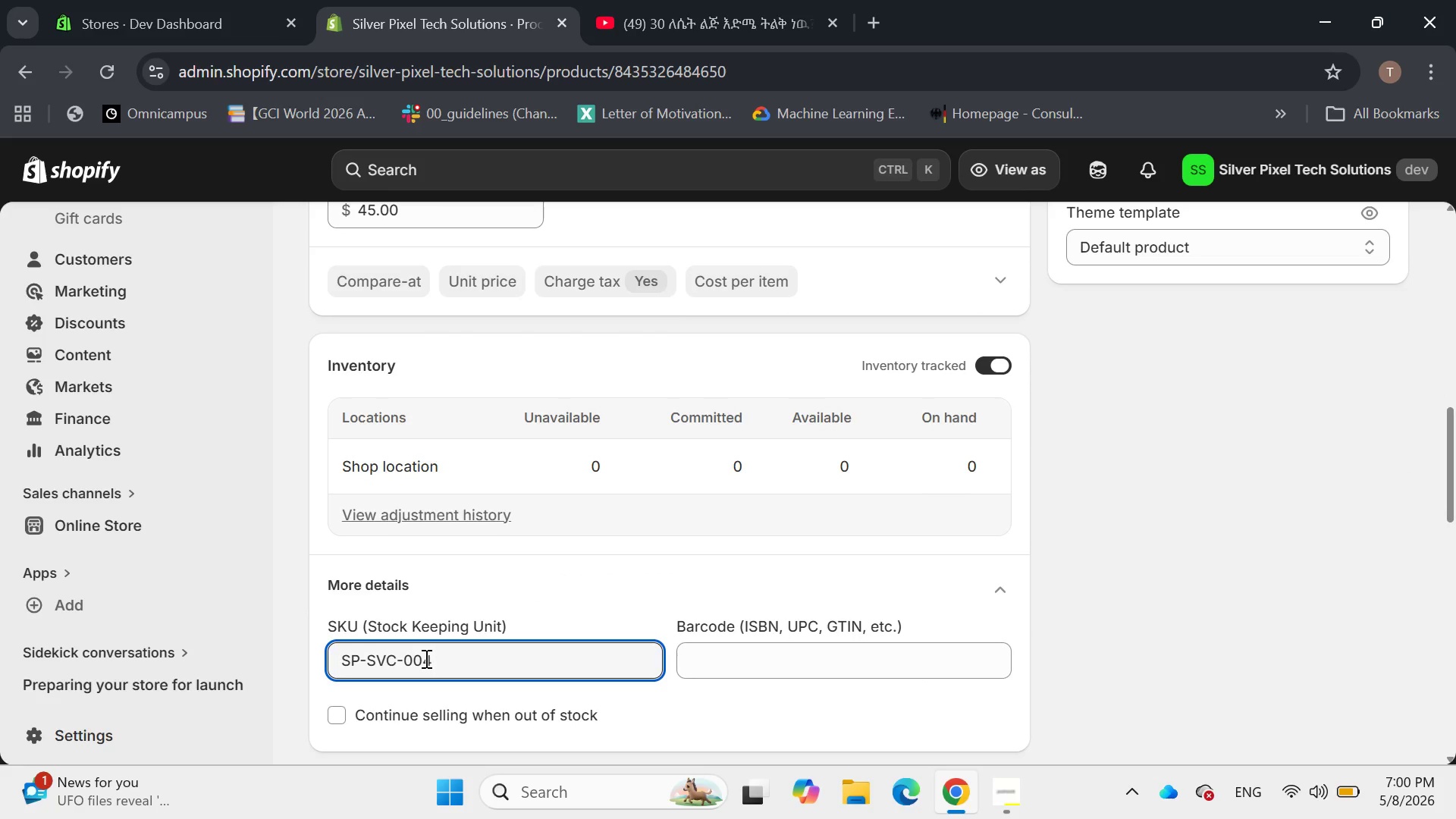 
left_click([425, 658])
 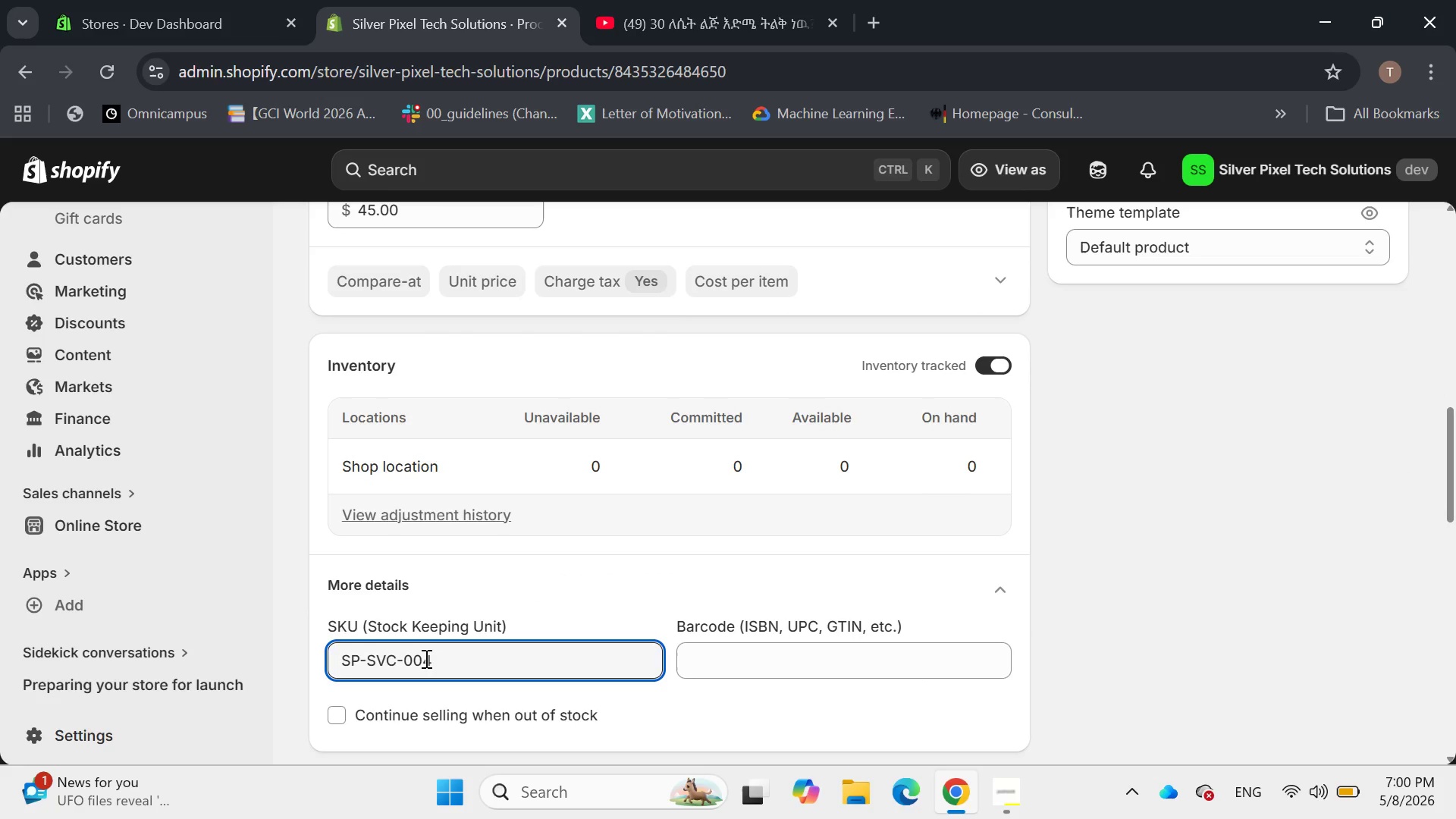 
key(0)
 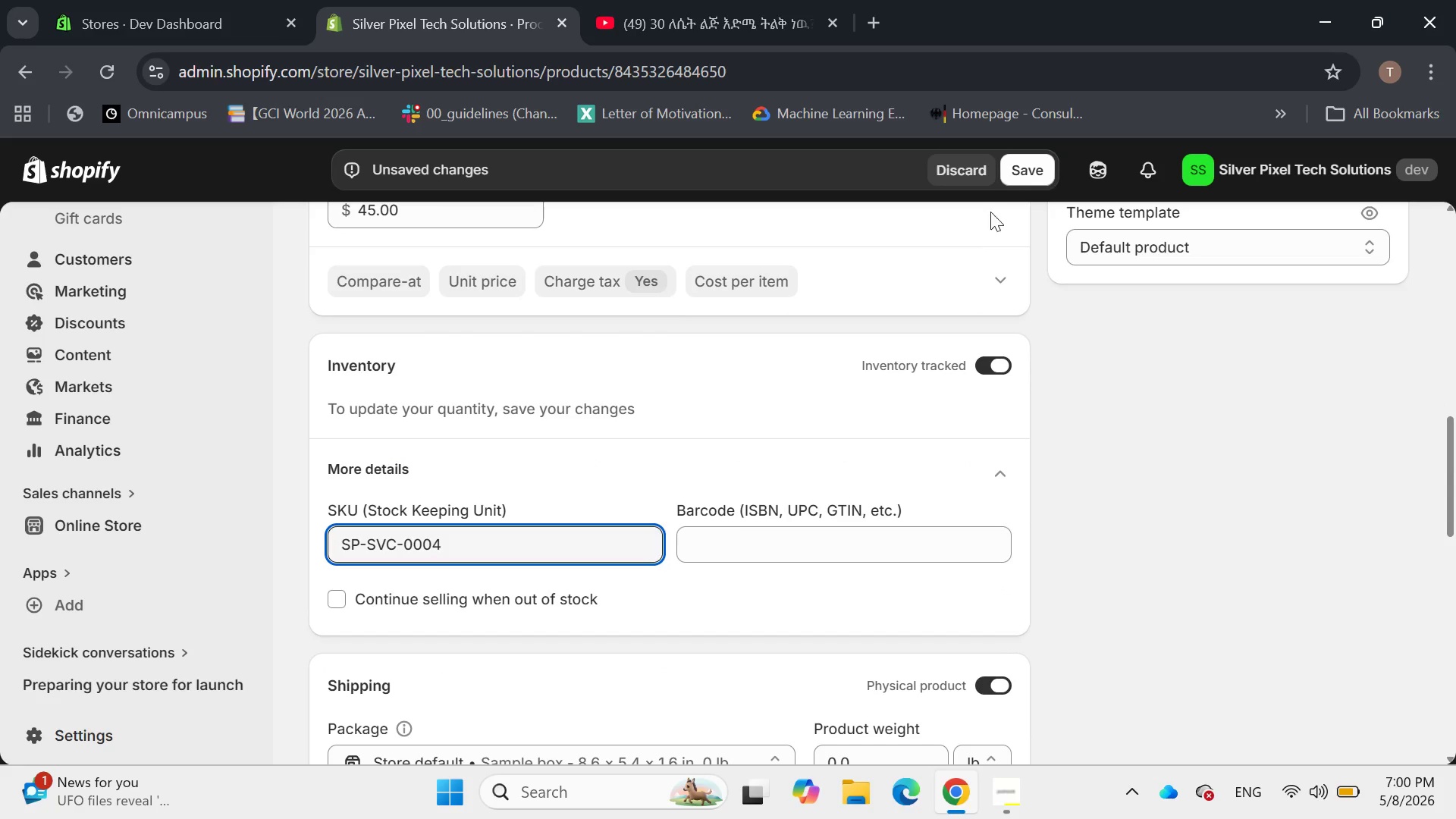 
left_click([1031, 167])
 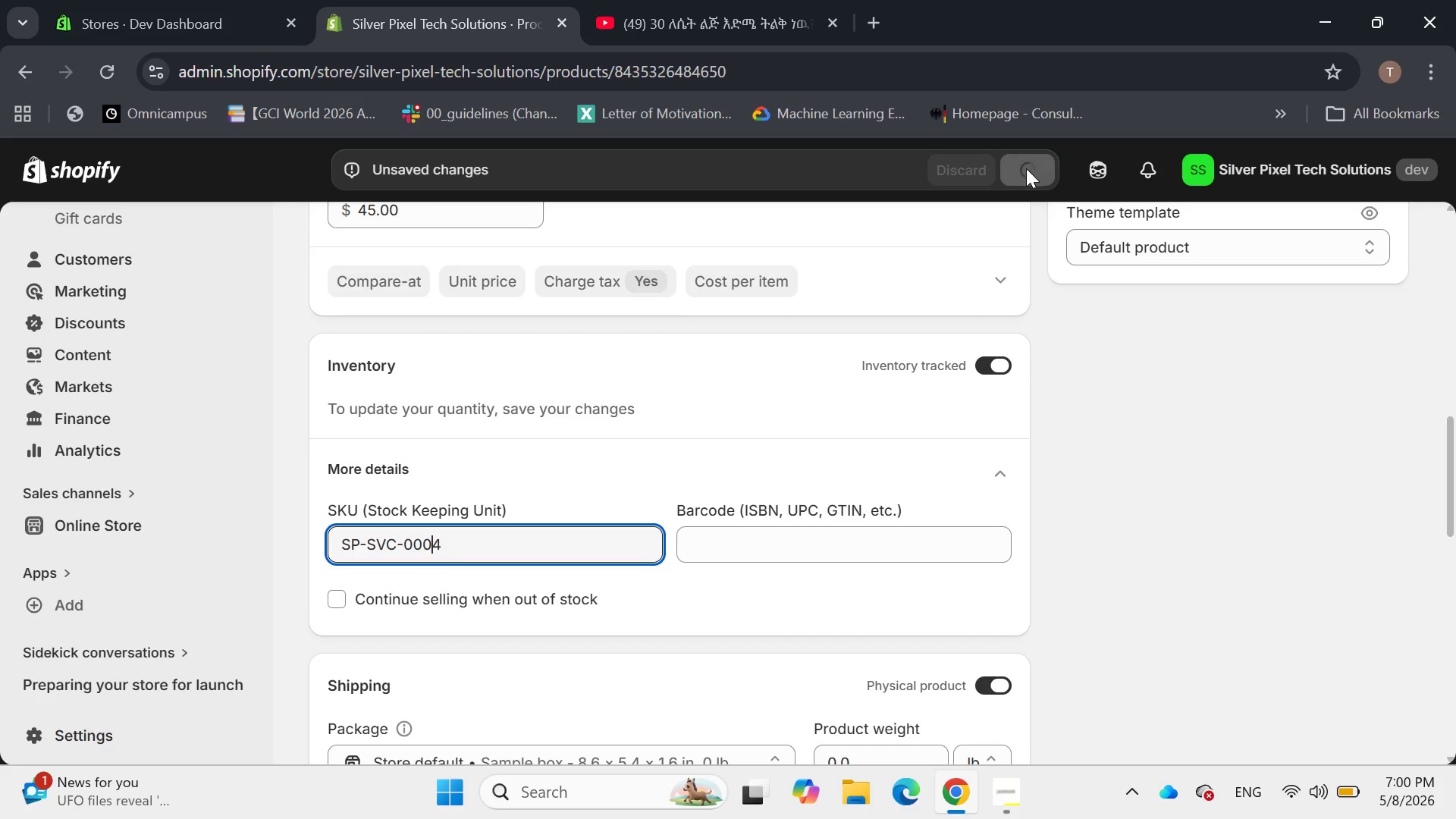 
mouse_move([935, 292])
 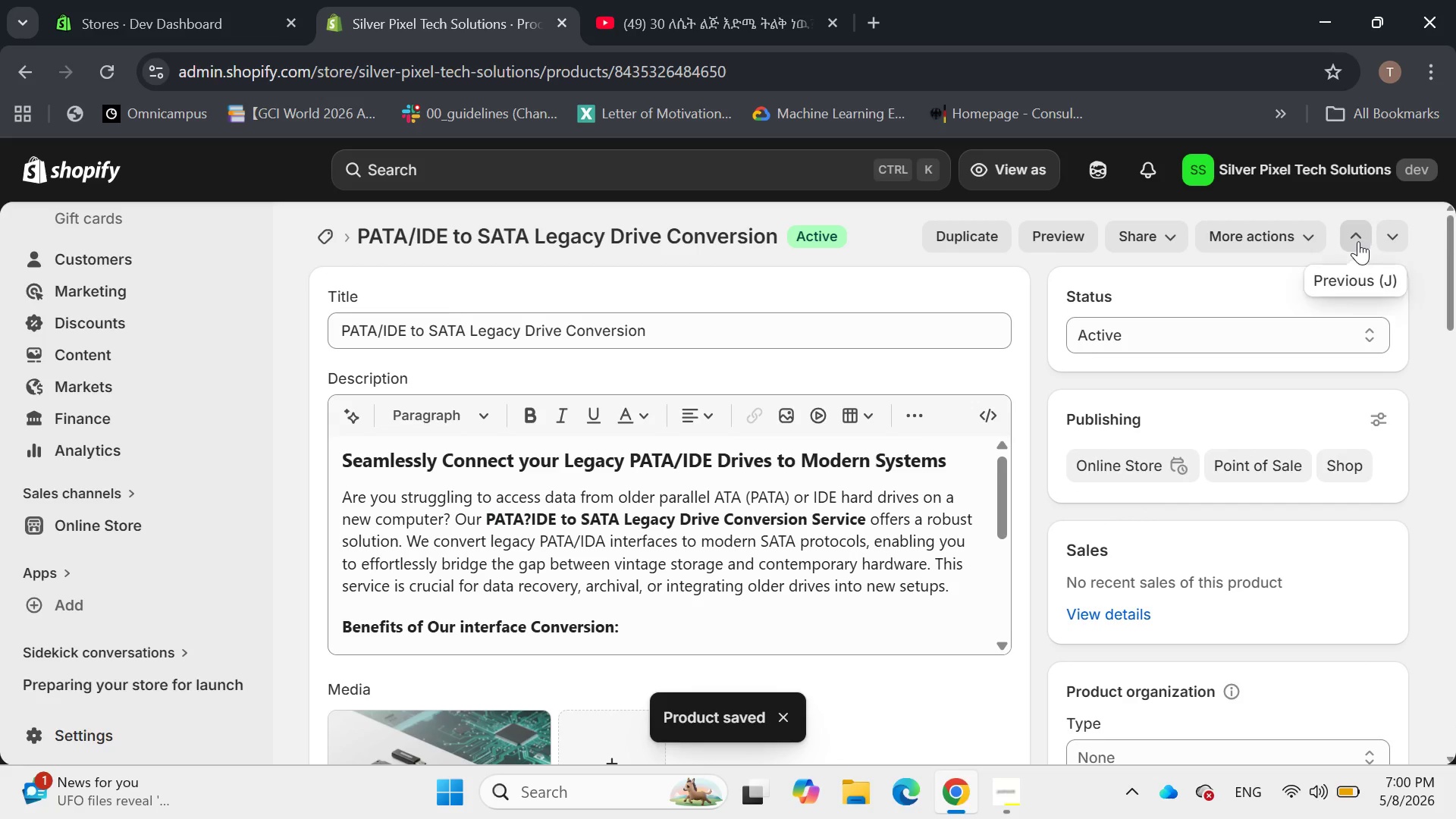 
left_click([1358, 241])
 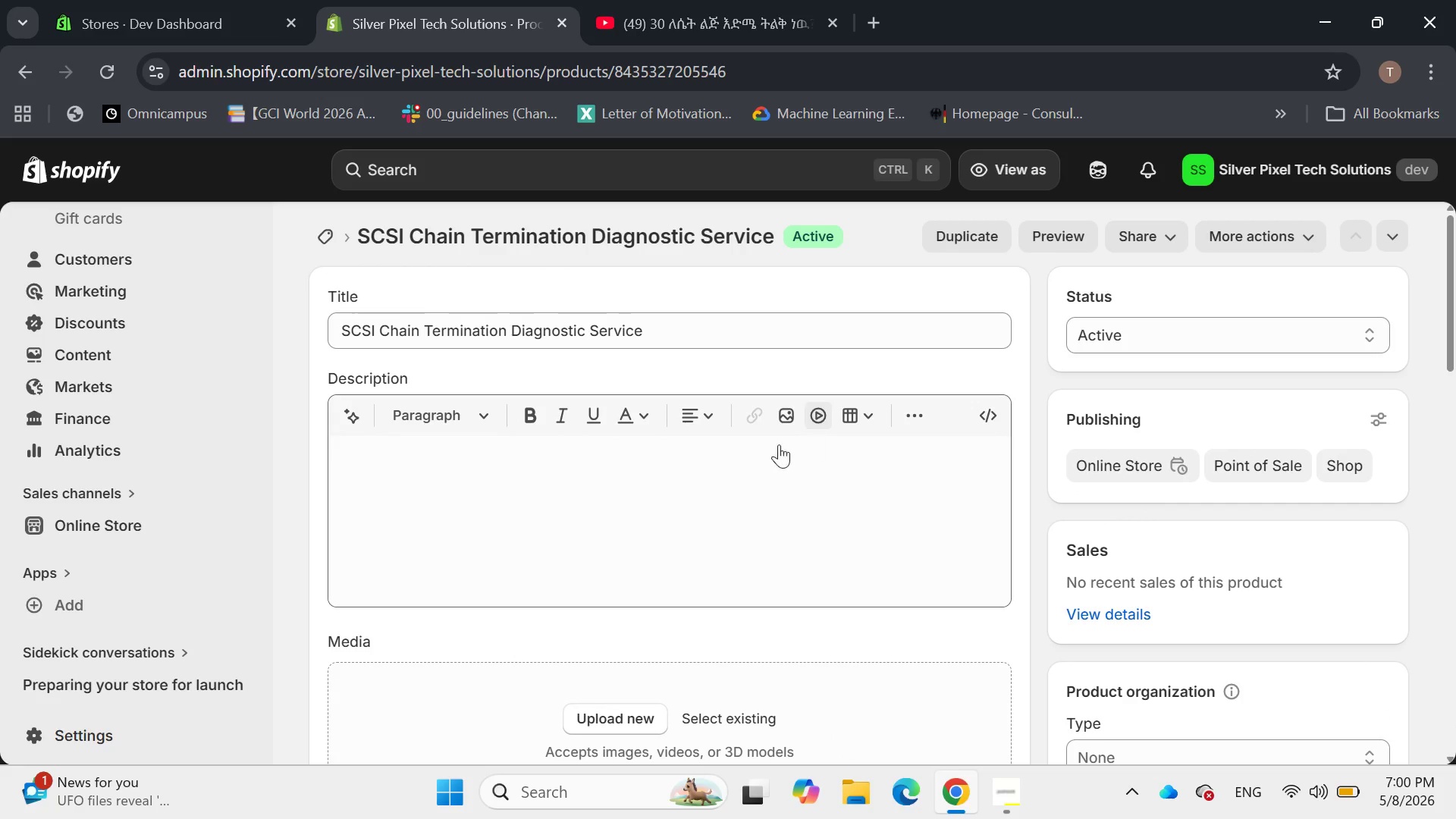 
left_click([736, 463])
 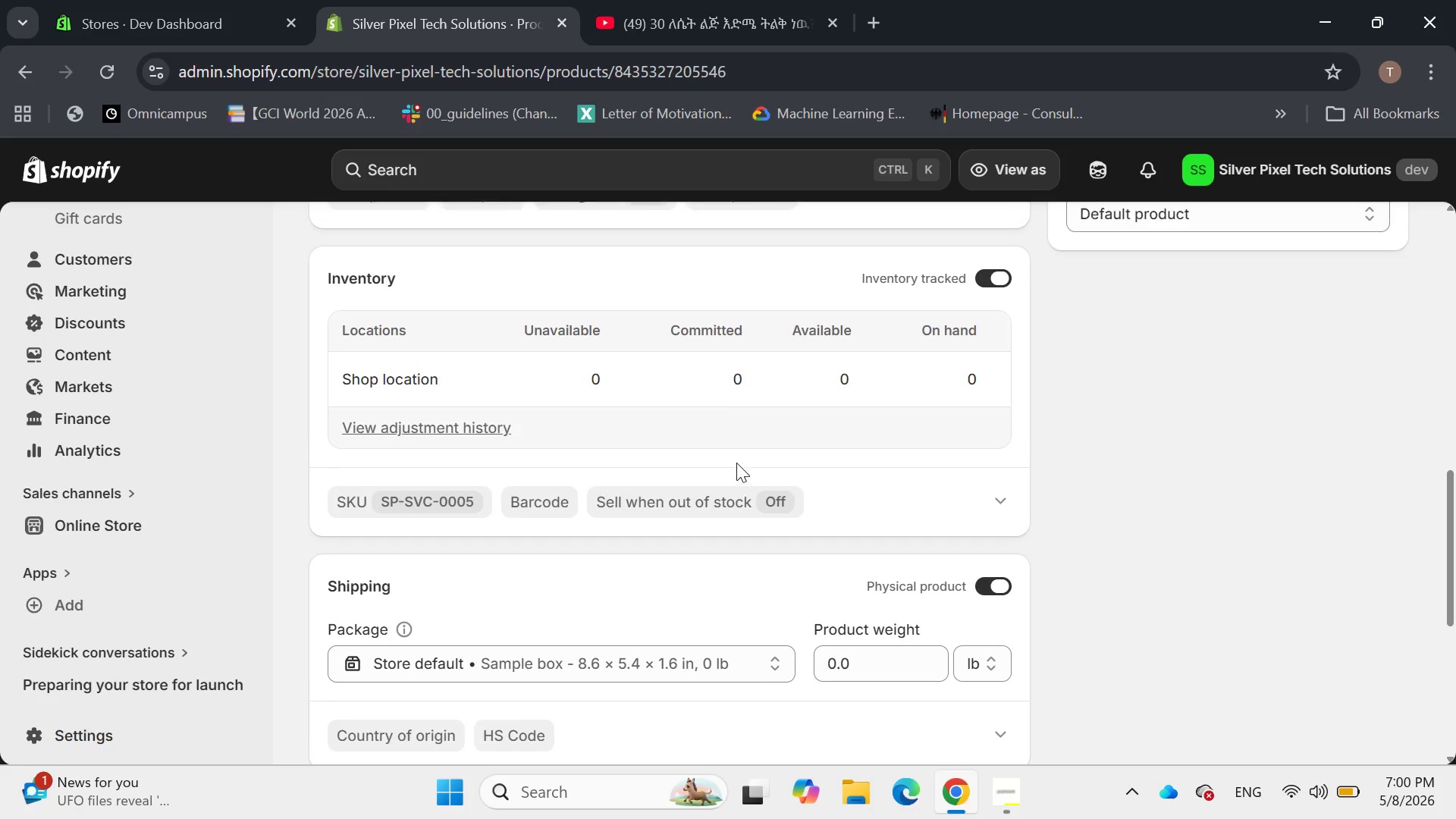 
wait(8.73)
 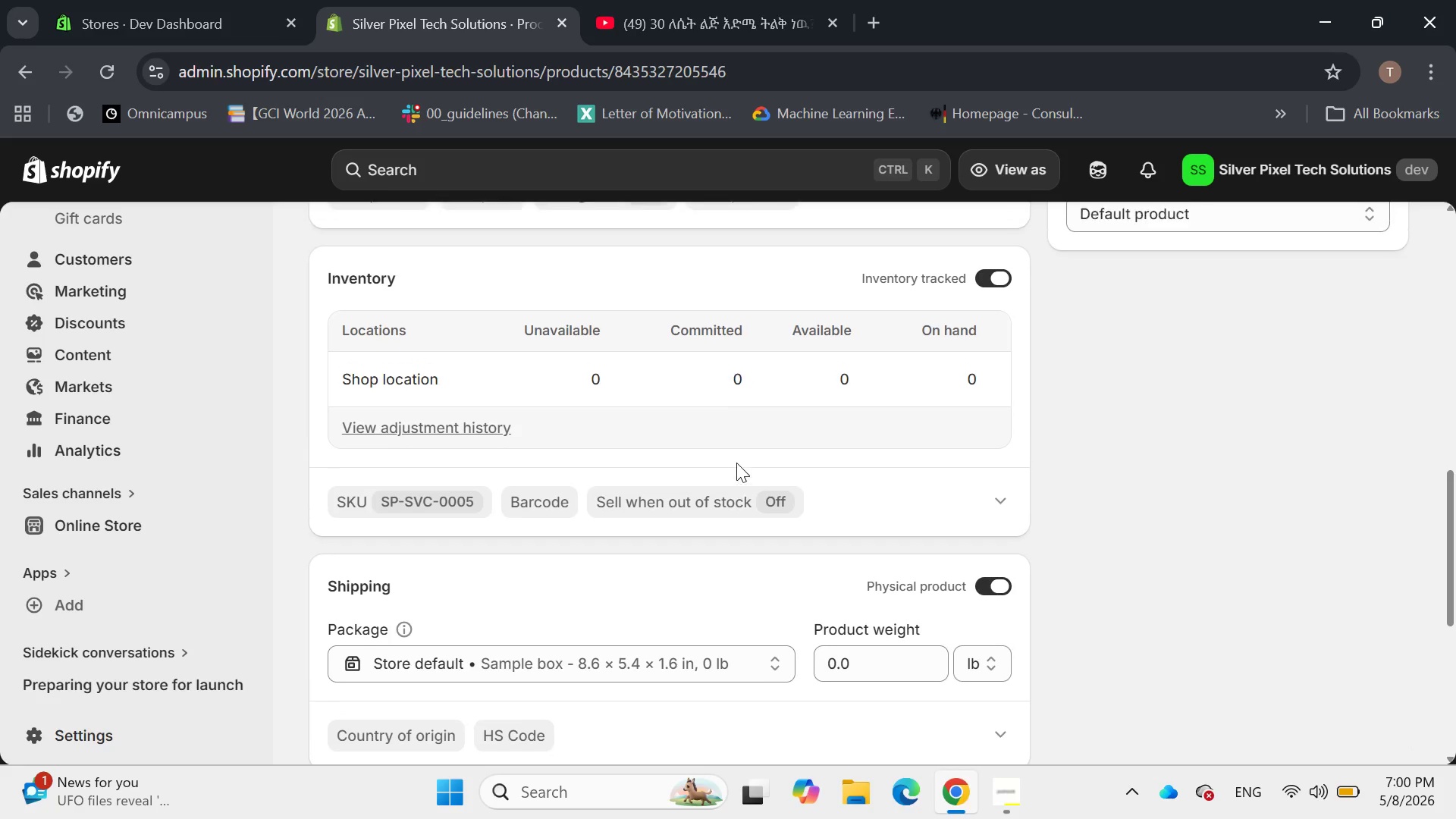 
left_click([488, 424])
 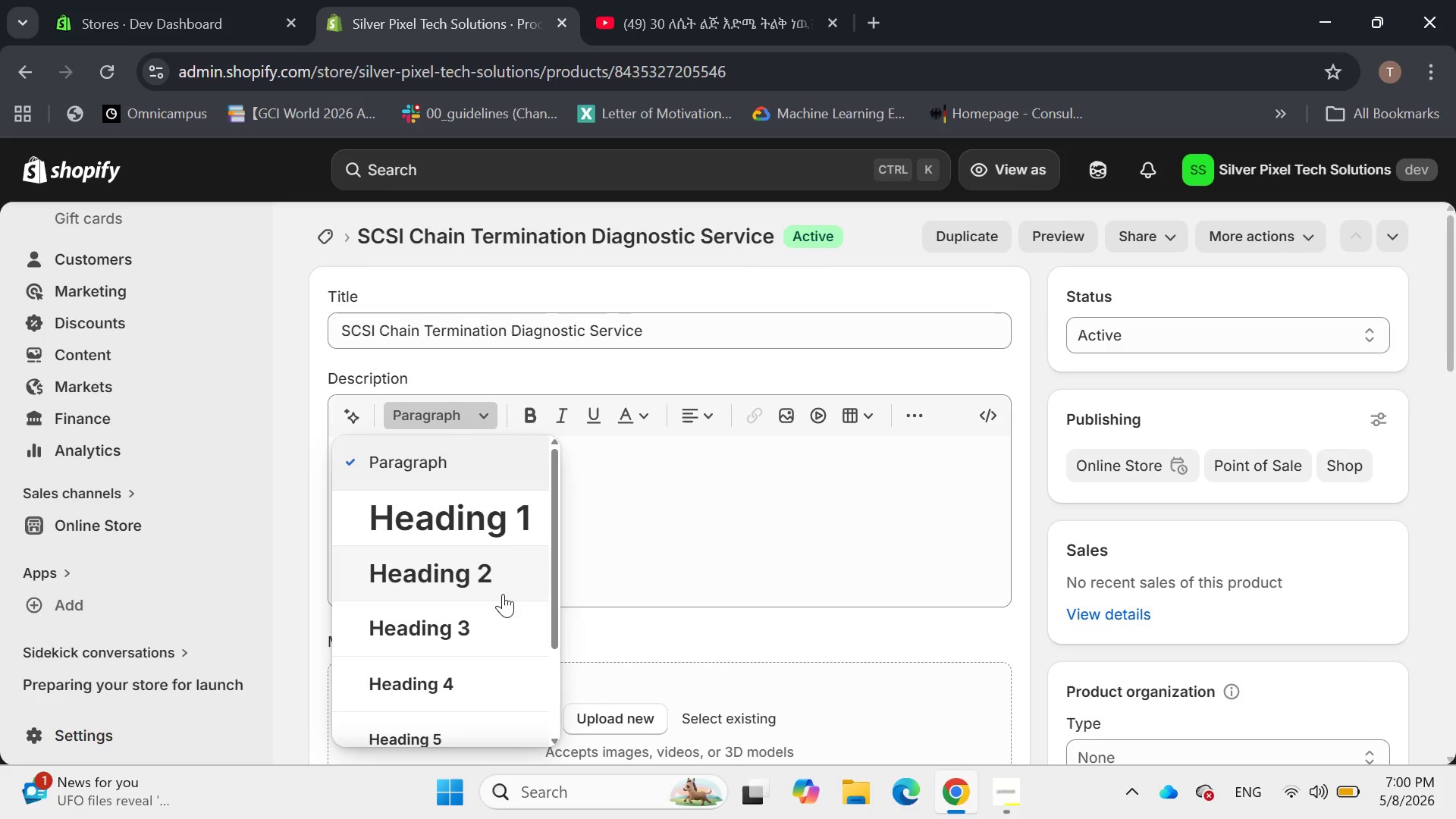 
left_click([500, 611])
 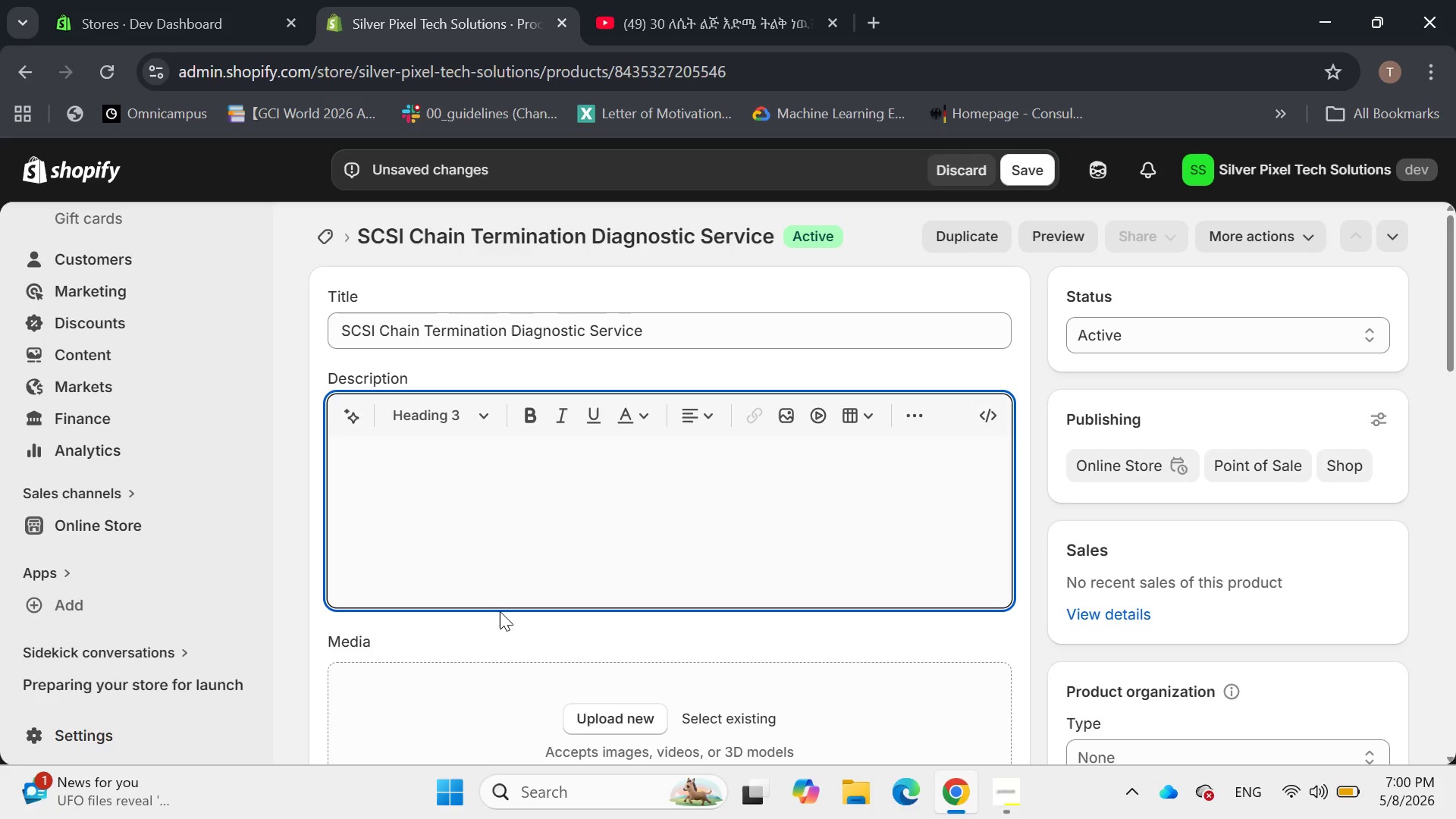 
type(Trouble)
 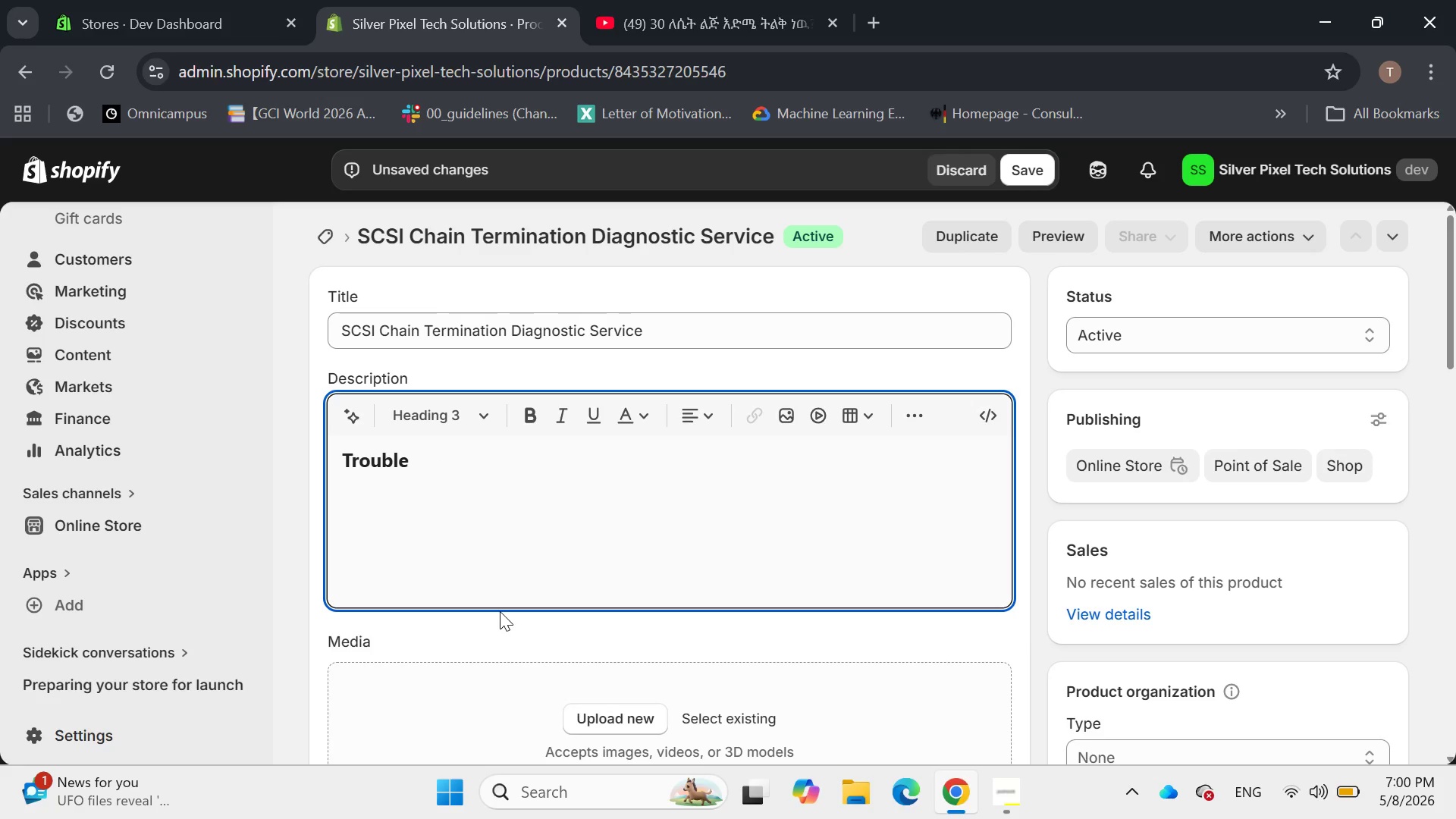 
wait(5.14)
 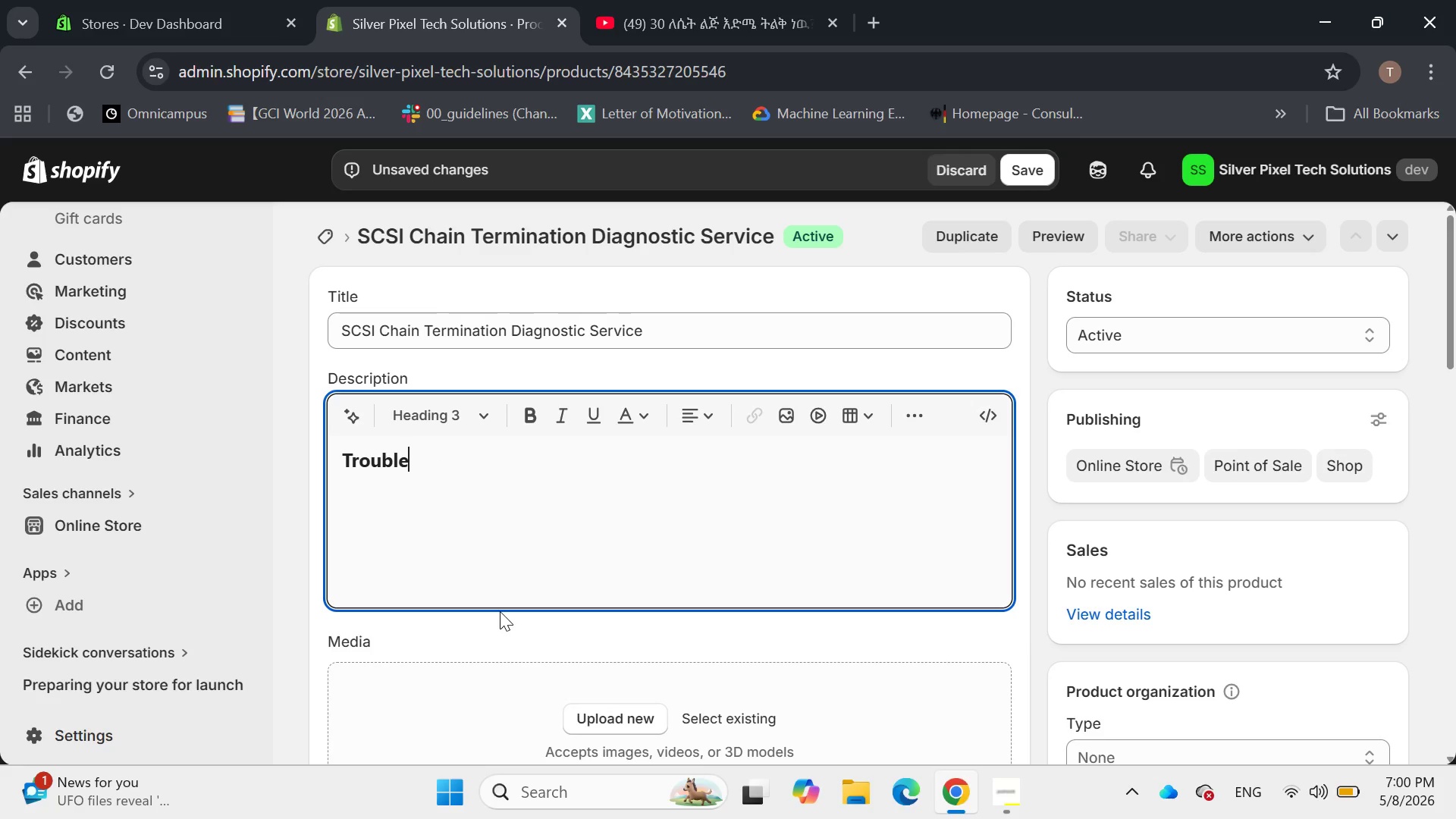 
type(shoot Your SCSI Devices With pre)
key(Backspace)
key(Backspace)
key(Backspace)
type(Precive)
 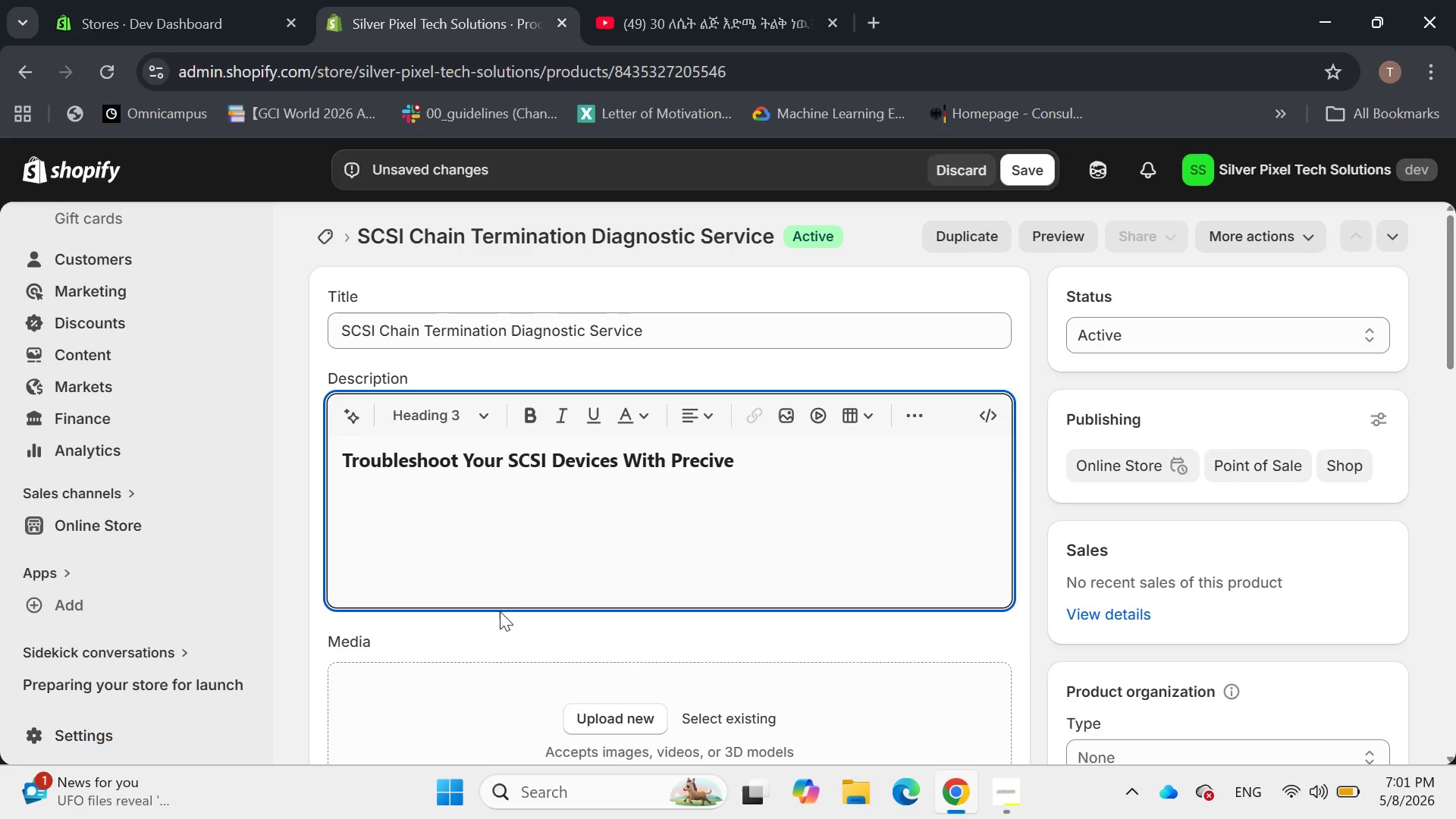 
wait(11.64)
 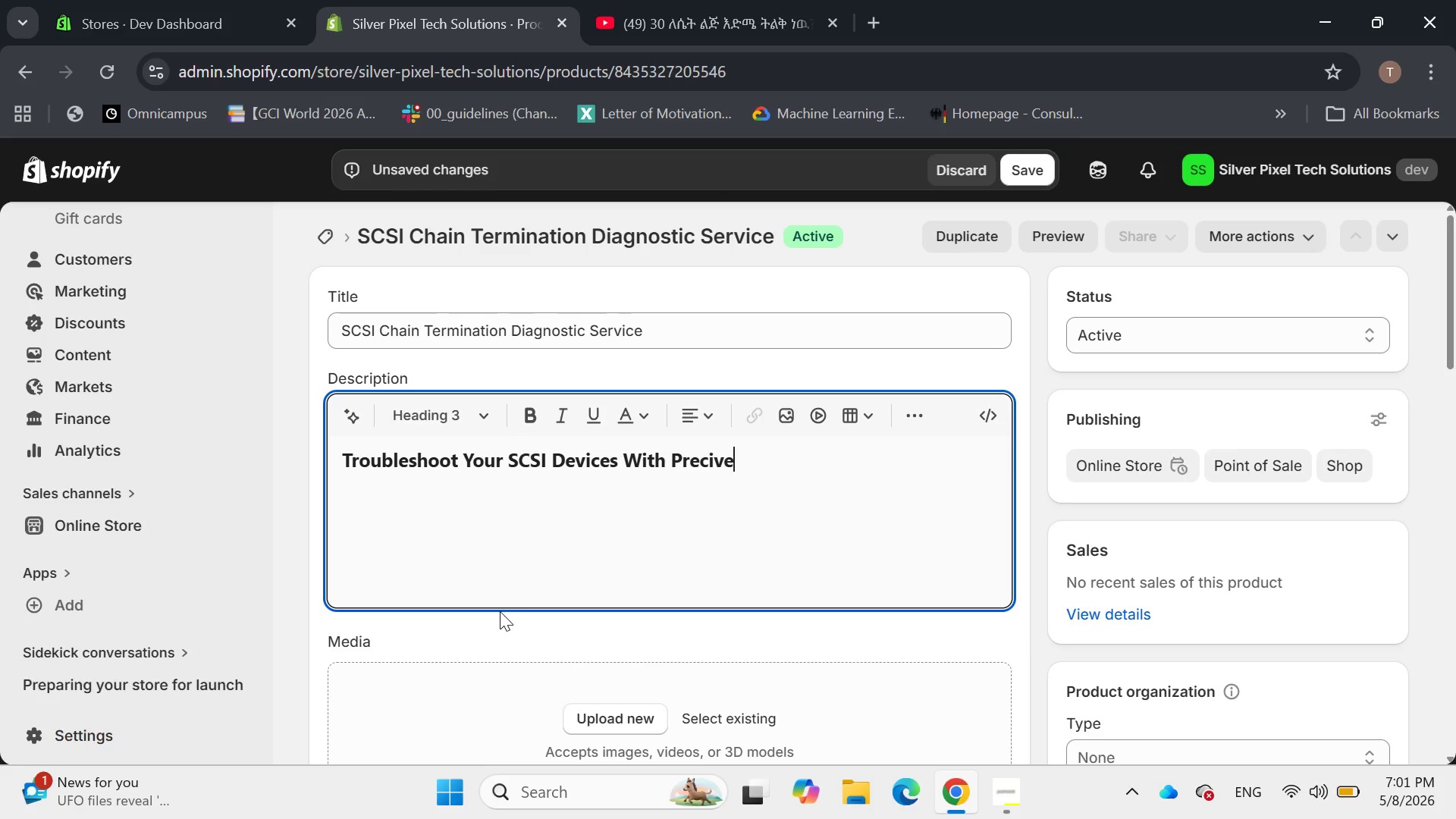 
key(Backspace)
 